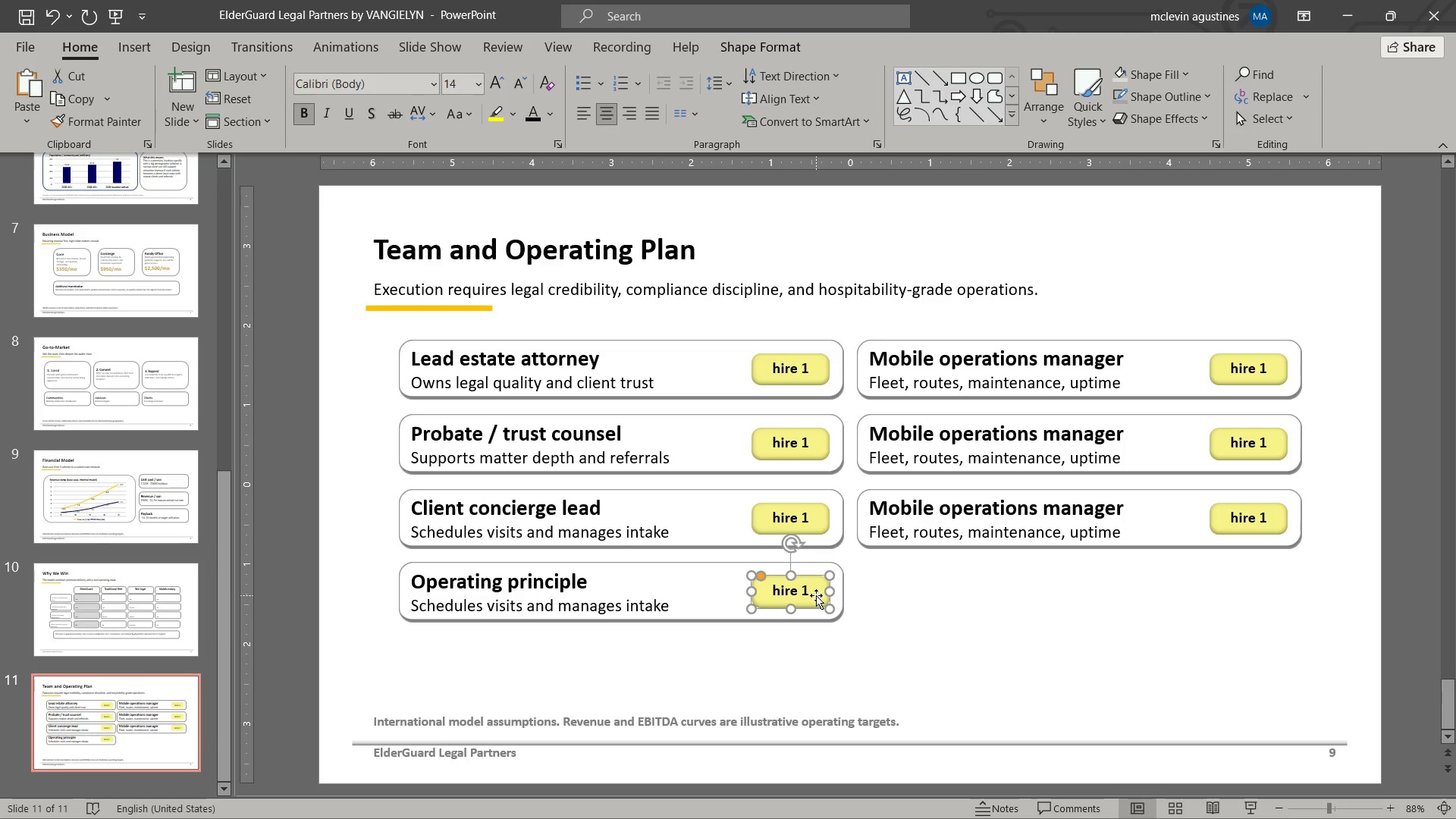 
key(Delete)
 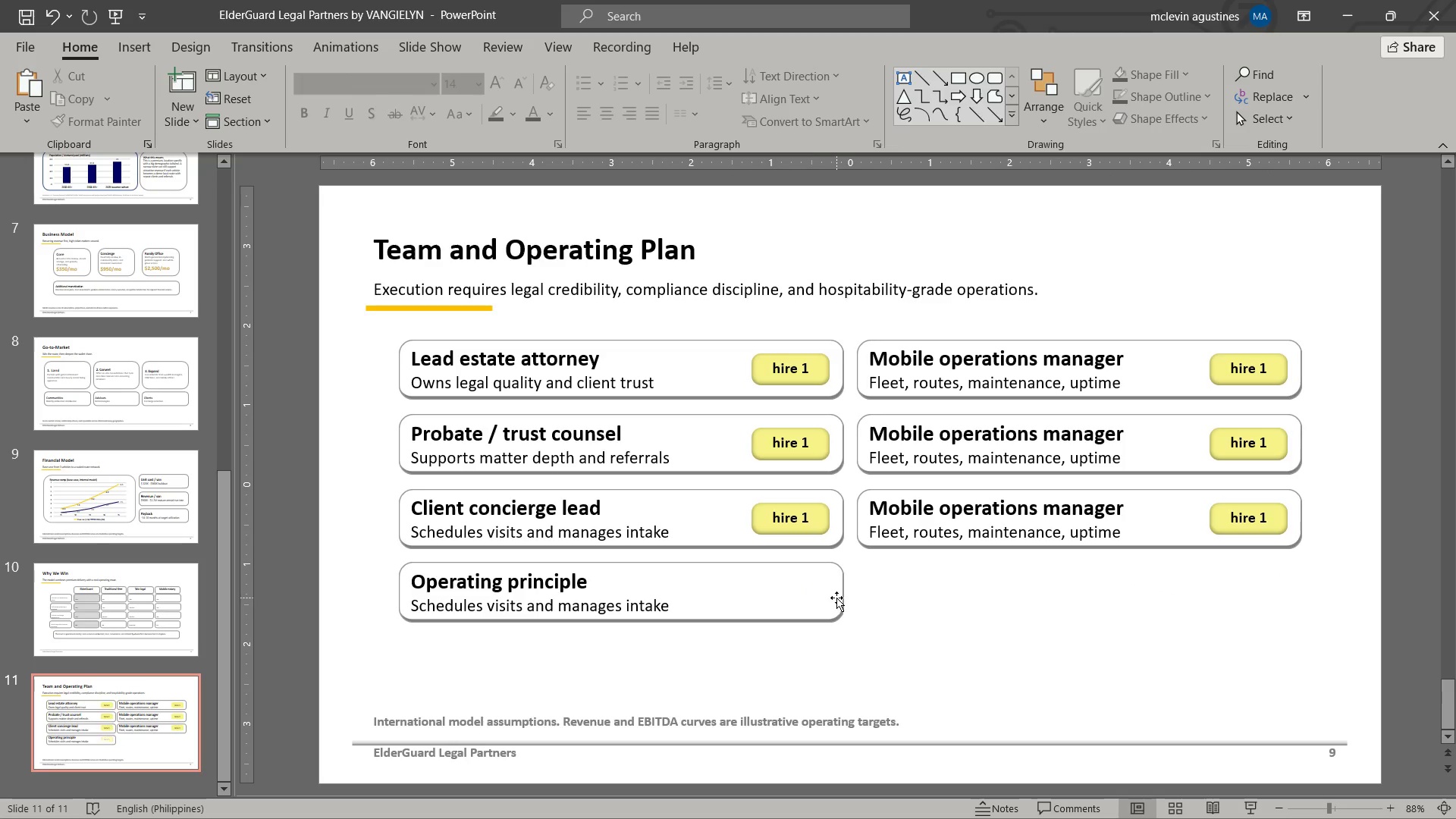 
left_click([836, 598])
 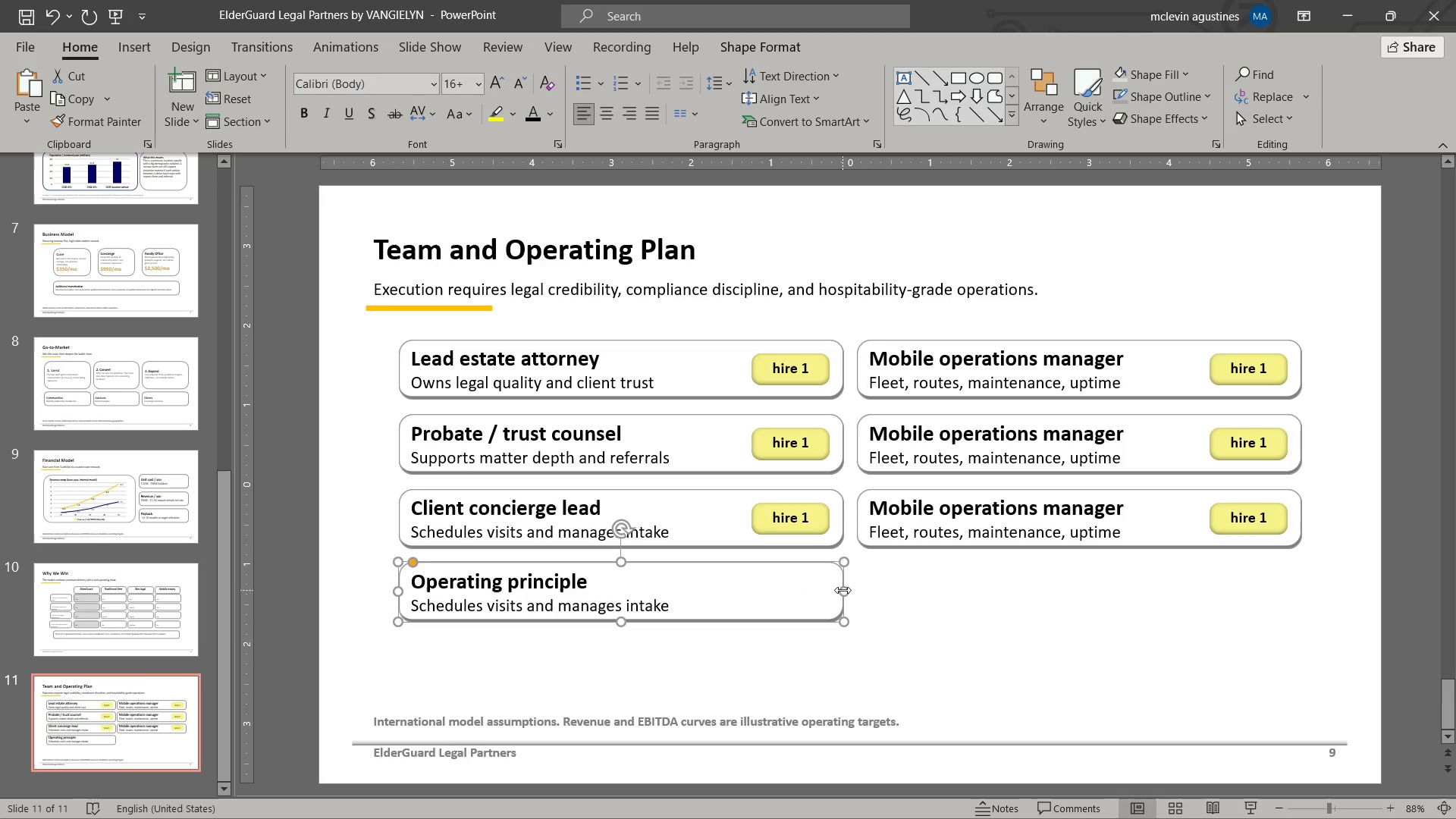 
left_click_drag(start_coordinate=[843, 590], to_coordinate=[1307, 613])
 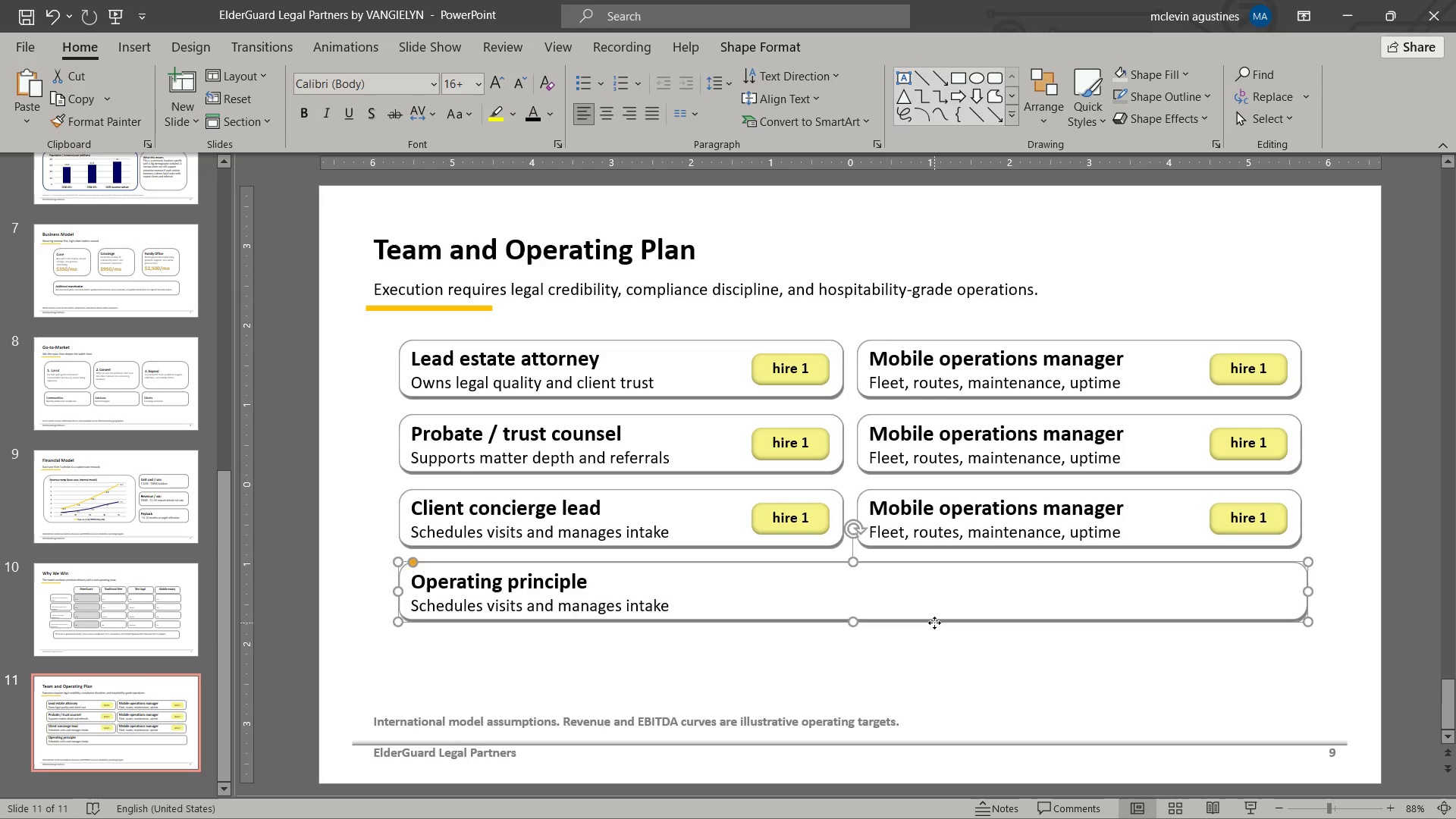 
left_click([934, 623])
 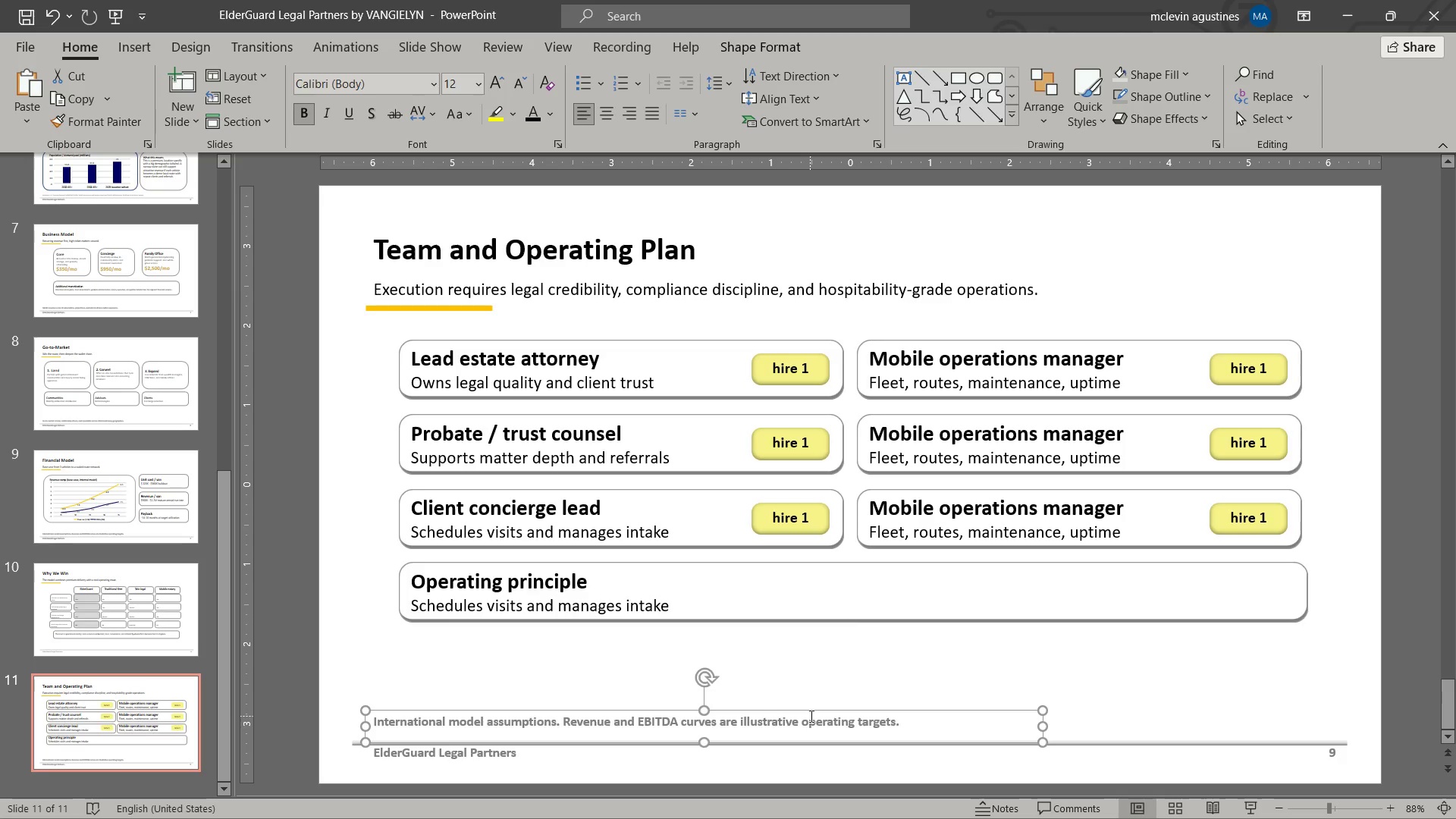 
key(Delete)
 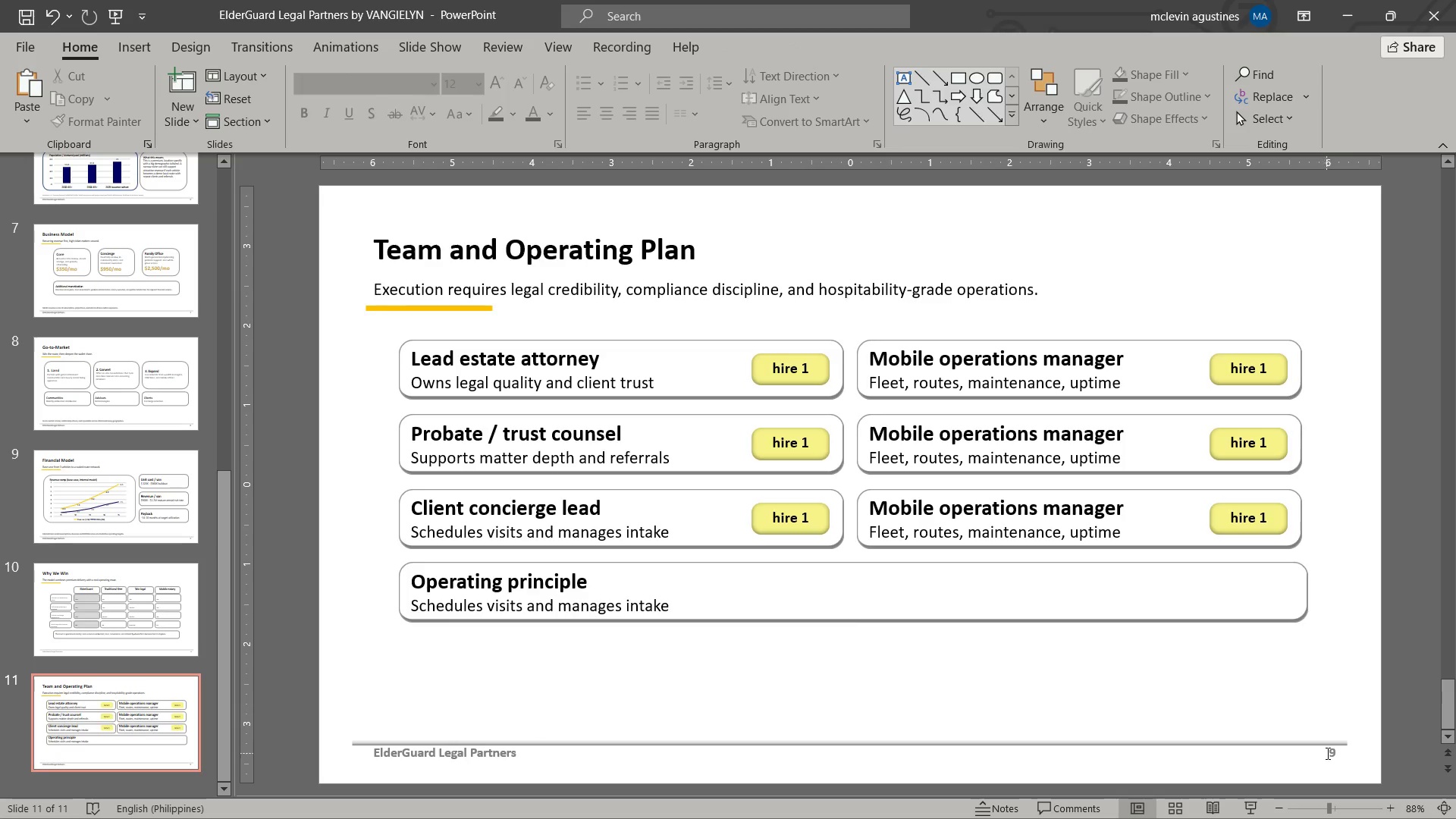 
left_click_drag(start_coordinate=[1328, 753], to_coordinate=[1334, 755])
 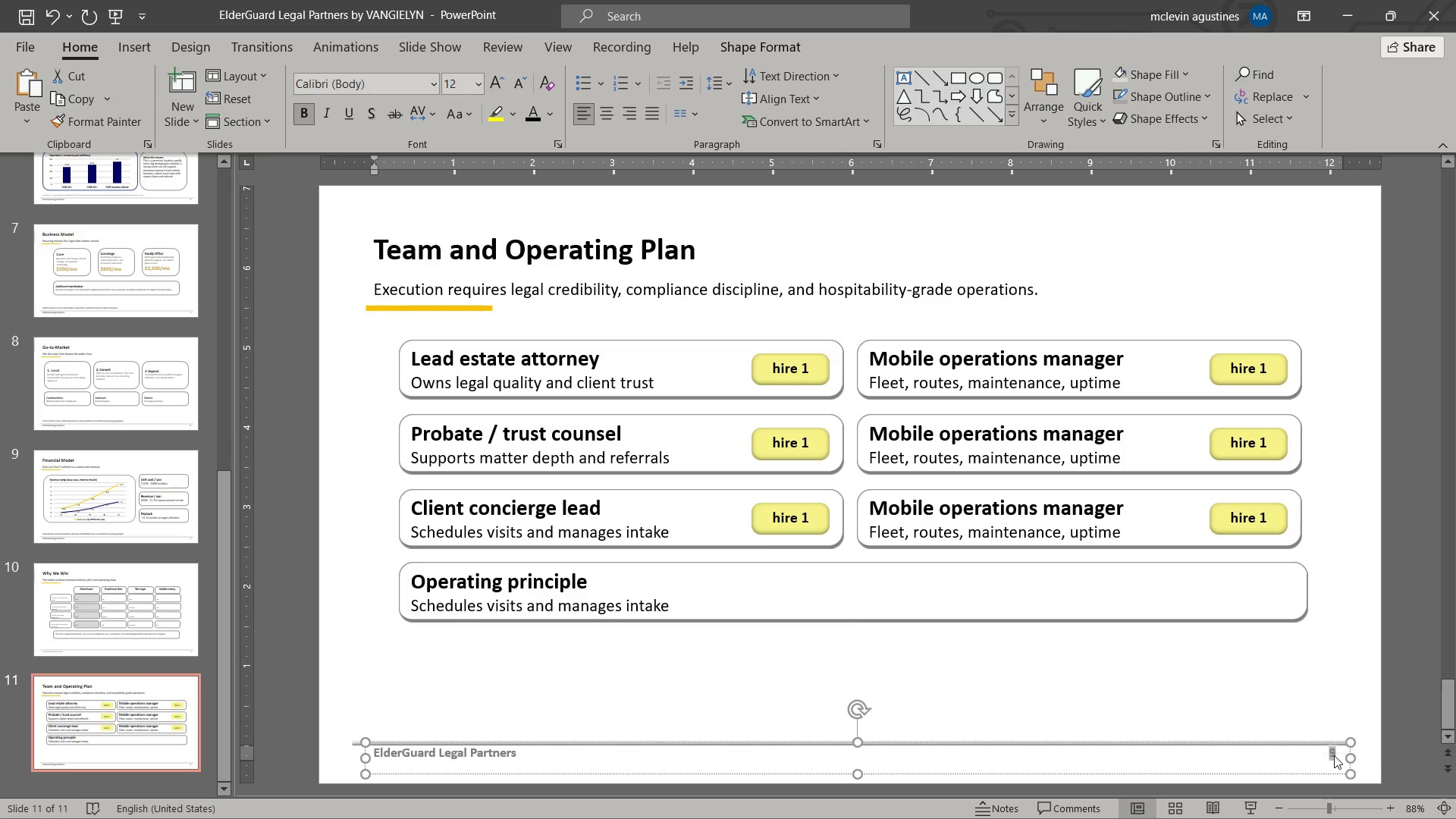 
key(Numpad1)
 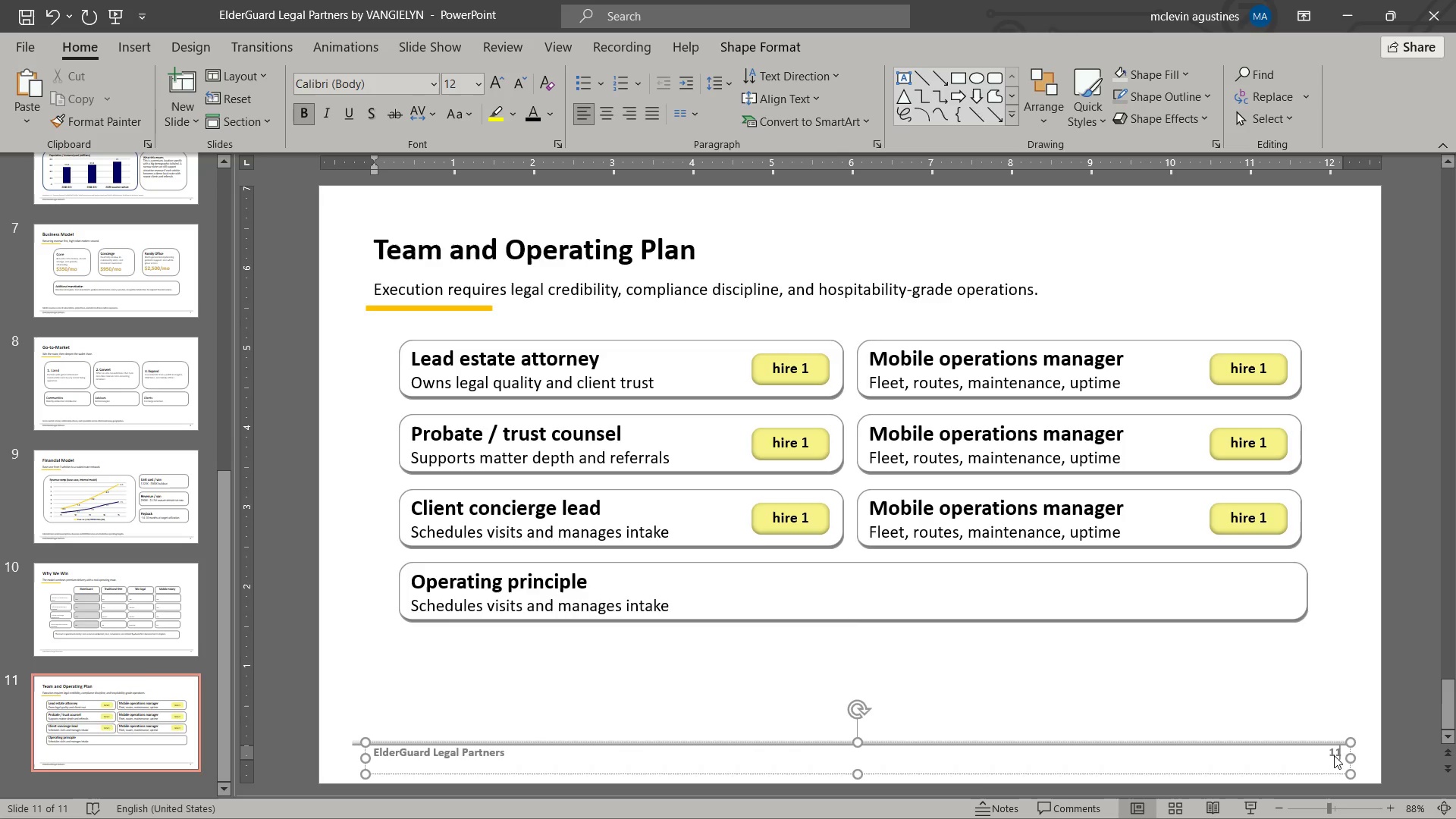 
key(Numpad1)
 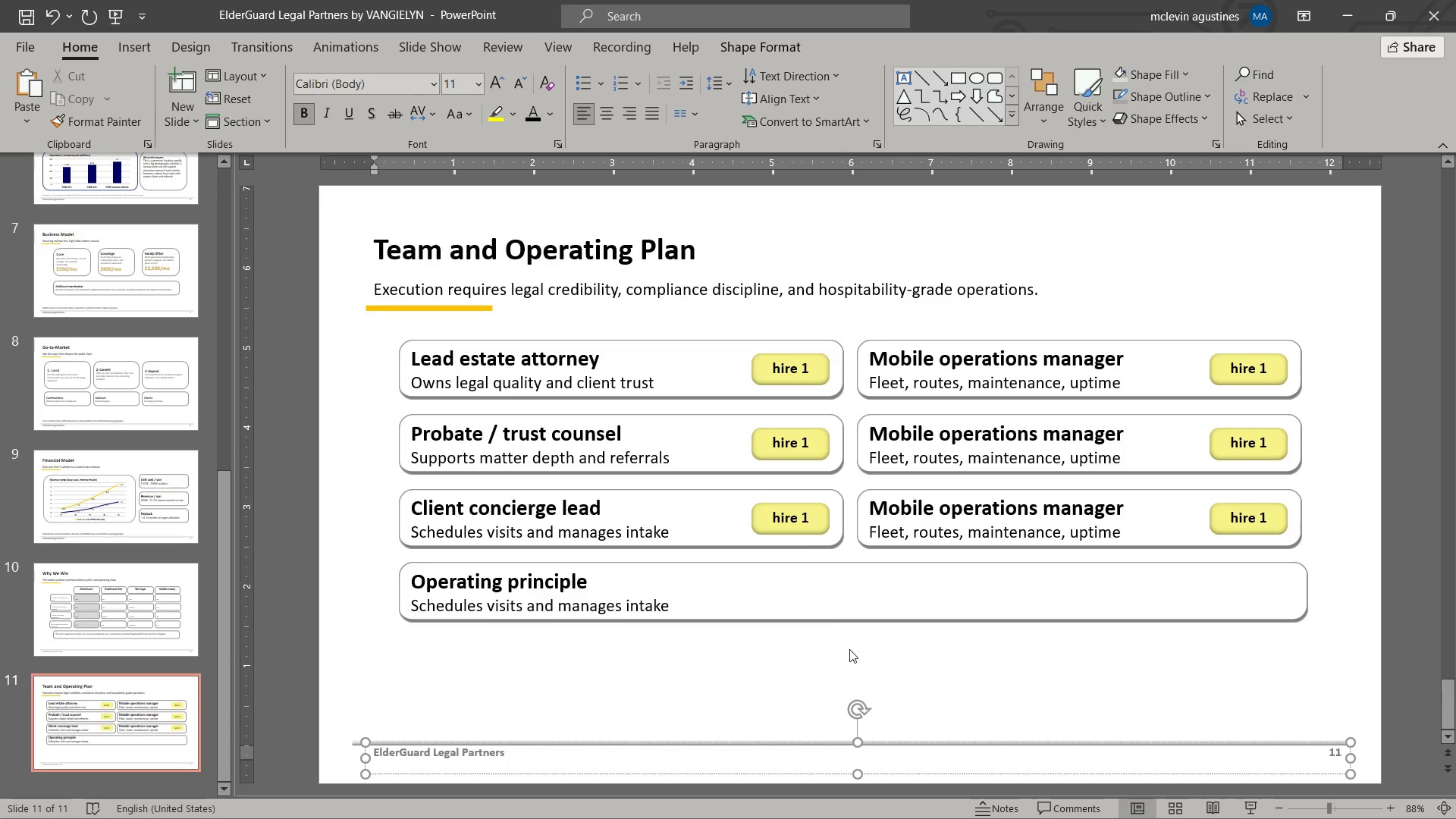 
left_click_drag(start_coordinate=[830, 622], to_coordinate=[826, 671])
 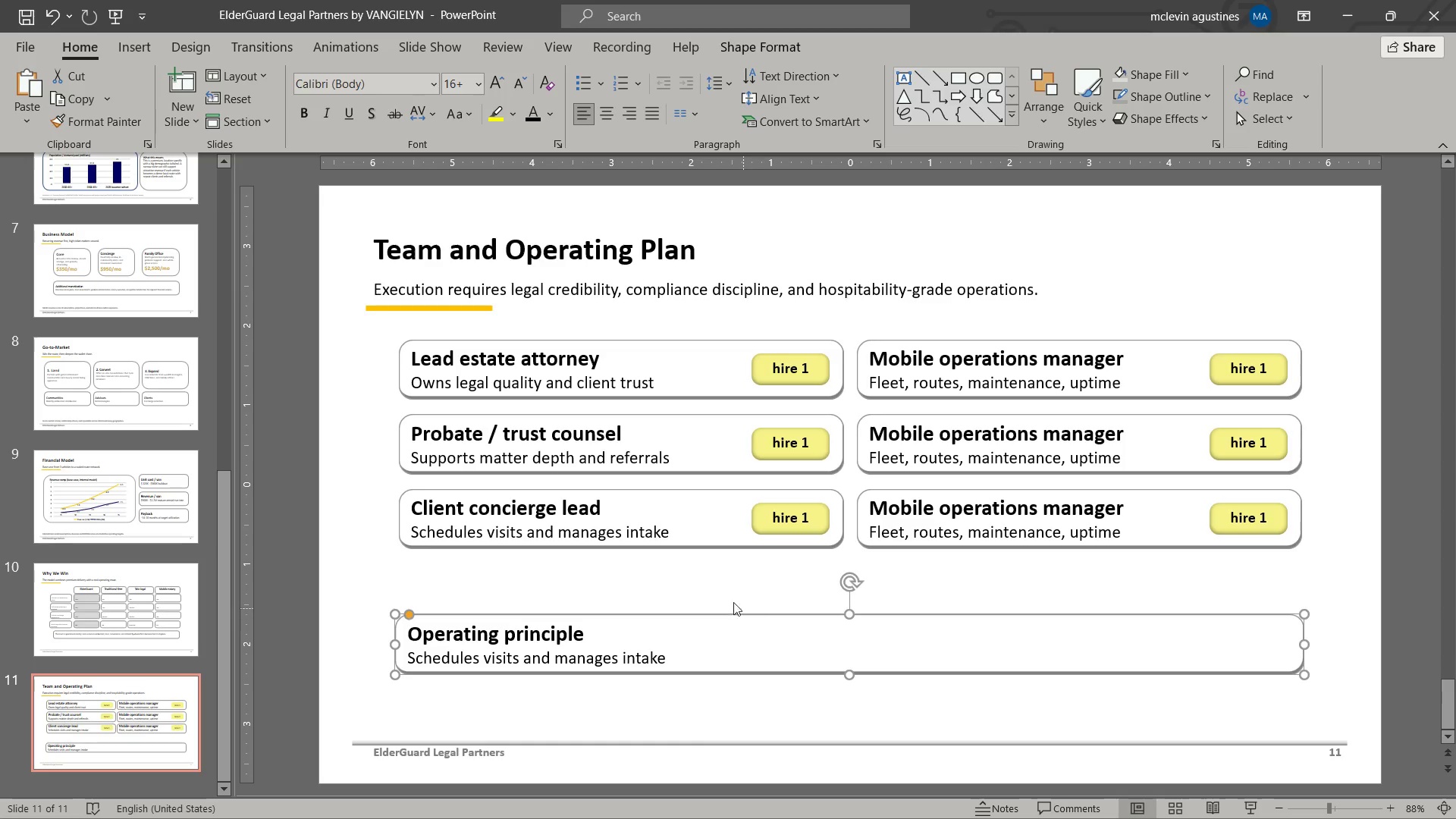 
left_click([739, 542])
 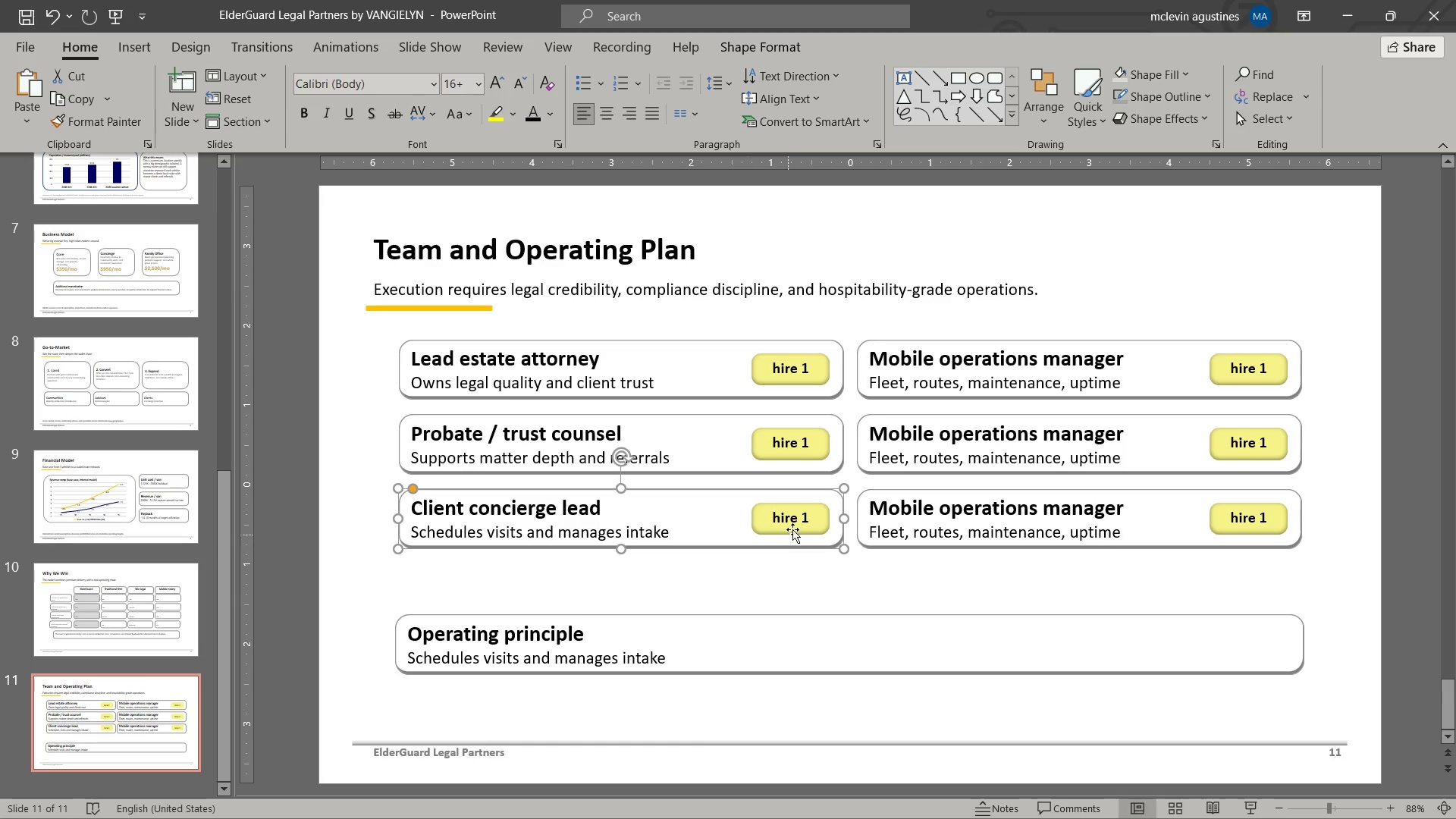 
hold_key(key=ShiftLeft, duration=1.09)
left_click_drag(start_coordinate=[796, 525], to_coordinate=[799, 521])
 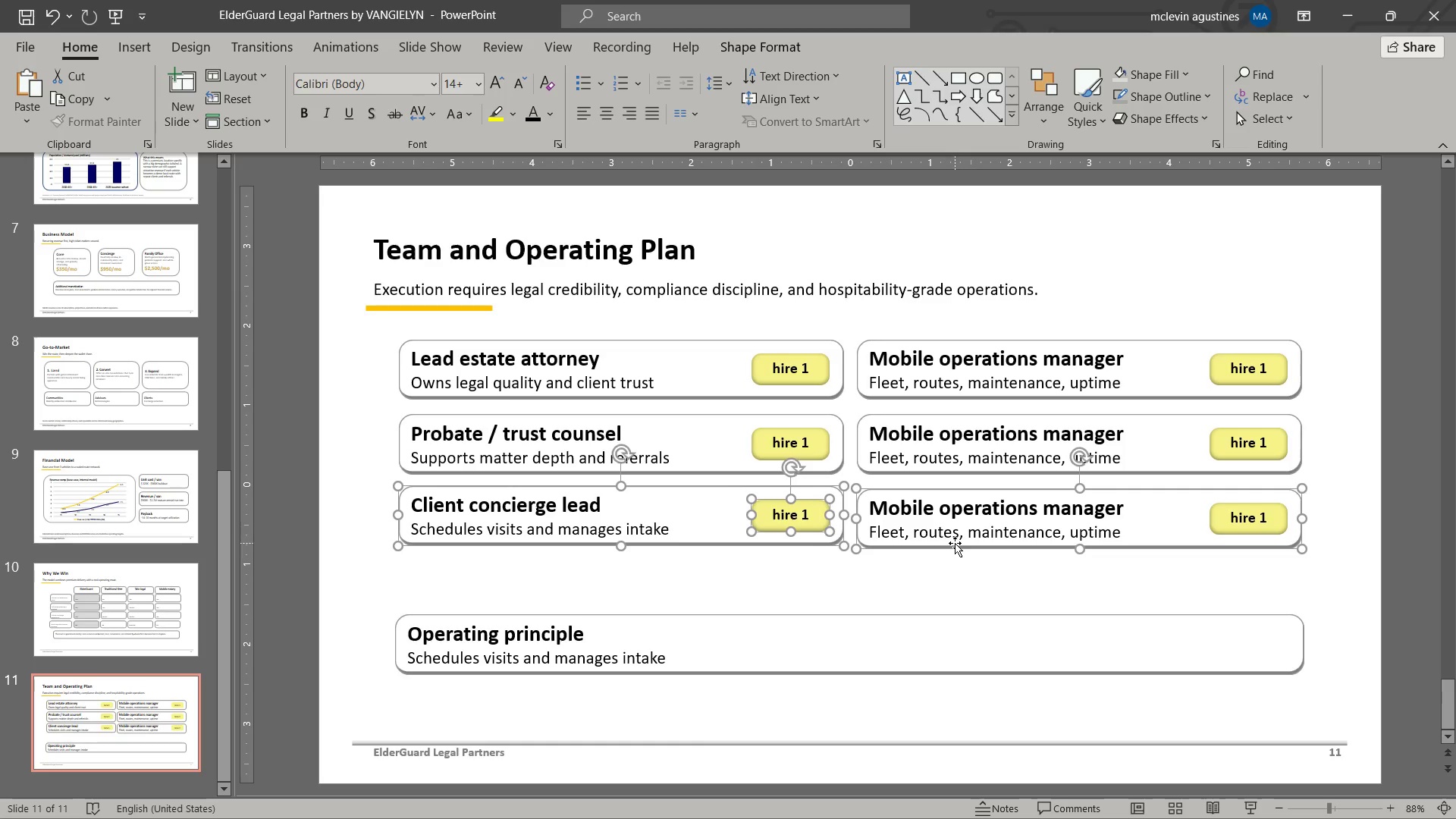 
key(Control+Z)
 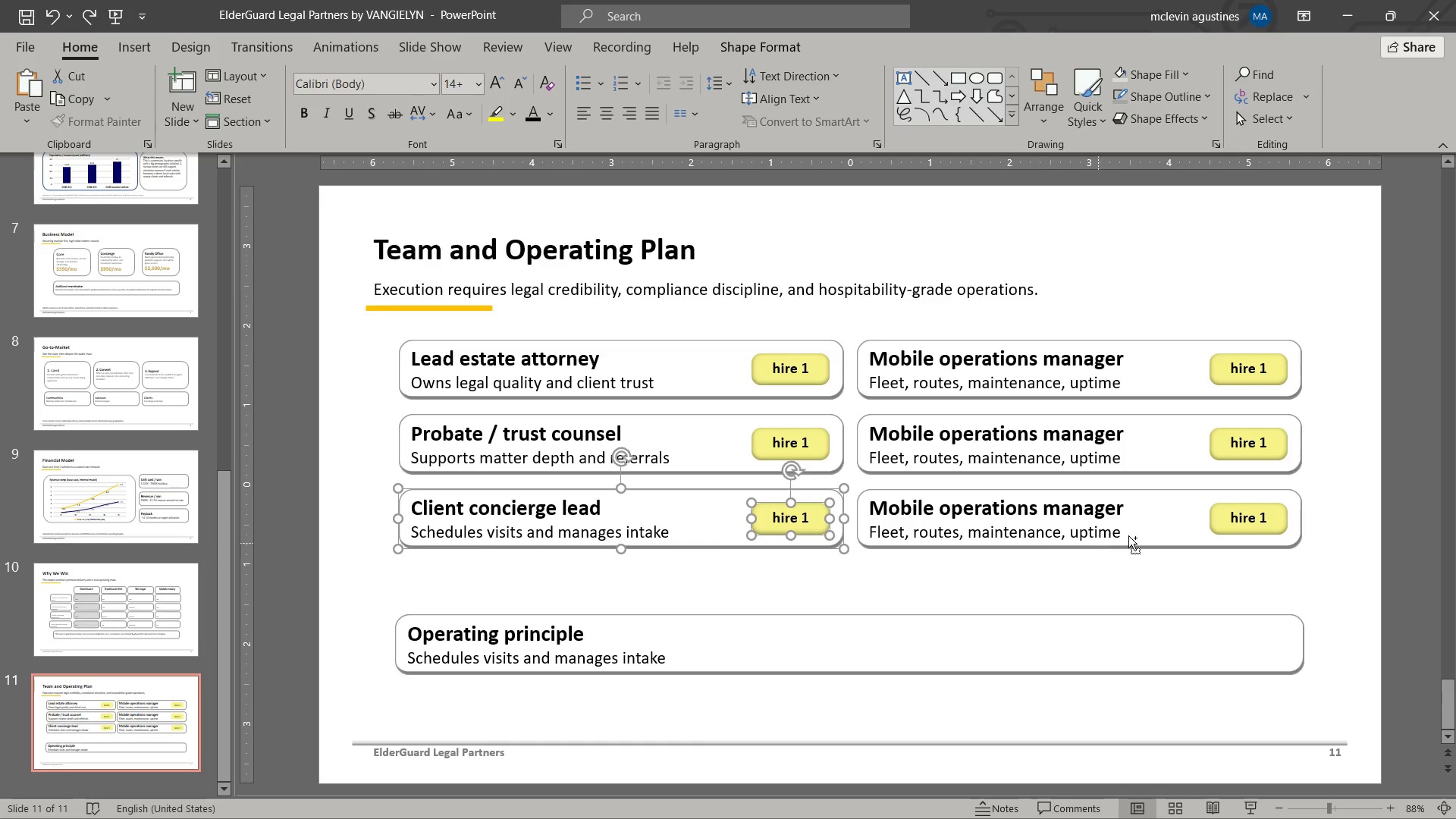 
hold_key(key=ShiftLeft, duration=0.86)
left_click([1186, 531])
 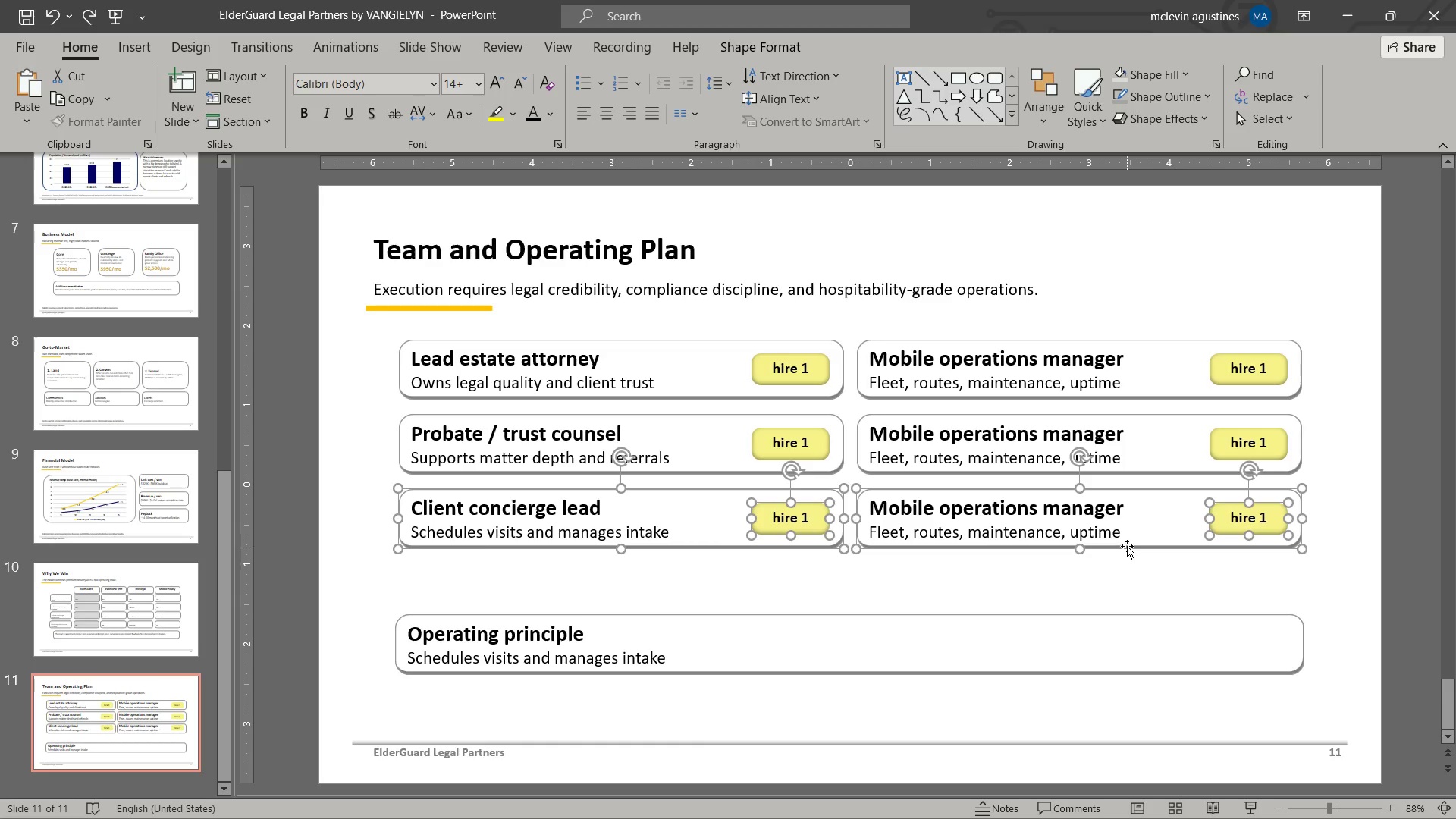 
left_click_drag(start_coordinate=[1128, 545], to_coordinate=[1125, 573])
 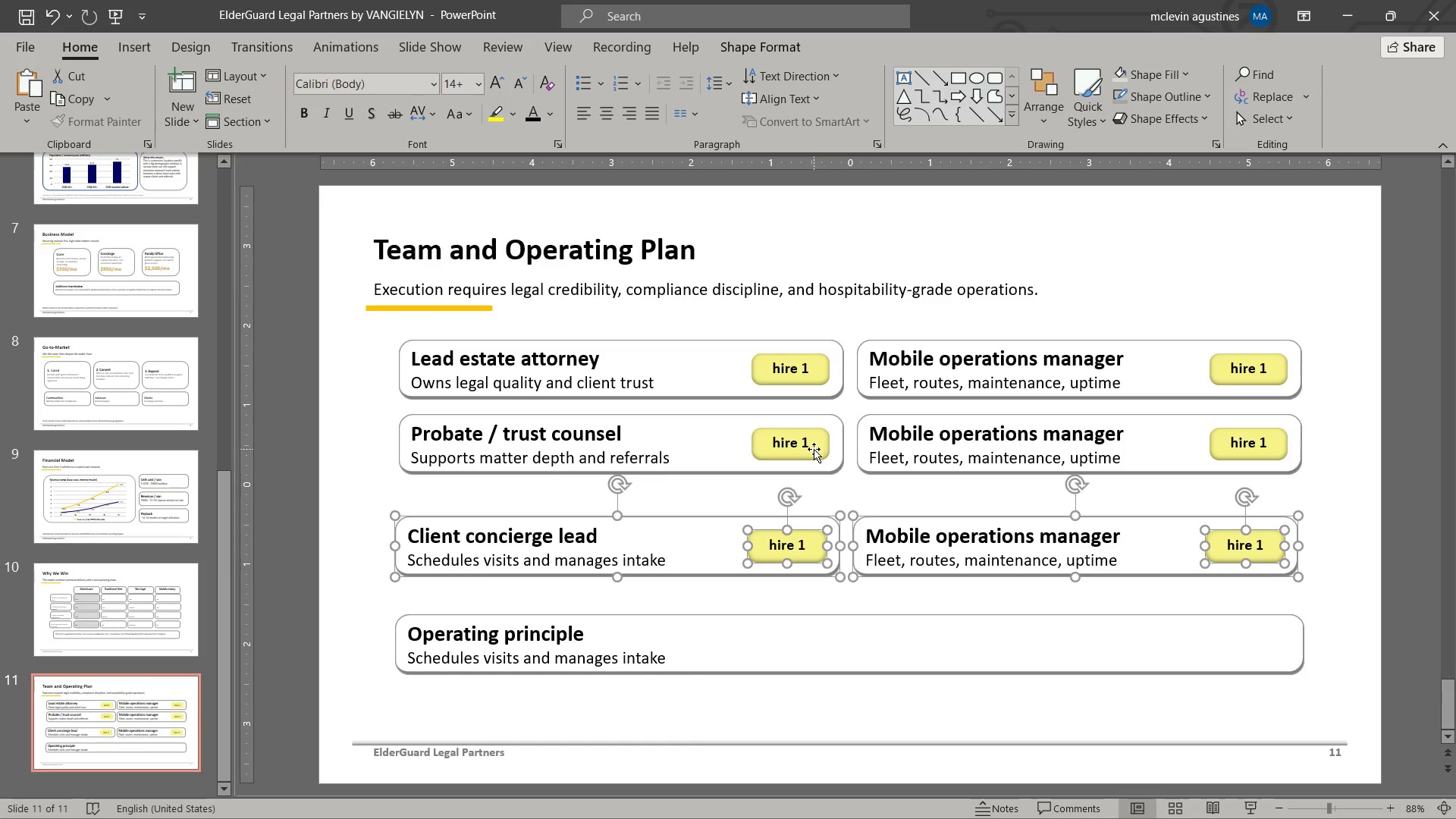 
left_click([813, 449])
 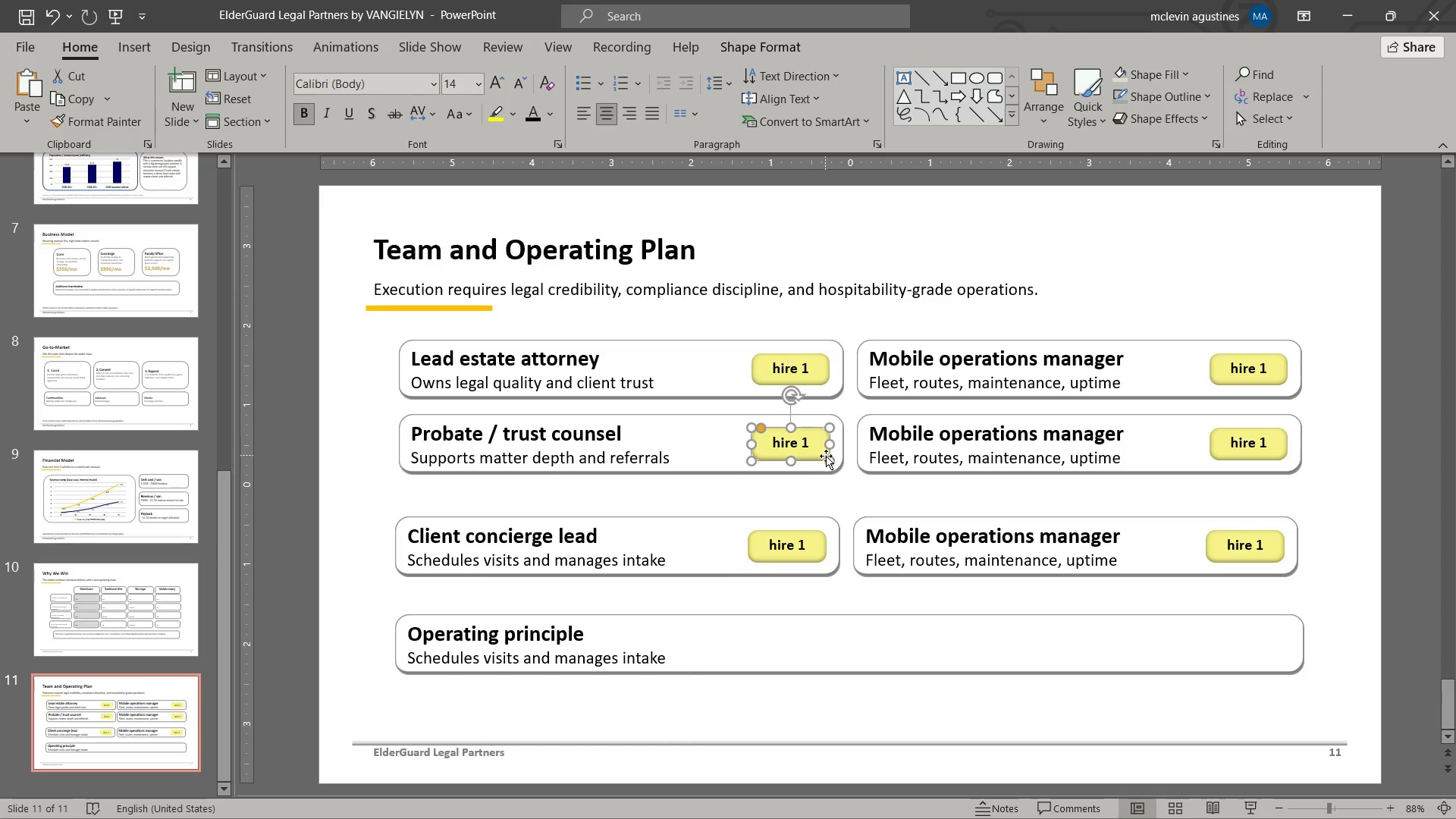 
hold_key(key=ShiftLeft, duration=2.25)
left_click([825, 470])
 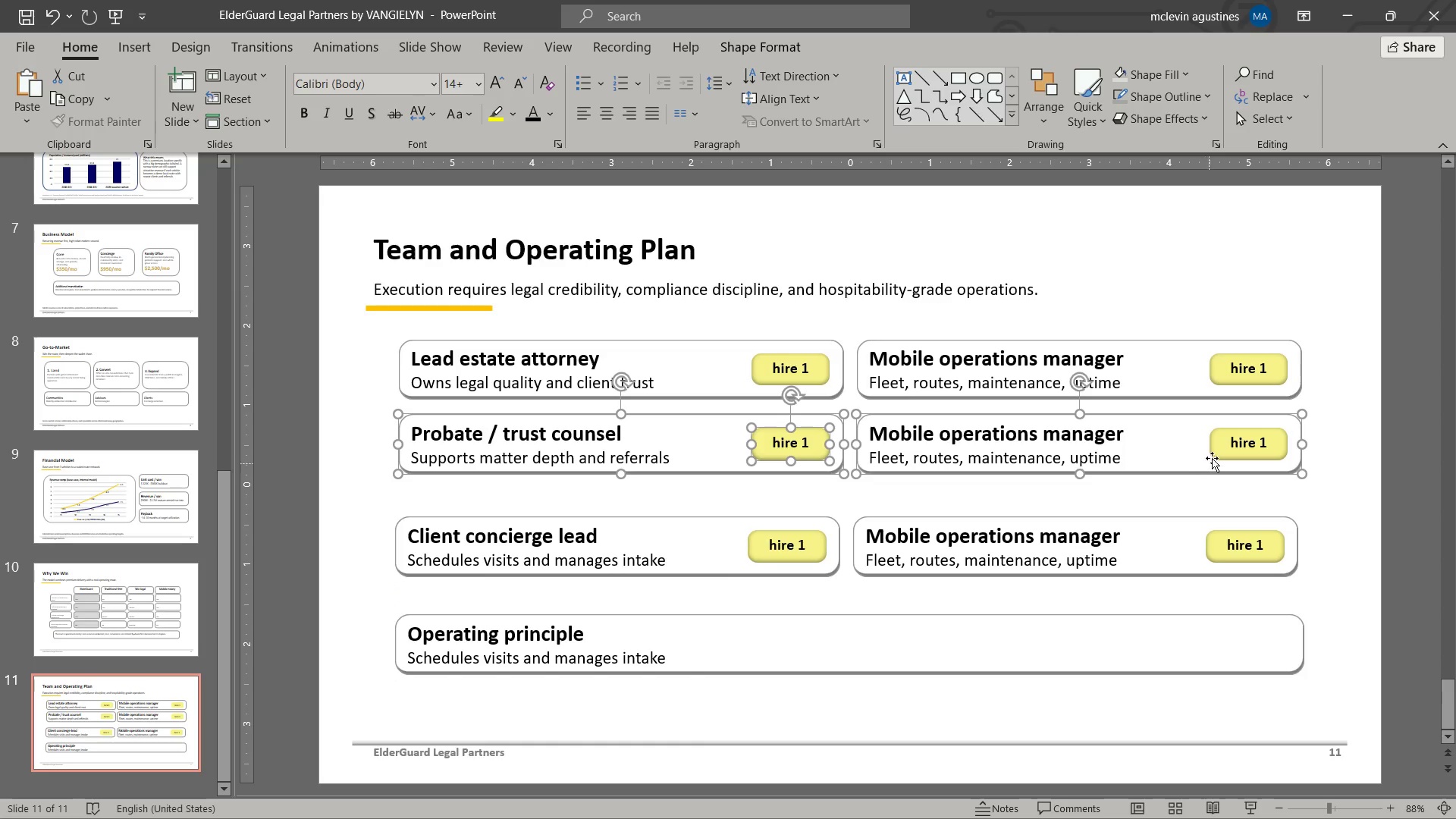 
left_click([1212, 458])
 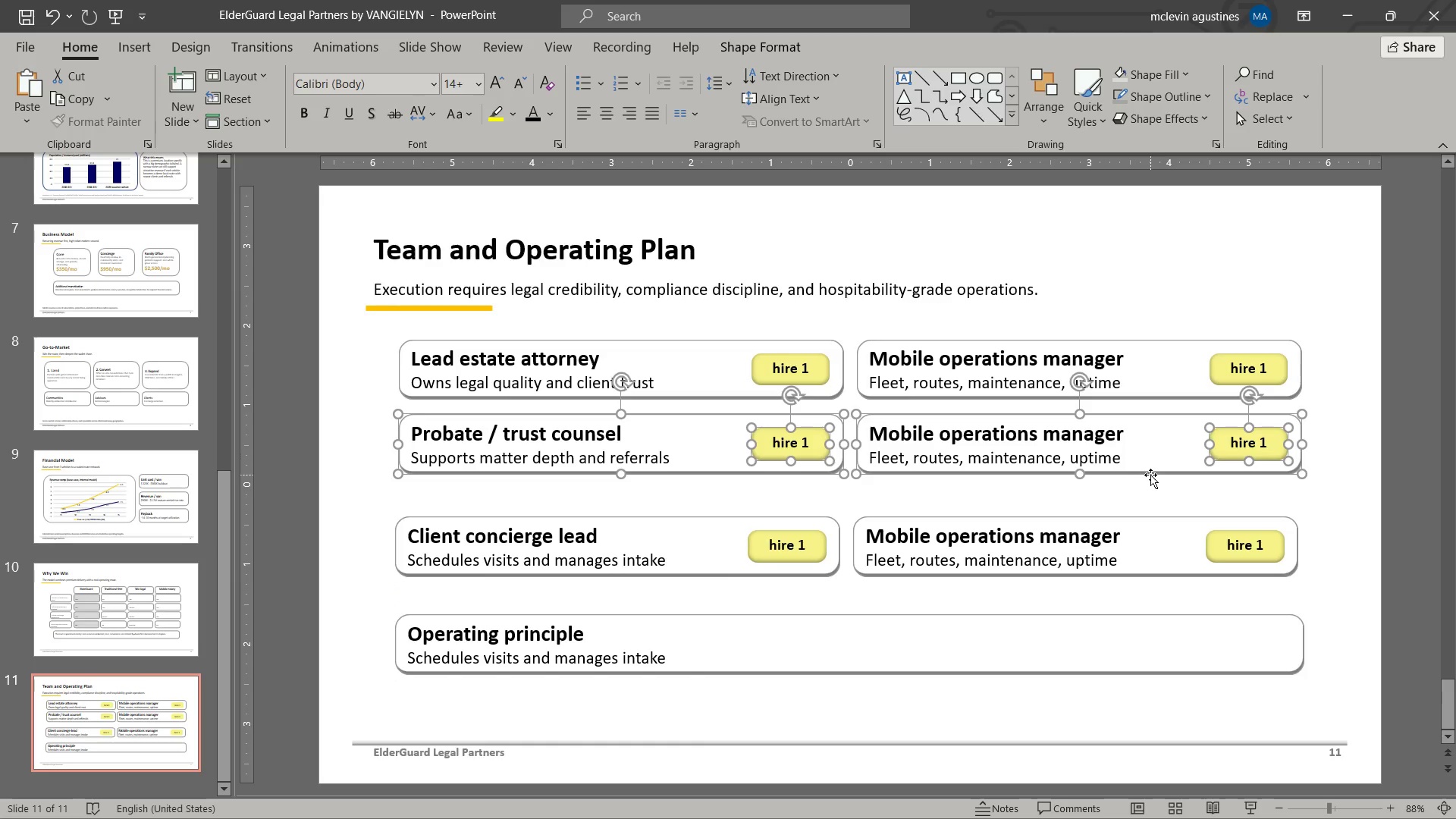 
left_click_drag(start_coordinate=[1150, 475], to_coordinate=[1147, 488])
 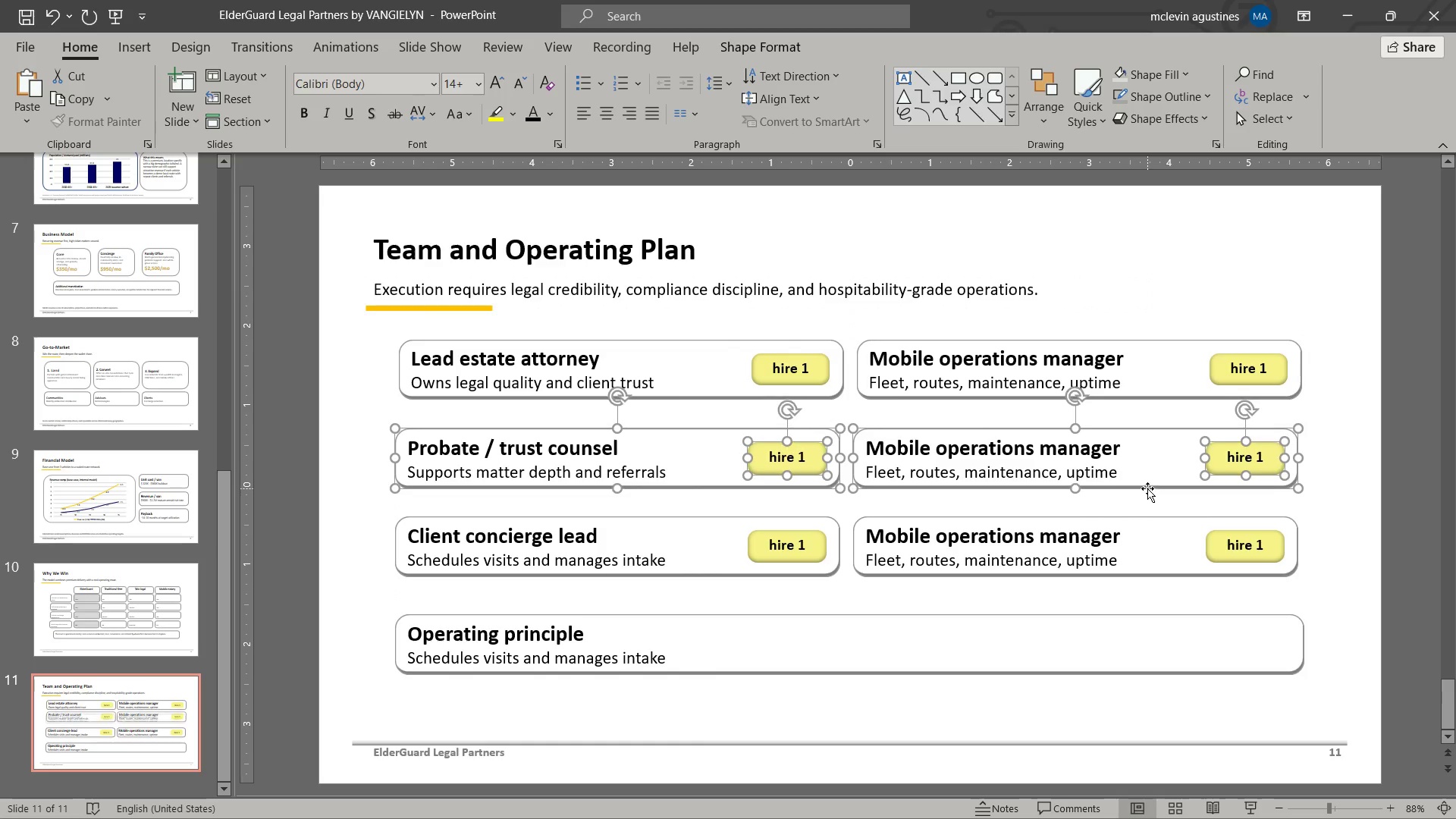 
key(ArrowDown)
 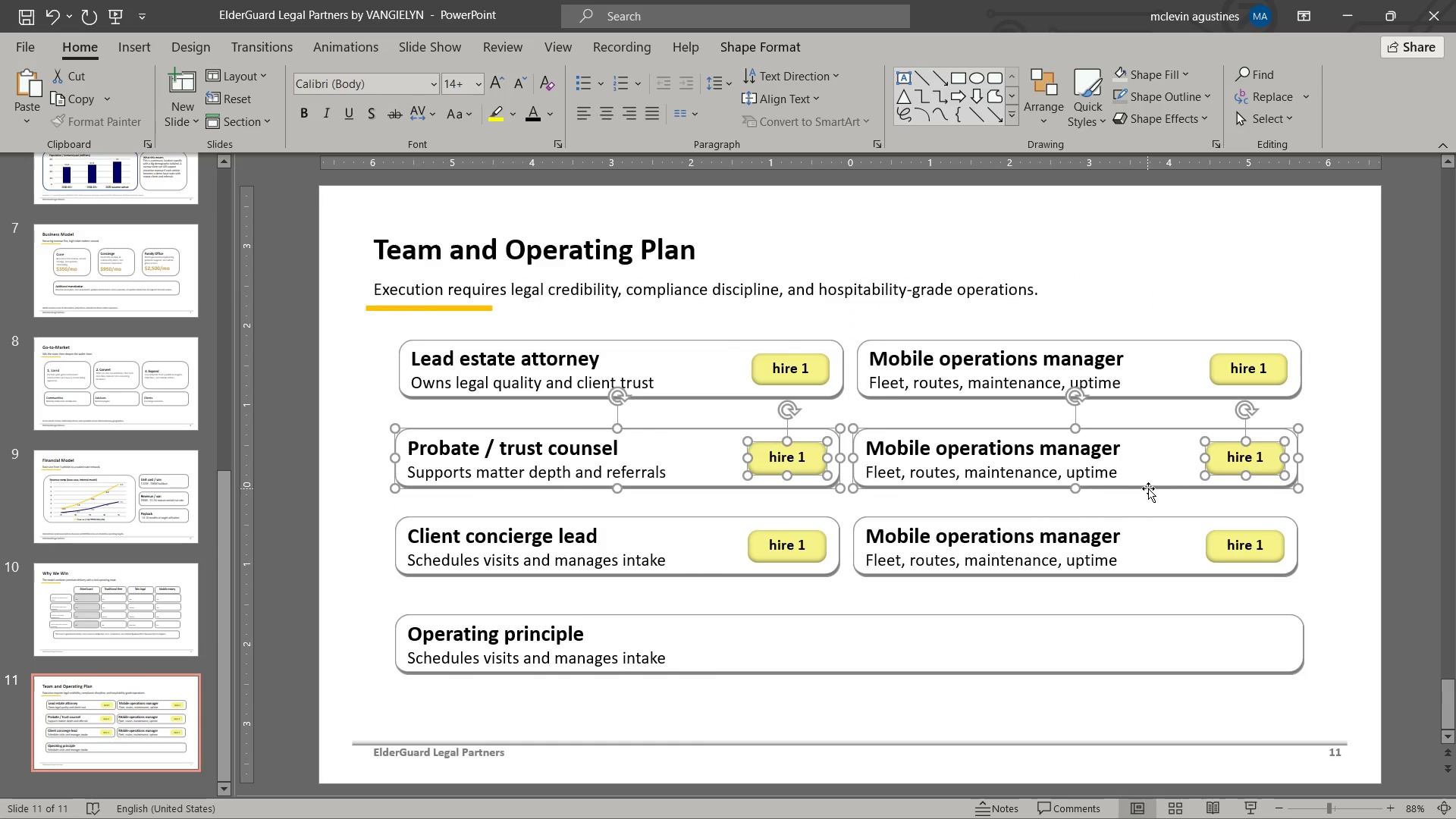 
key(ArrowDown)
 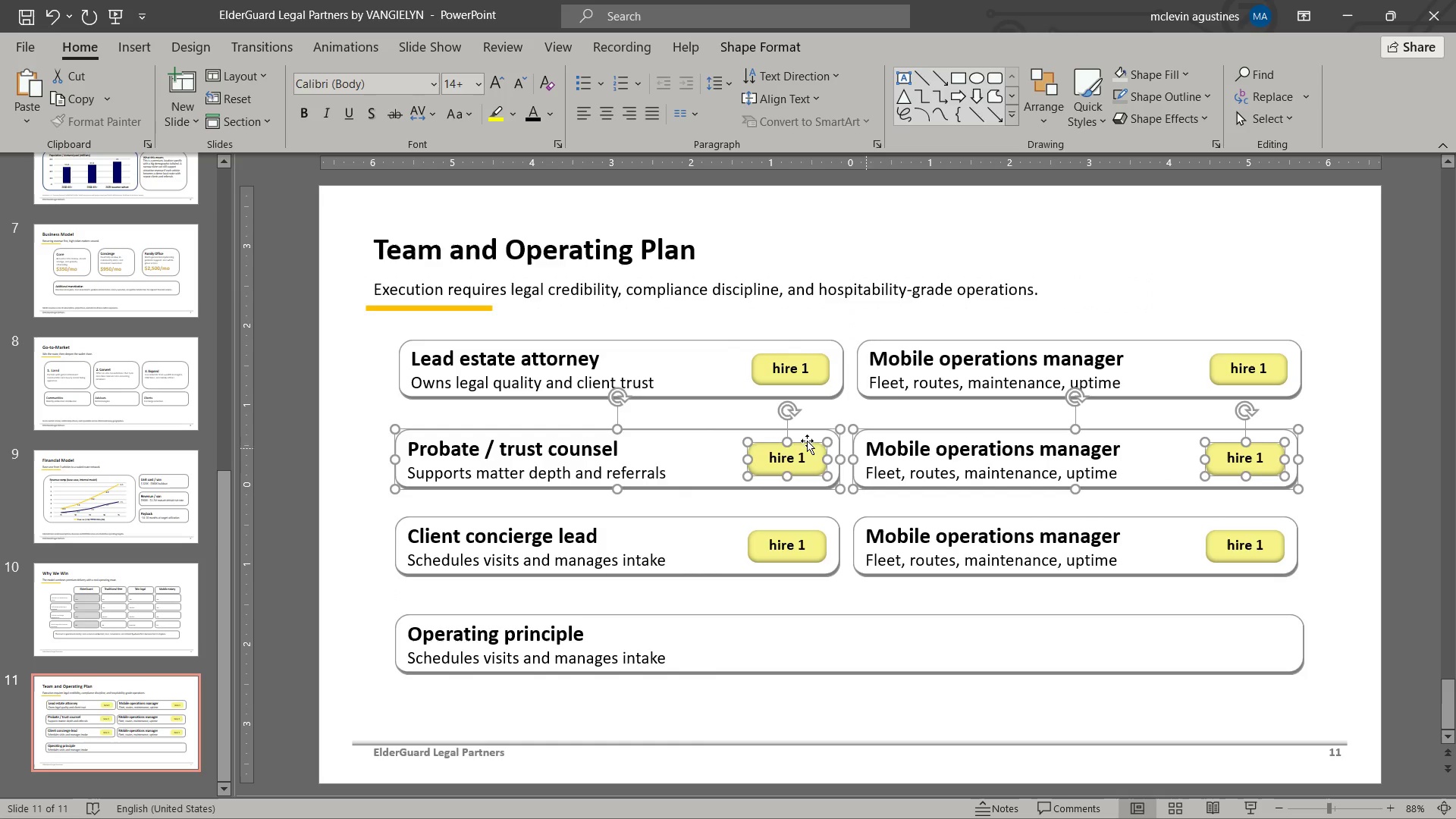 
key(Escape)
 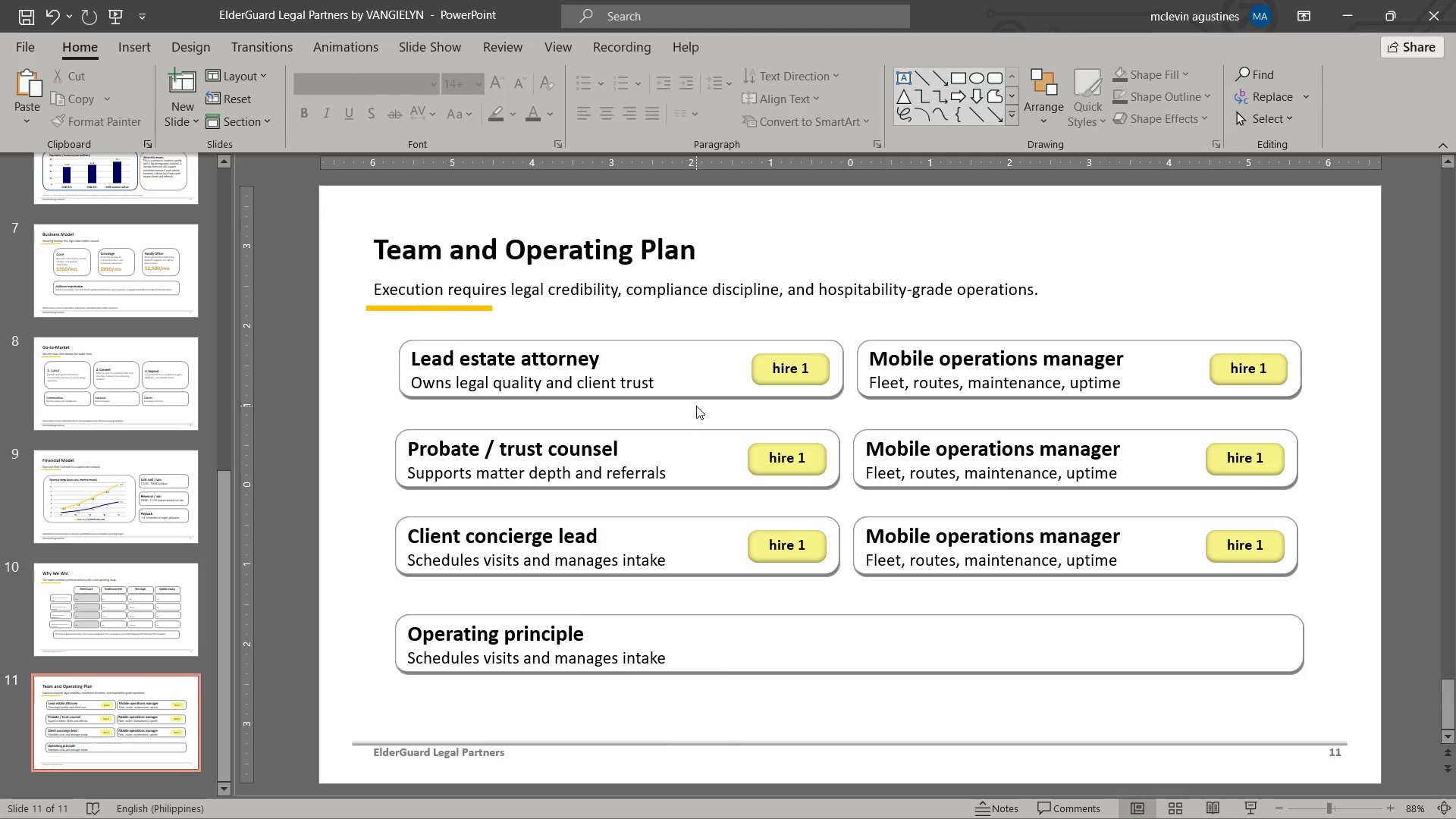 
left_click([689, 393])
 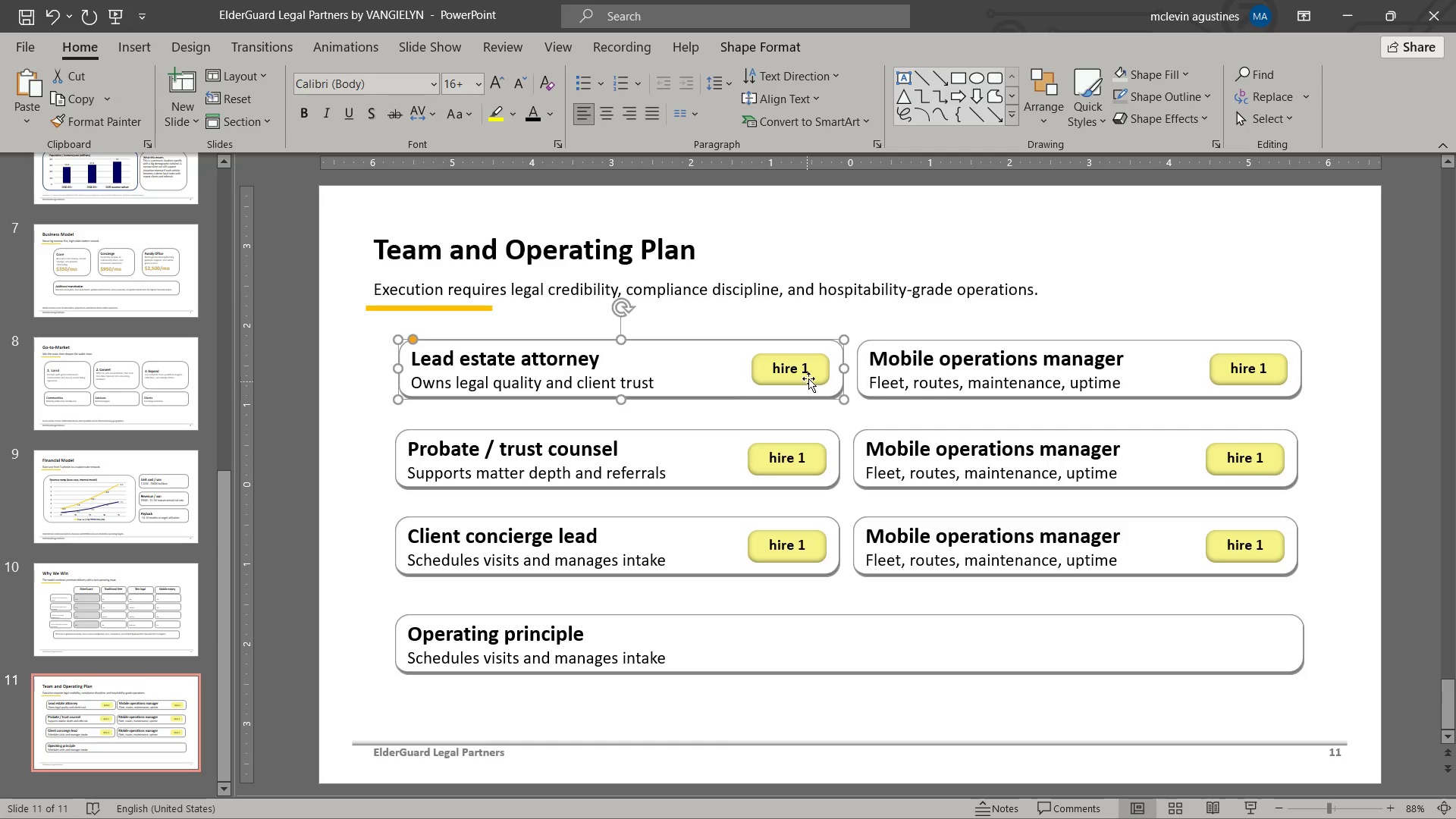 
hold_key(key=ShiftLeft, duration=1.64)
double_click([808, 372])
 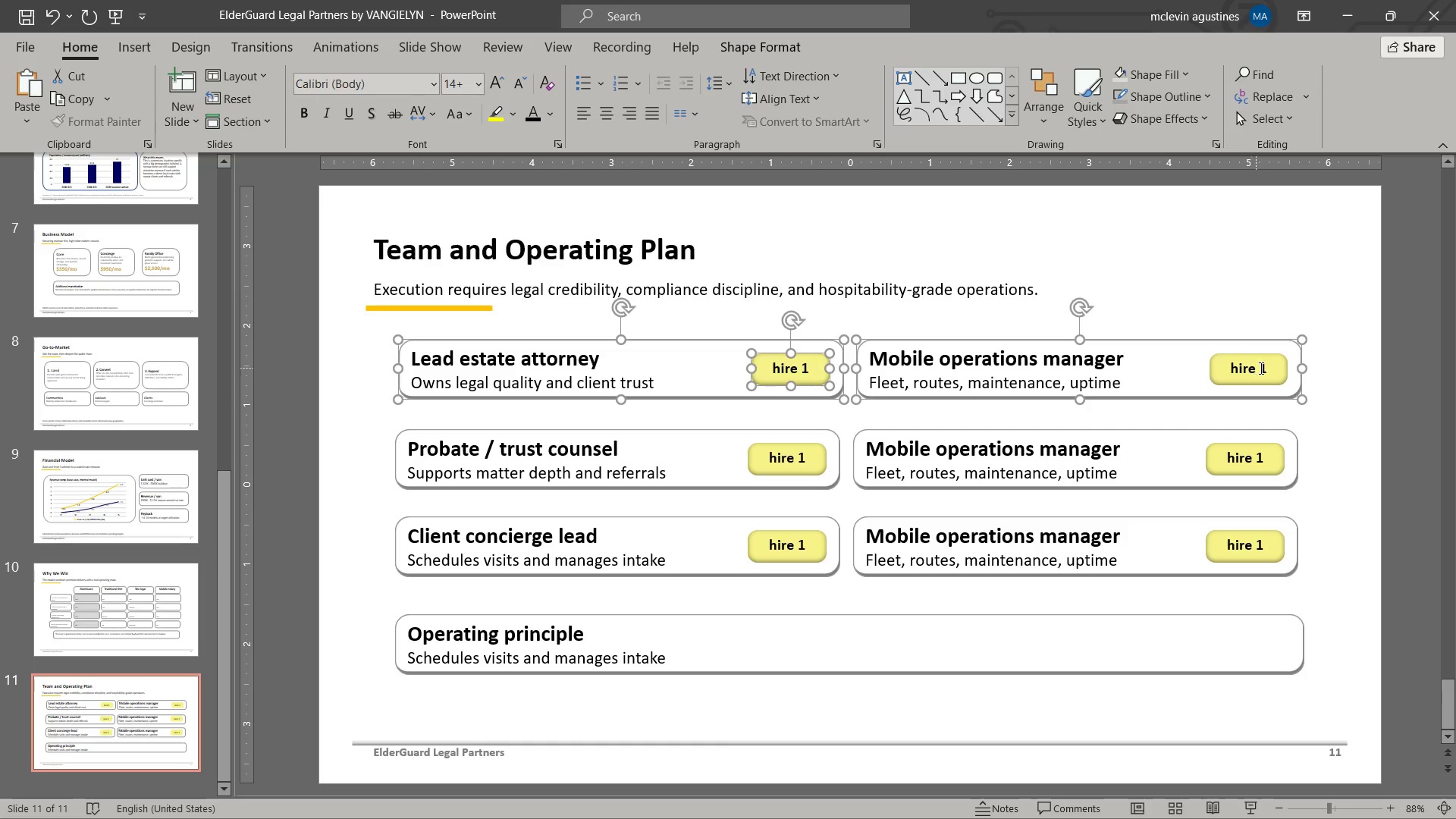 
left_click([1266, 372])
 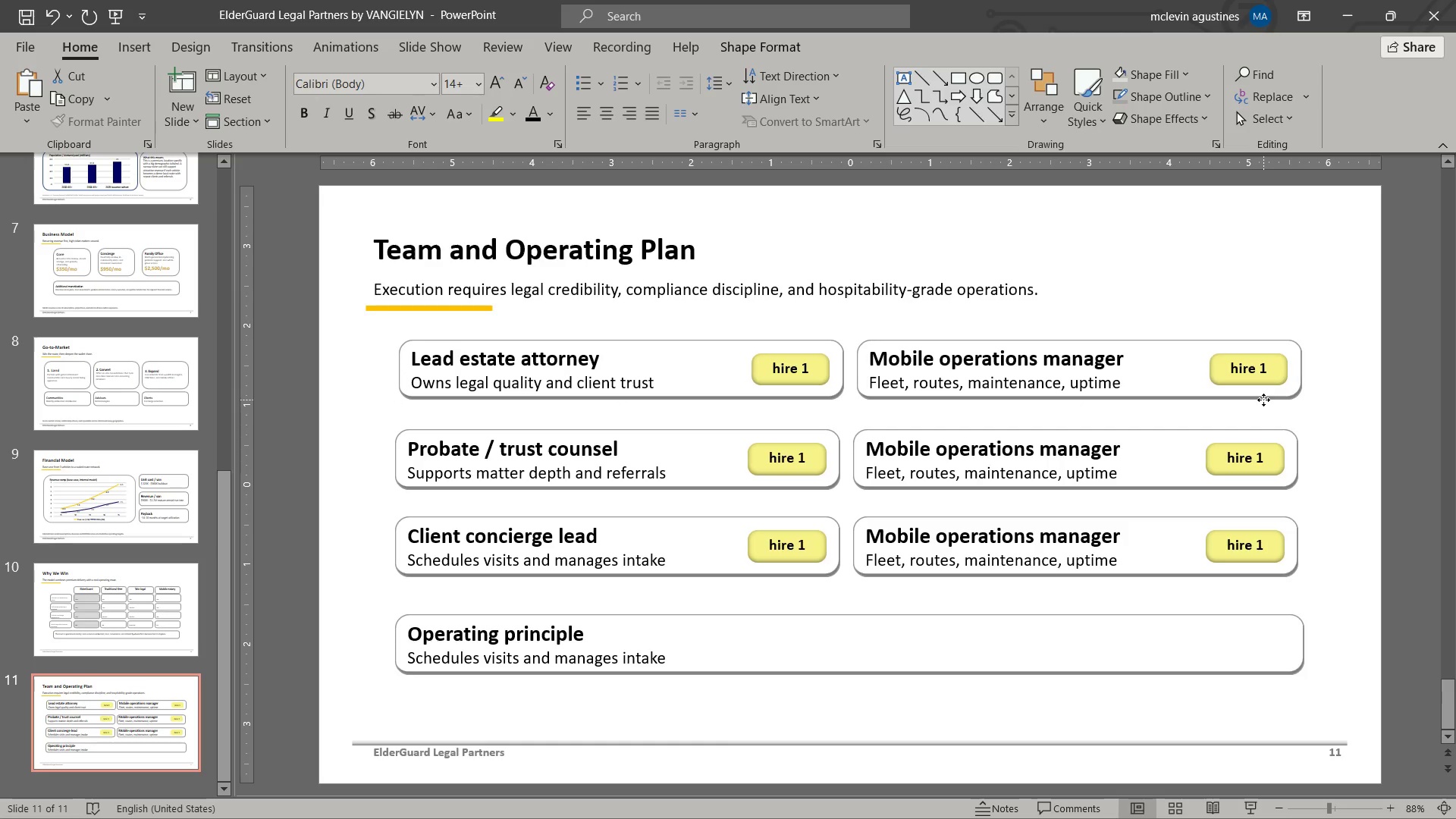 
left_click([1263, 400])
 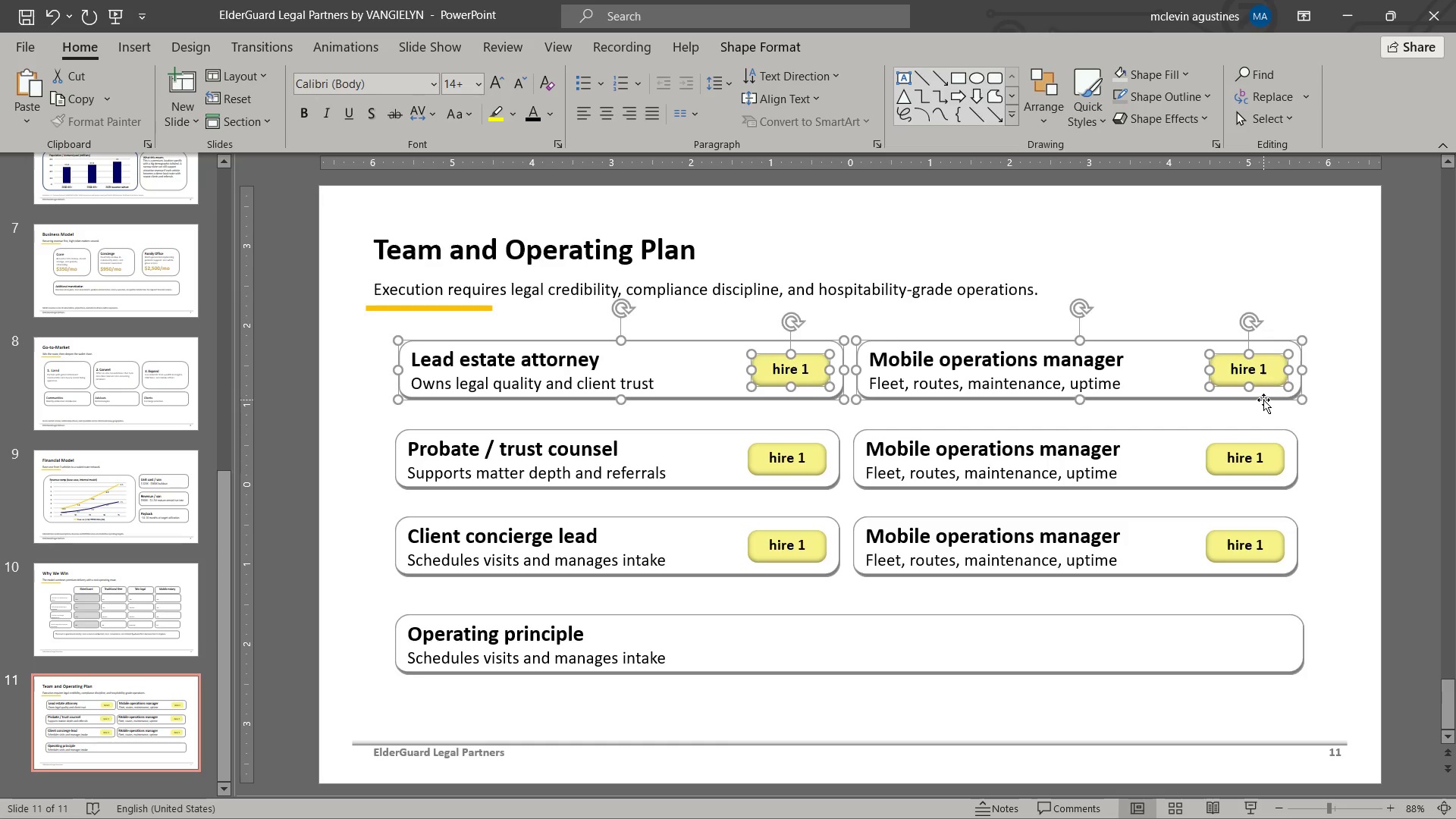 
key(ArrowDown)
 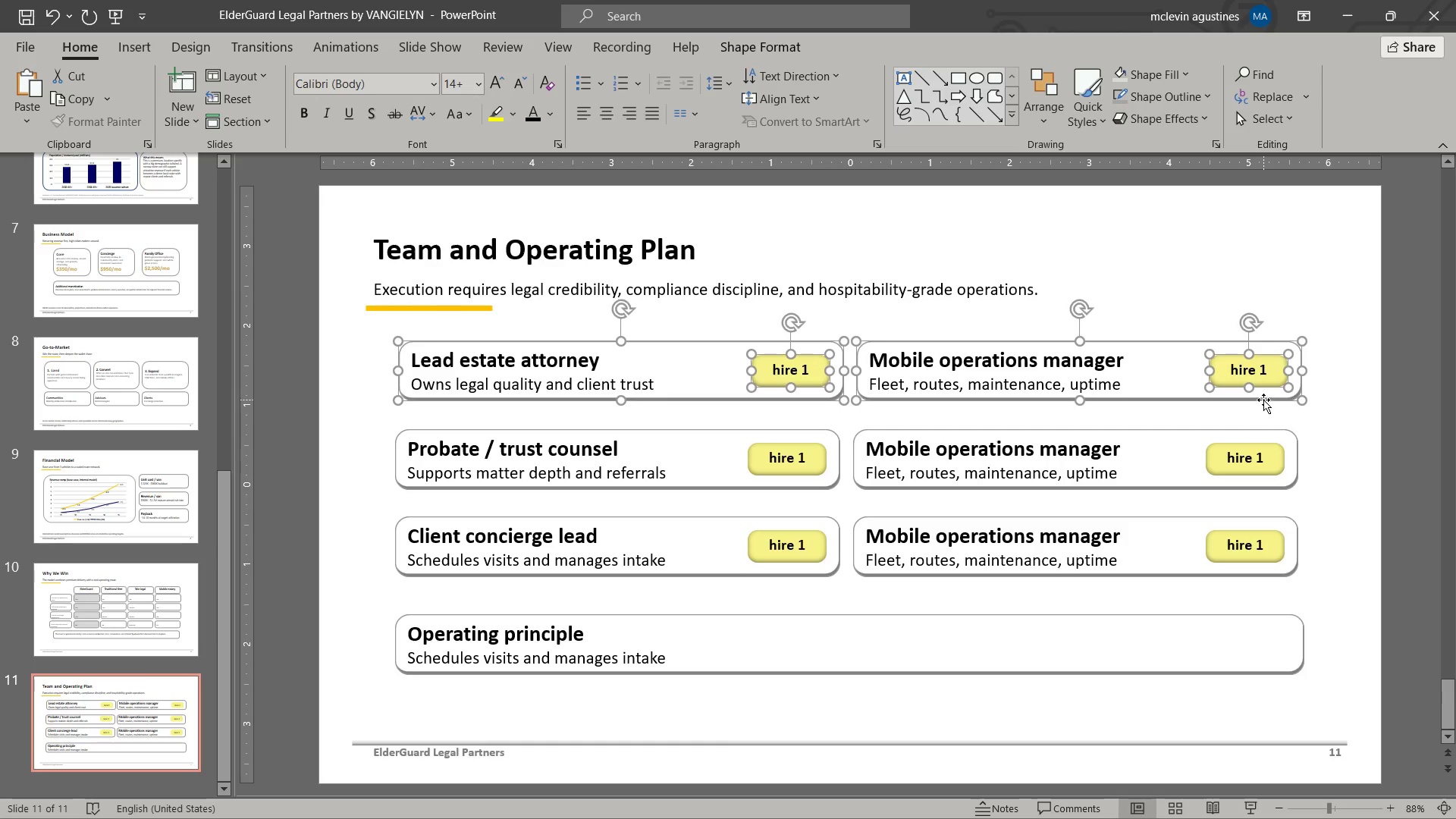 
key(ArrowDown)
 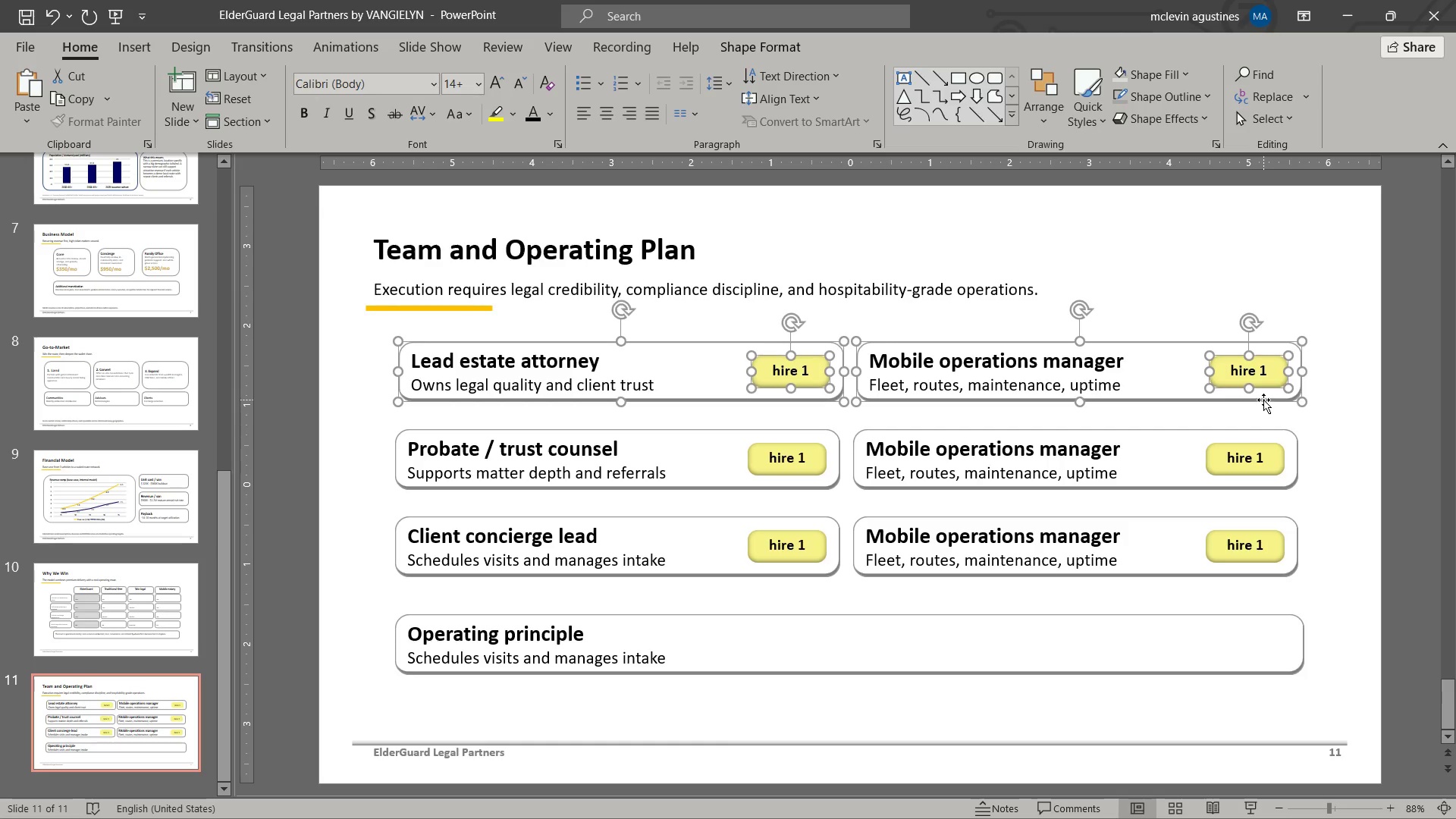 
key(ArrowDown)
 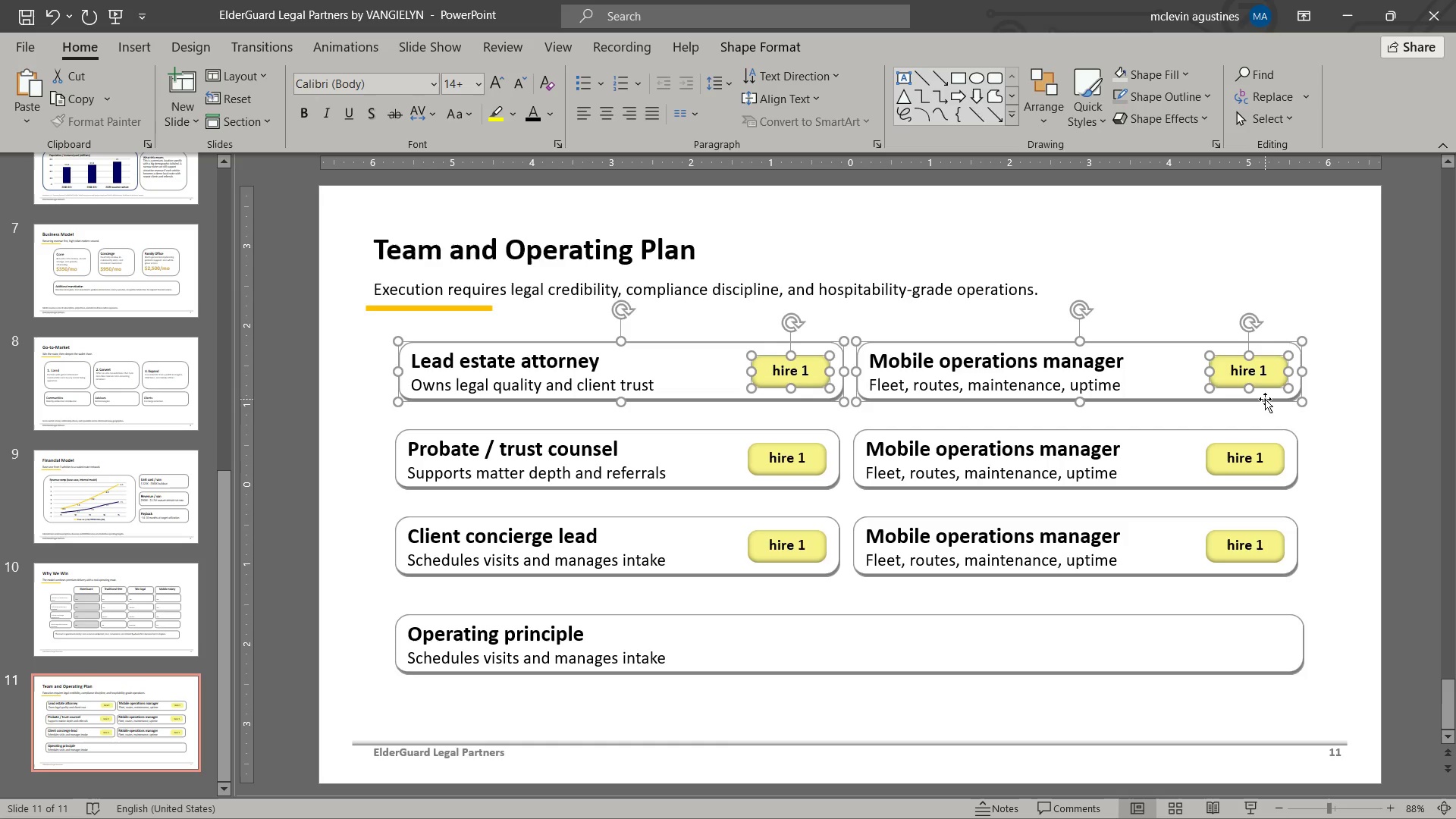 
left_click_drag(start_coordinate=[1265, 399], to_coordinate=[1260, 402])
 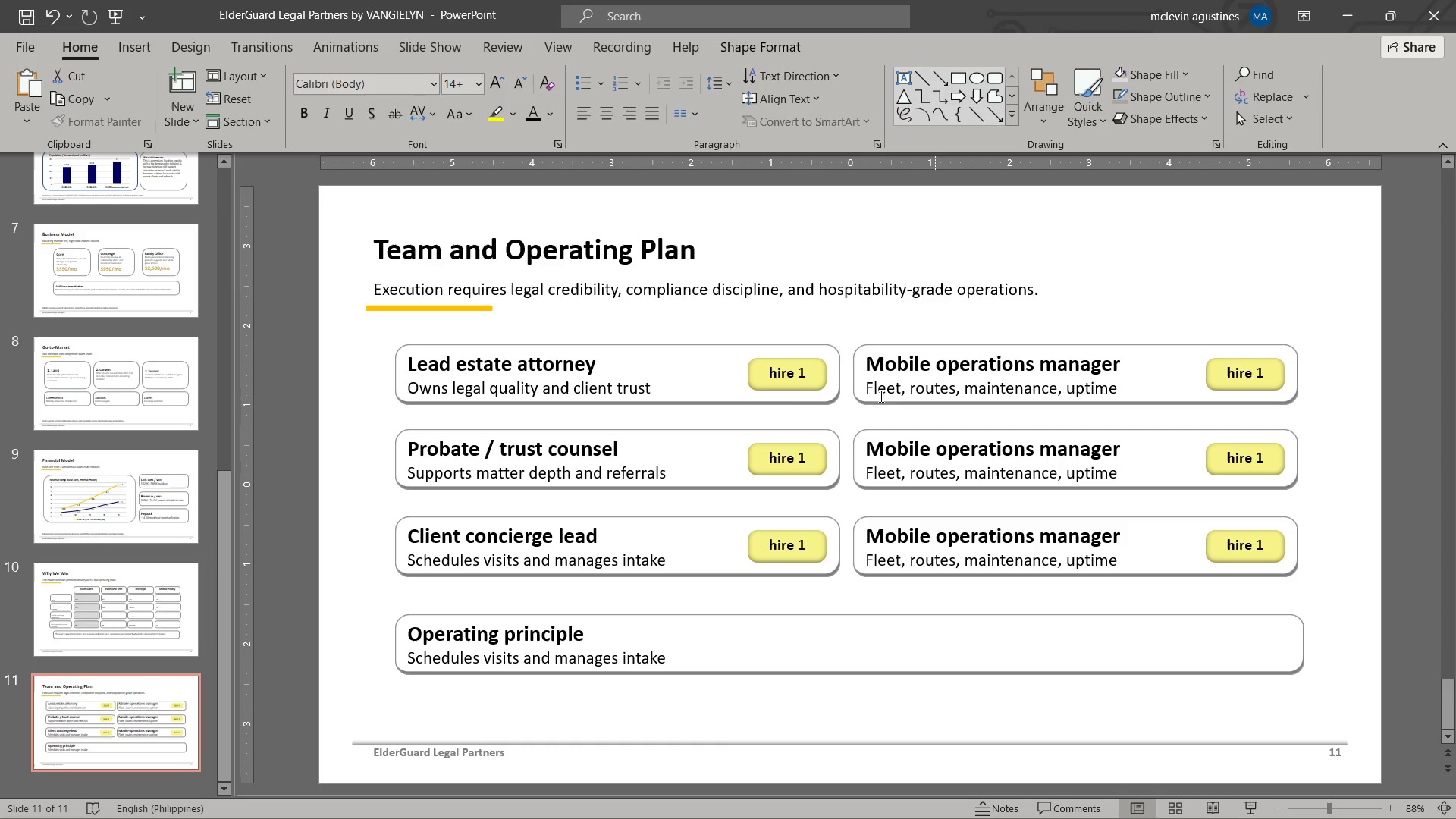 
key(Escape)
 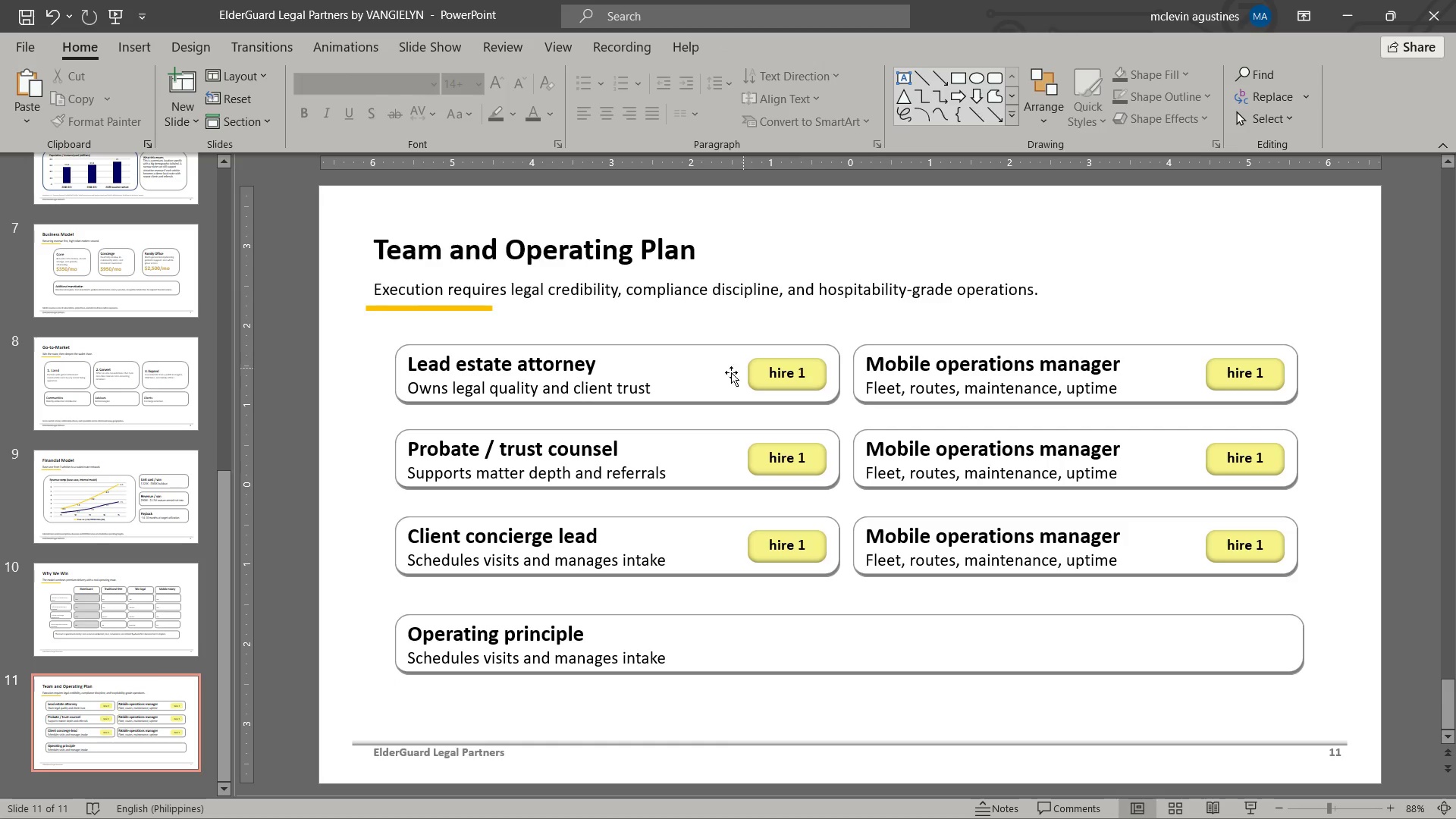 
left_click([26, 20])
 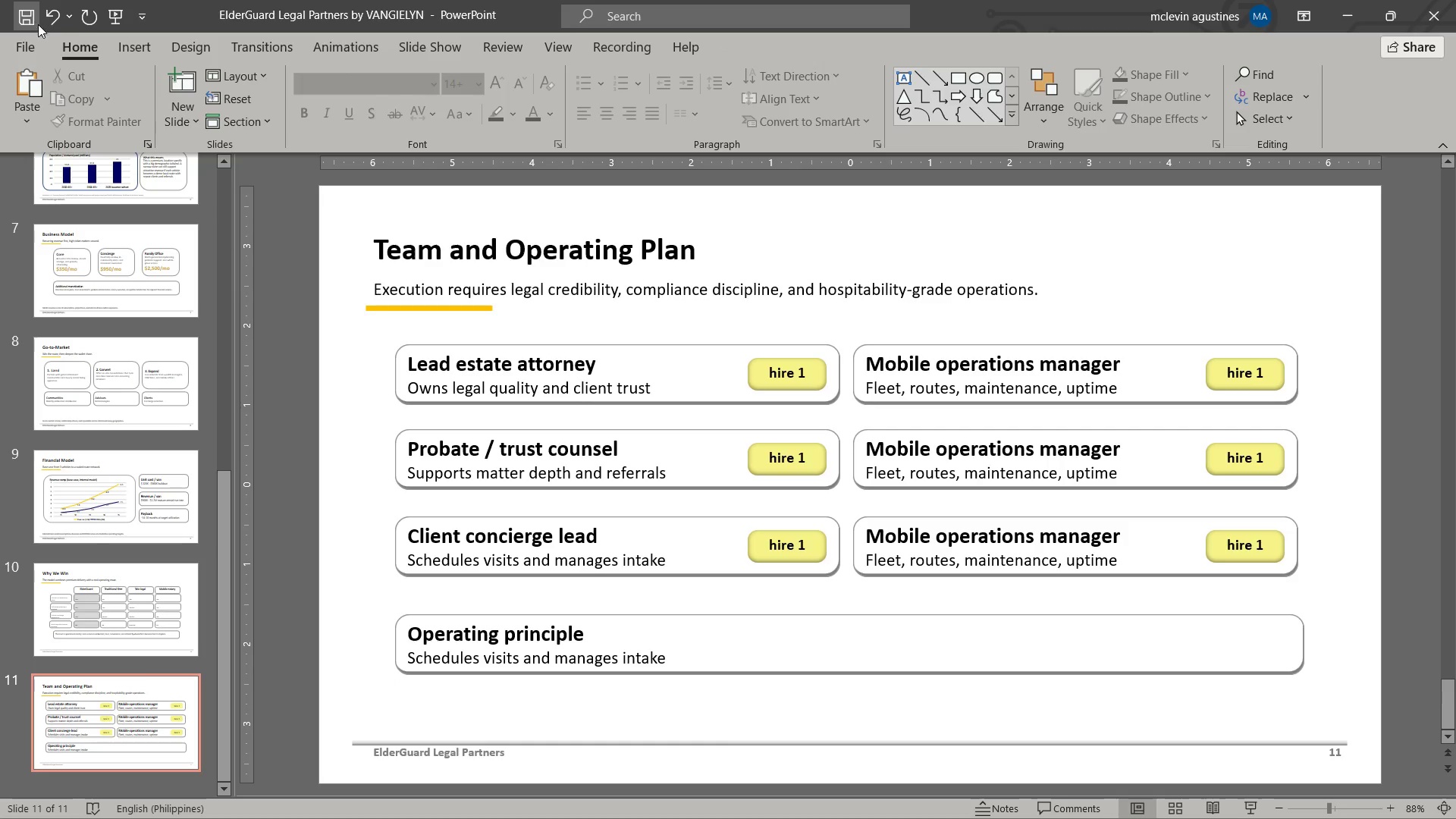 
mouse_move([50, -5])
 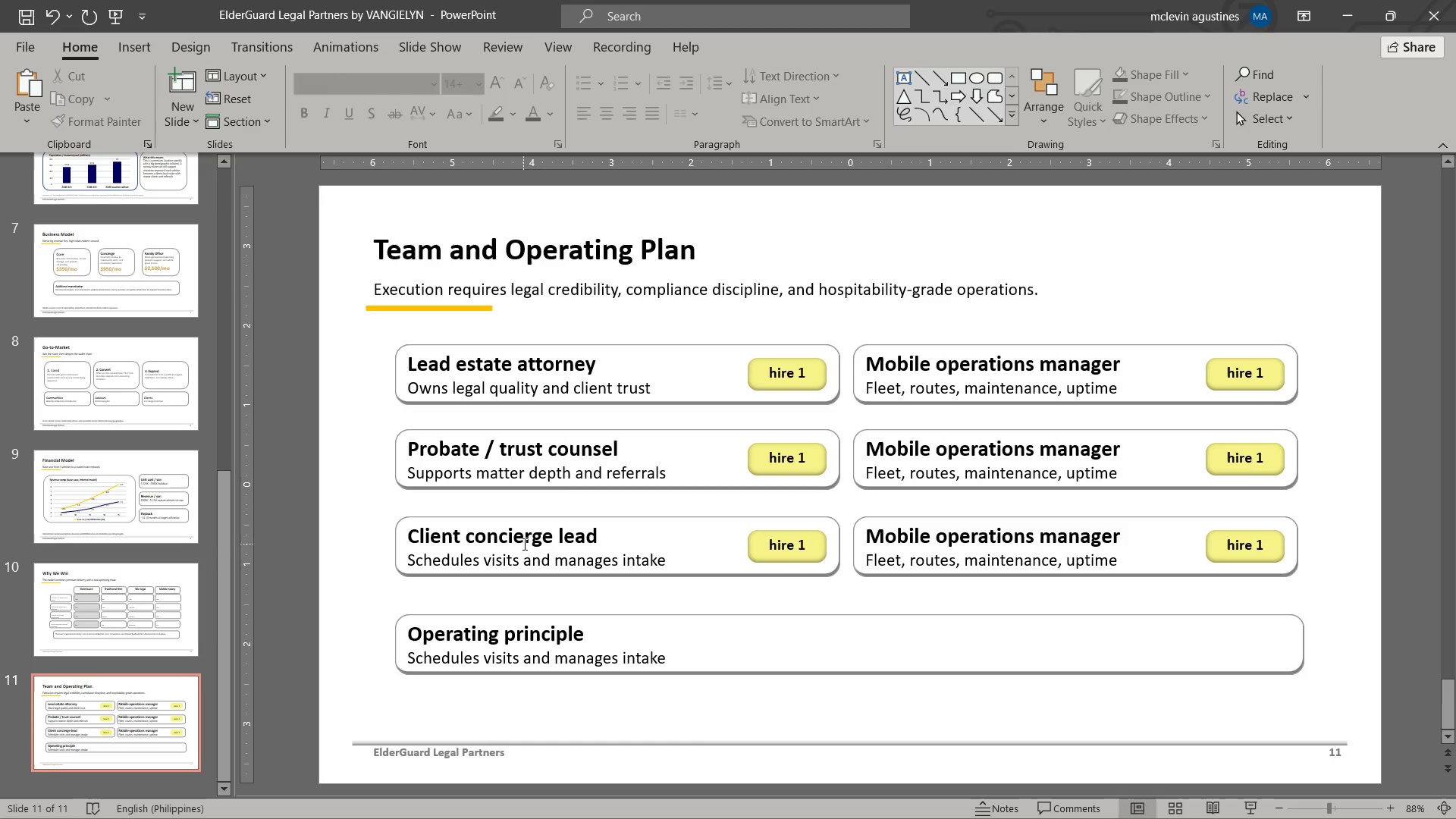 
wait(23.29)
 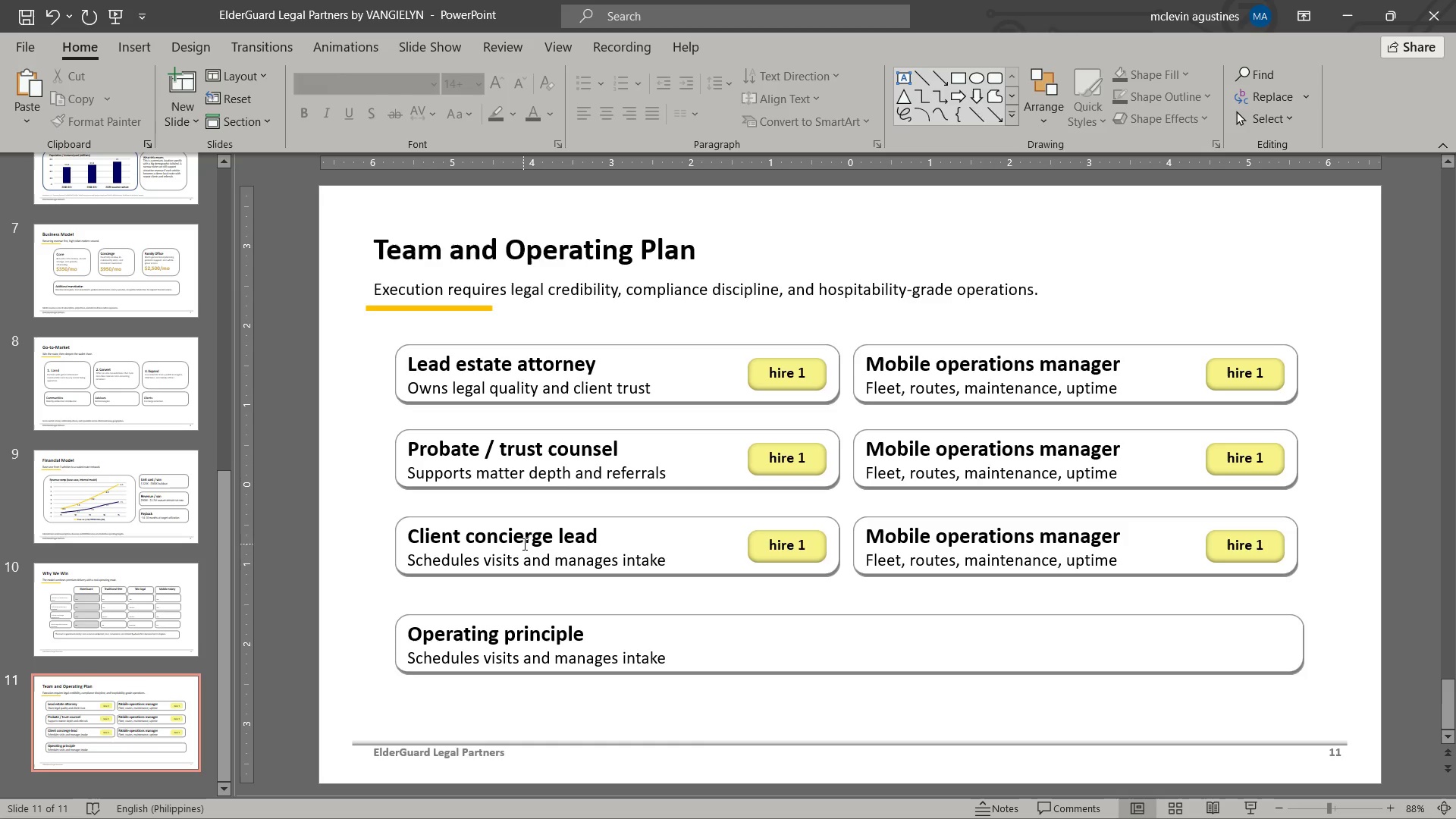 
left_click([971, 576])
 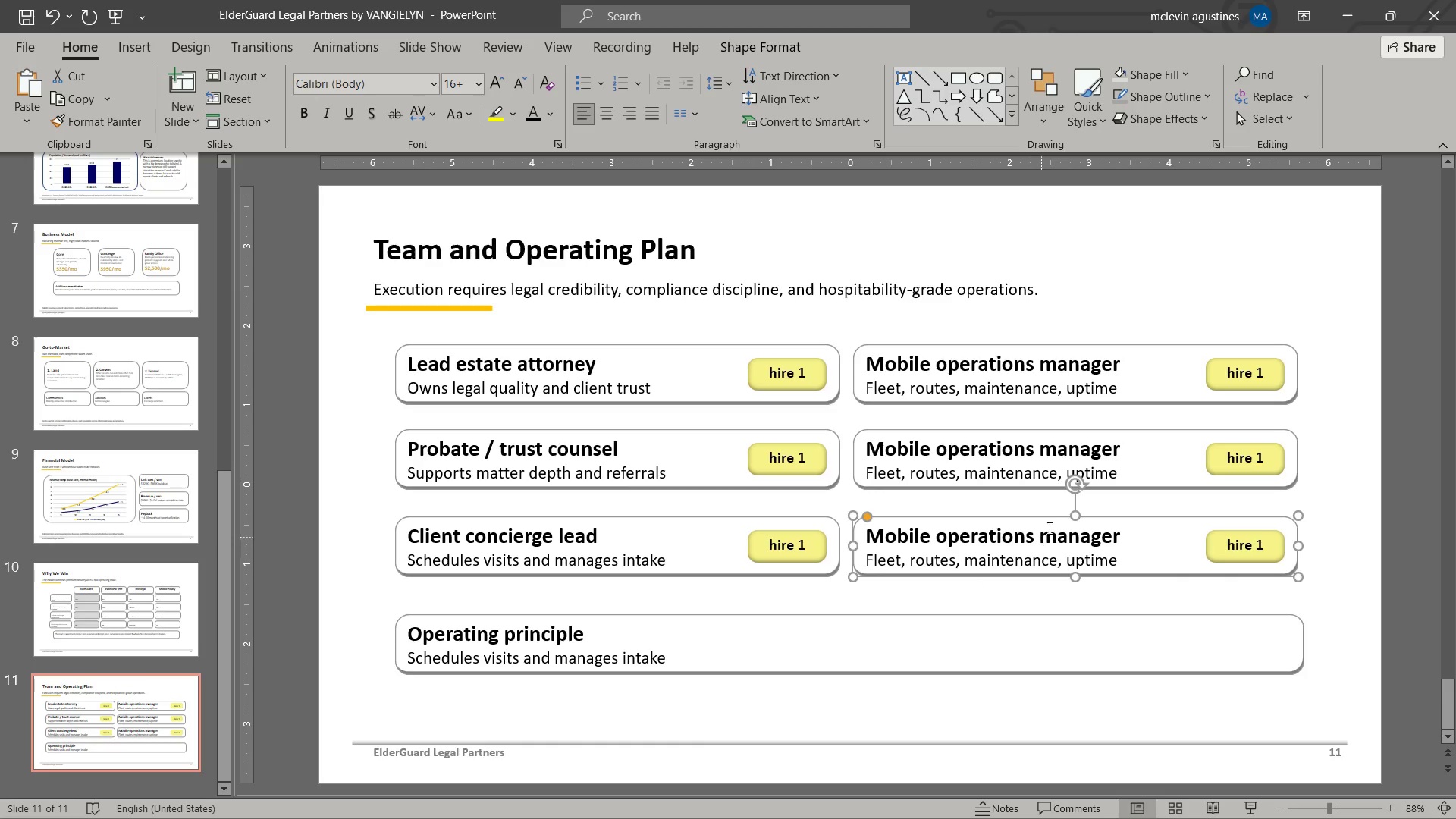 
key(Delete)
 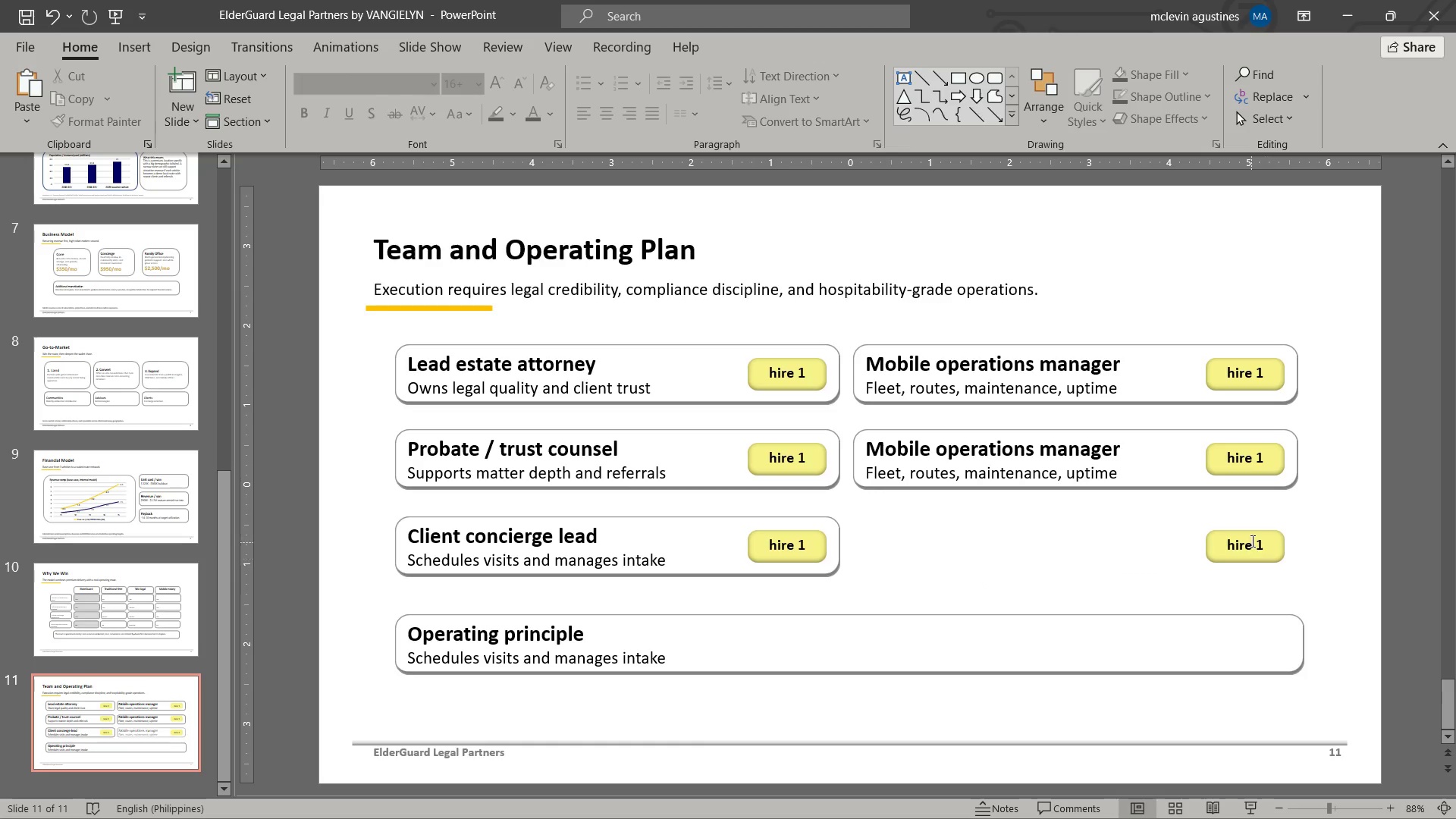 
left_click([1254, 545])
 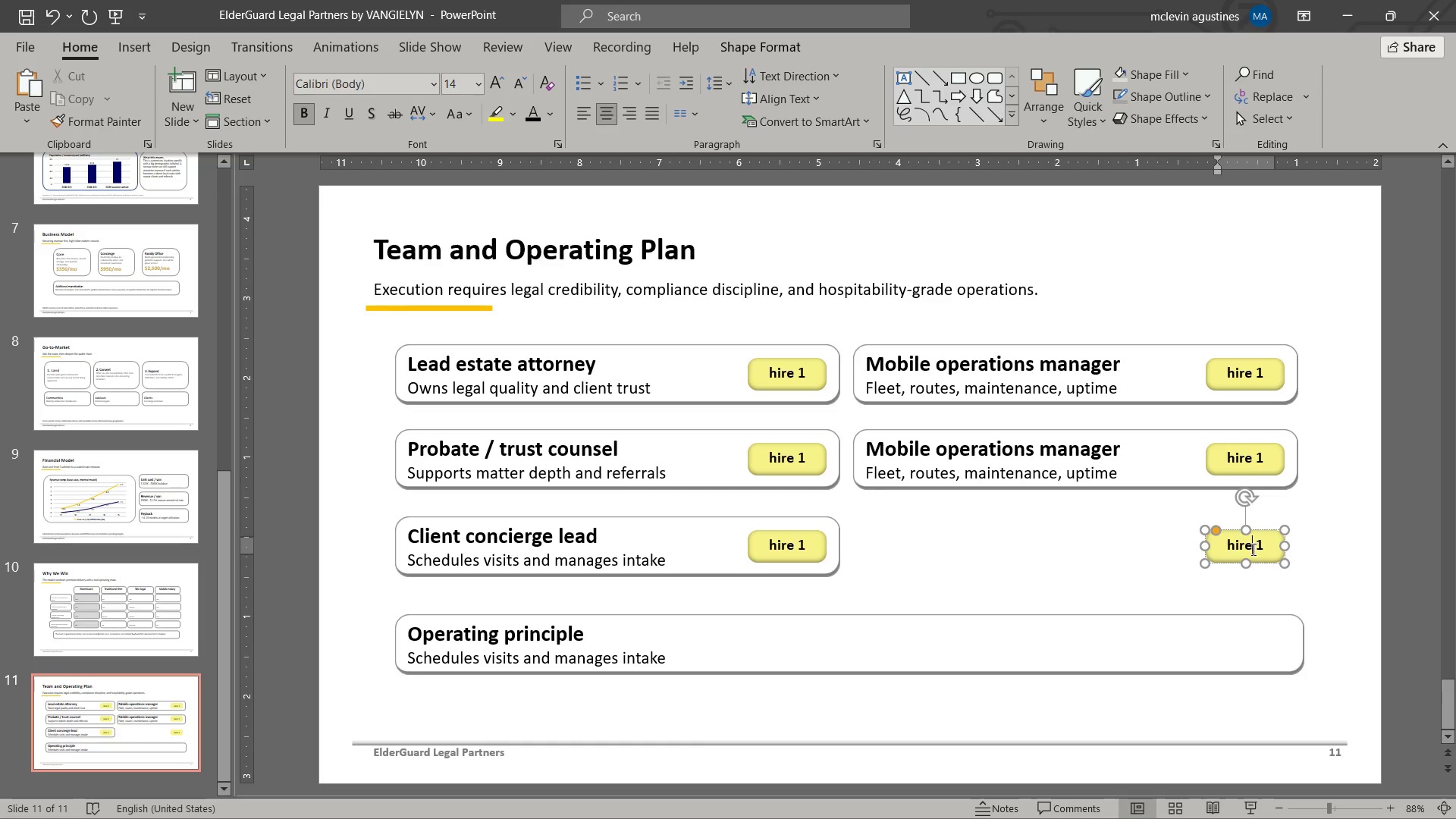 
key(Delete)
 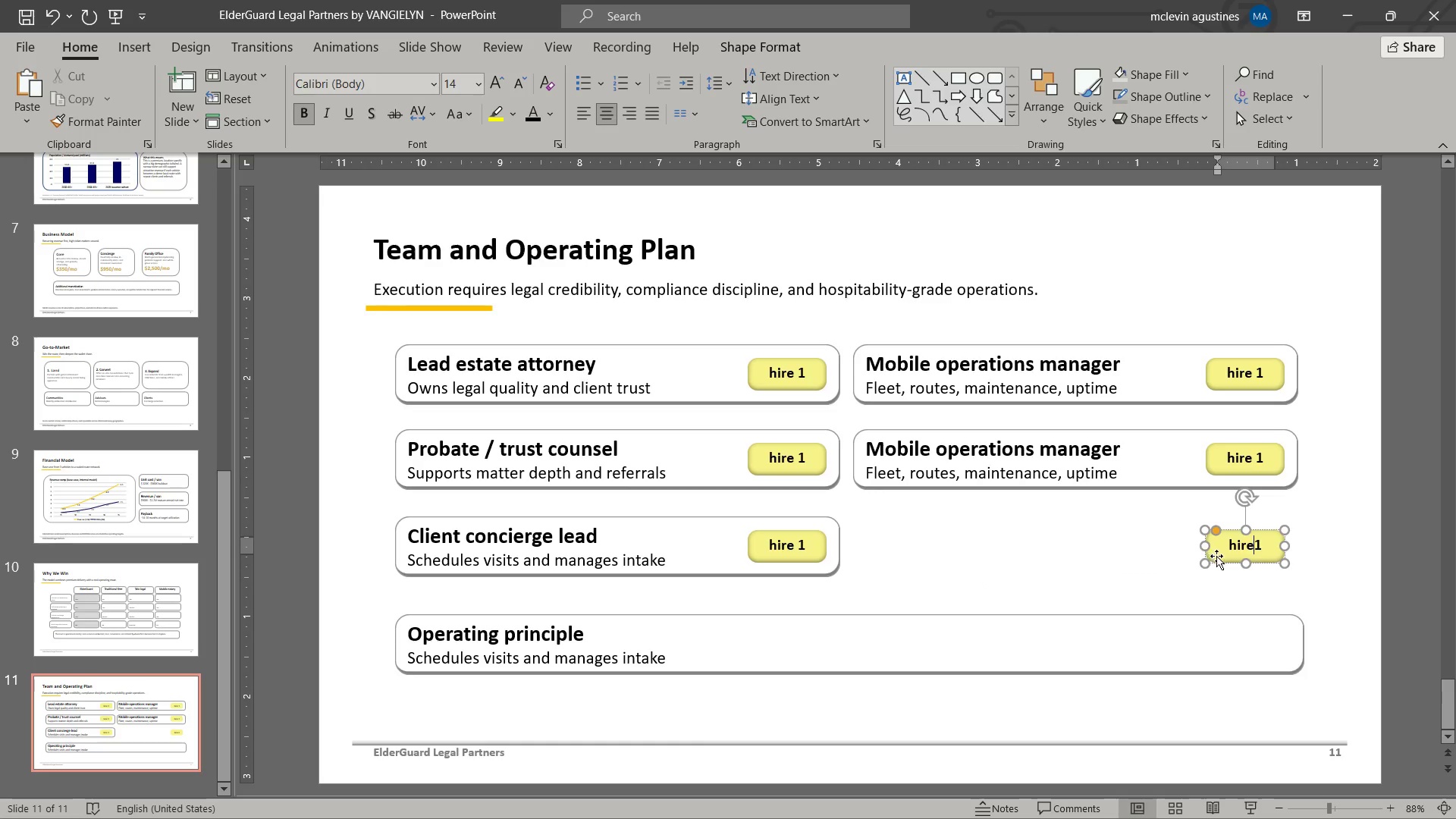 
left_click([1216, 556])
 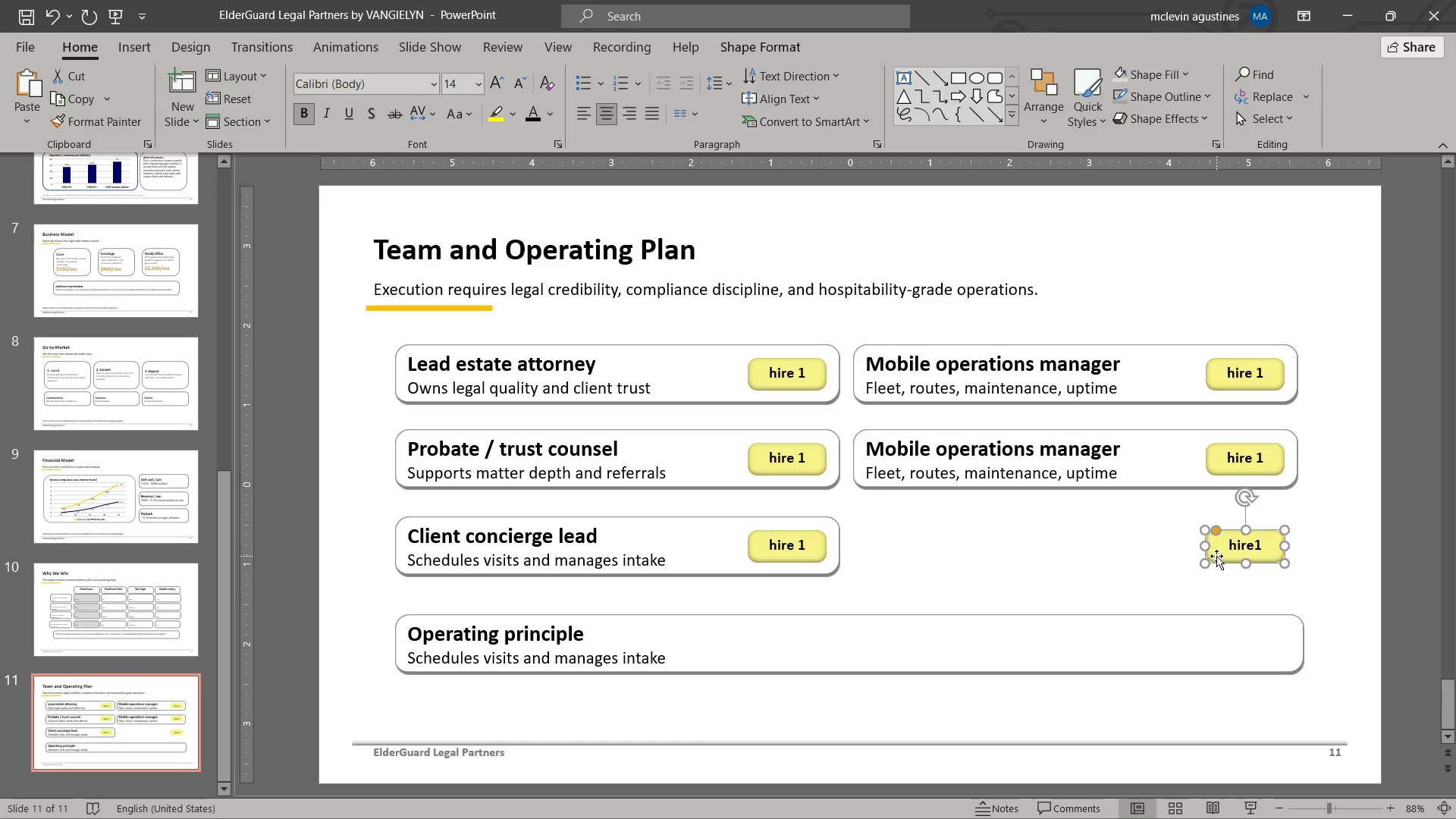 
key(Delete)
 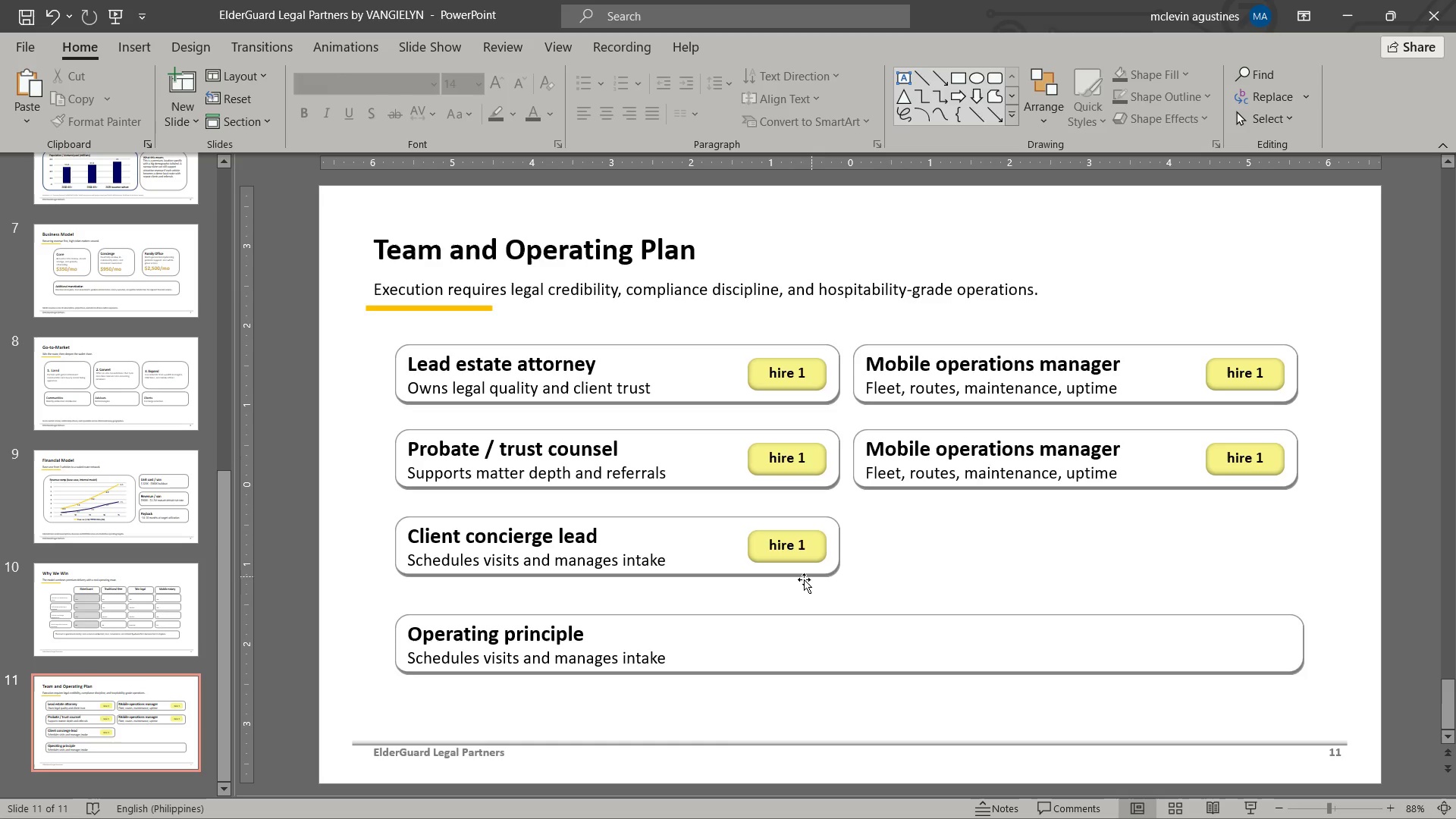 
wait(5.23)
 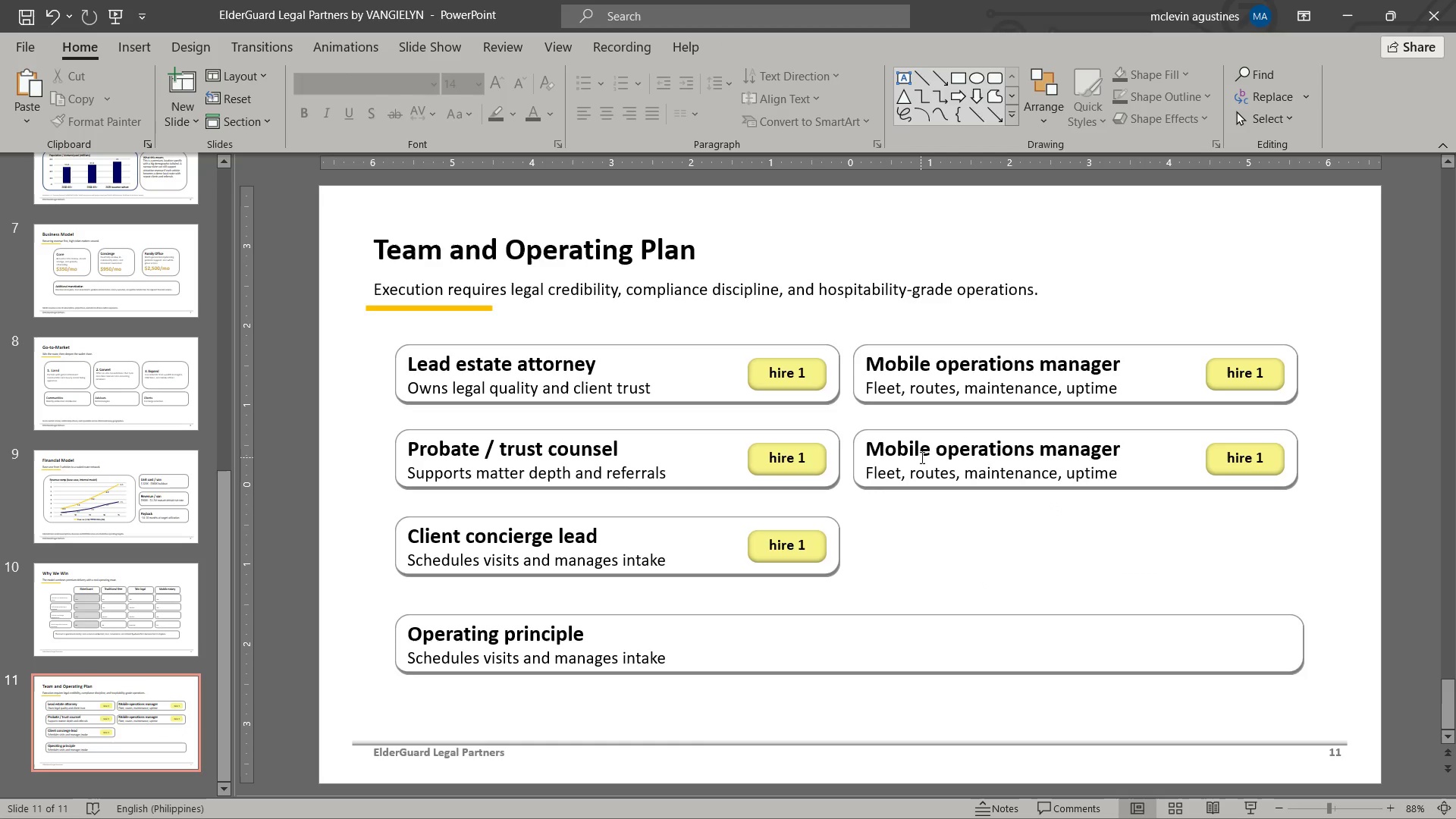 
left_click_drag(start_coordinate=[863, 446], to_coordinate=[1095, 437])
 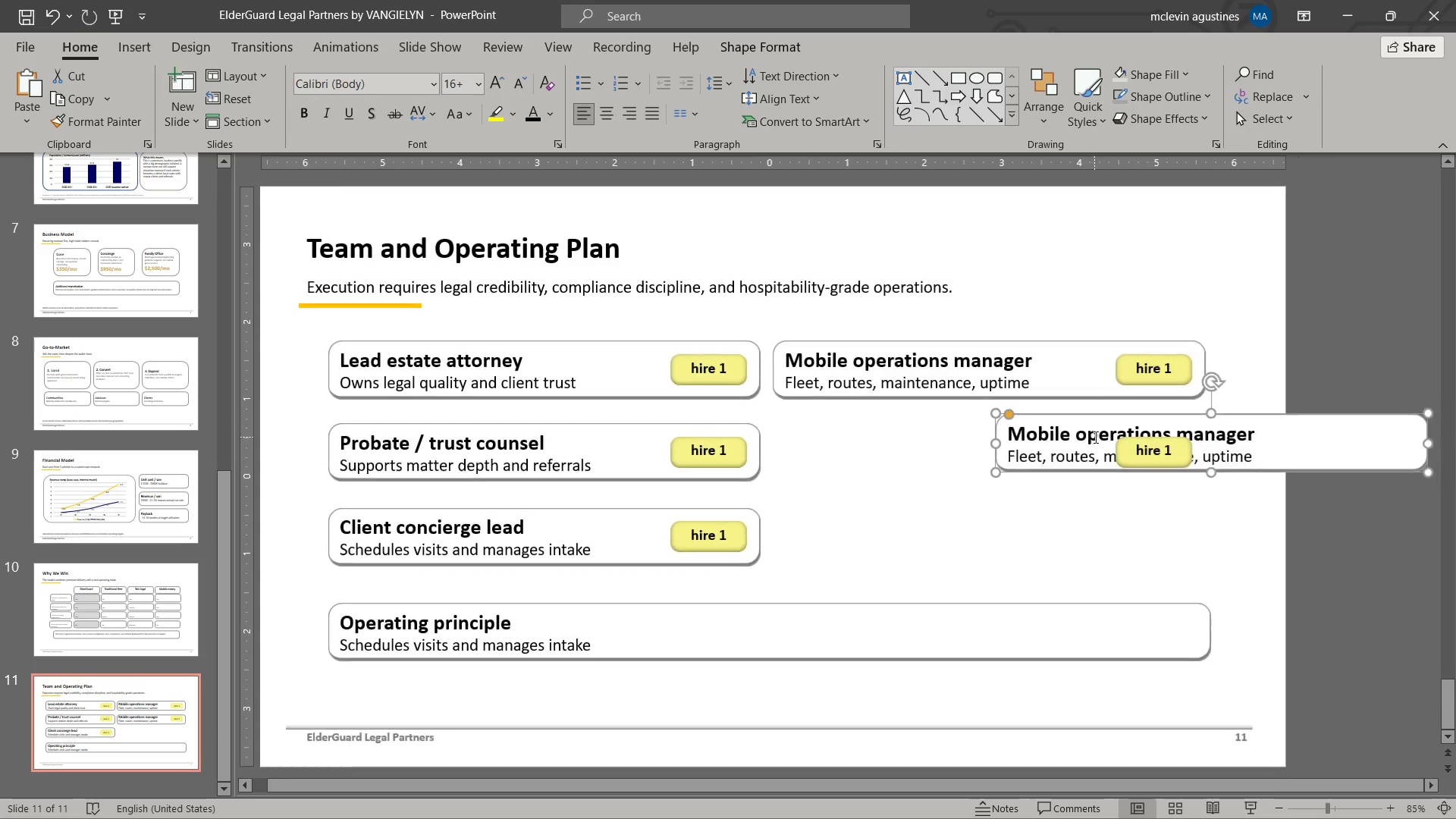 
key(Control+ControlLeft)
 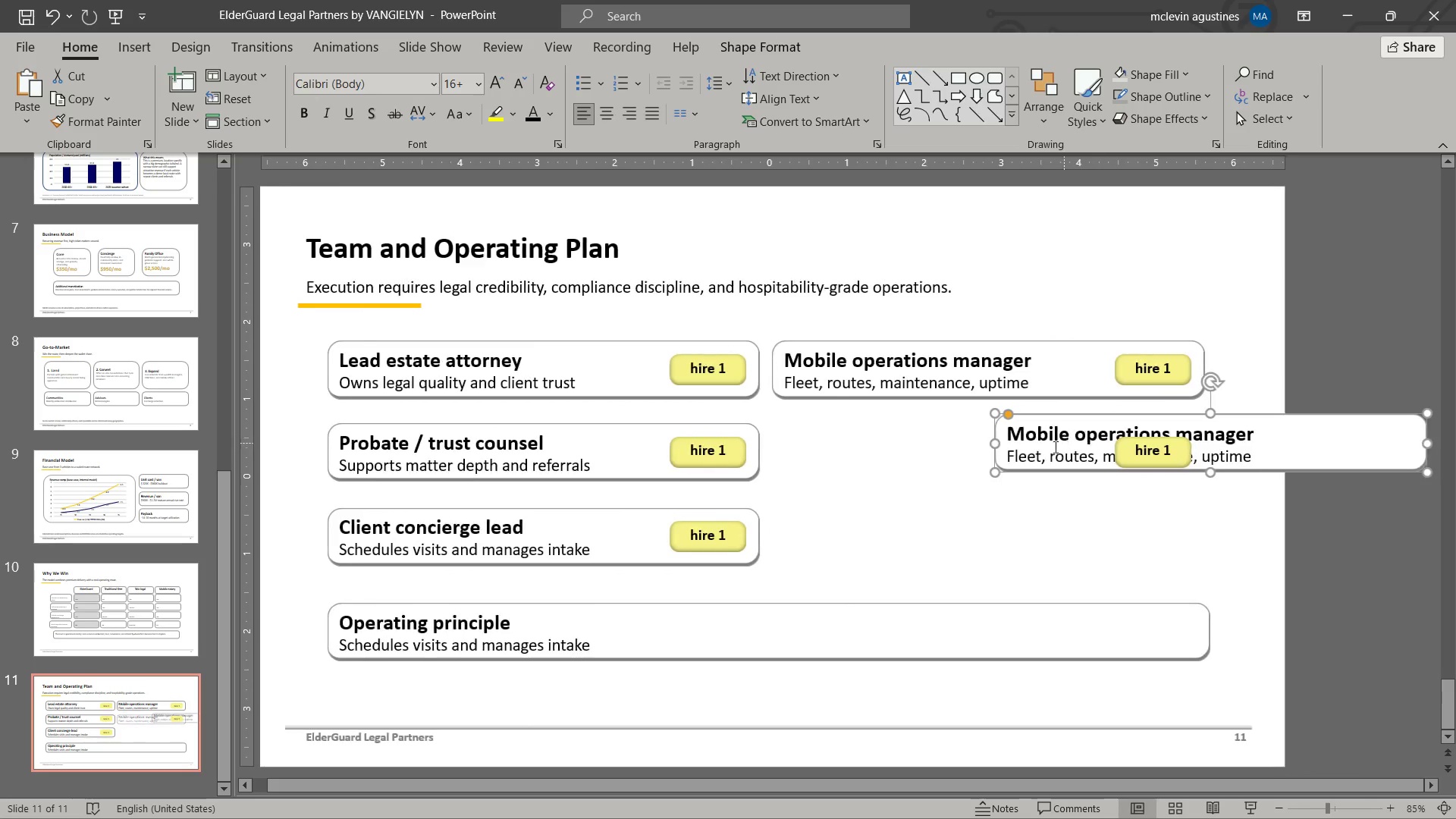 
key(Control+Z)
 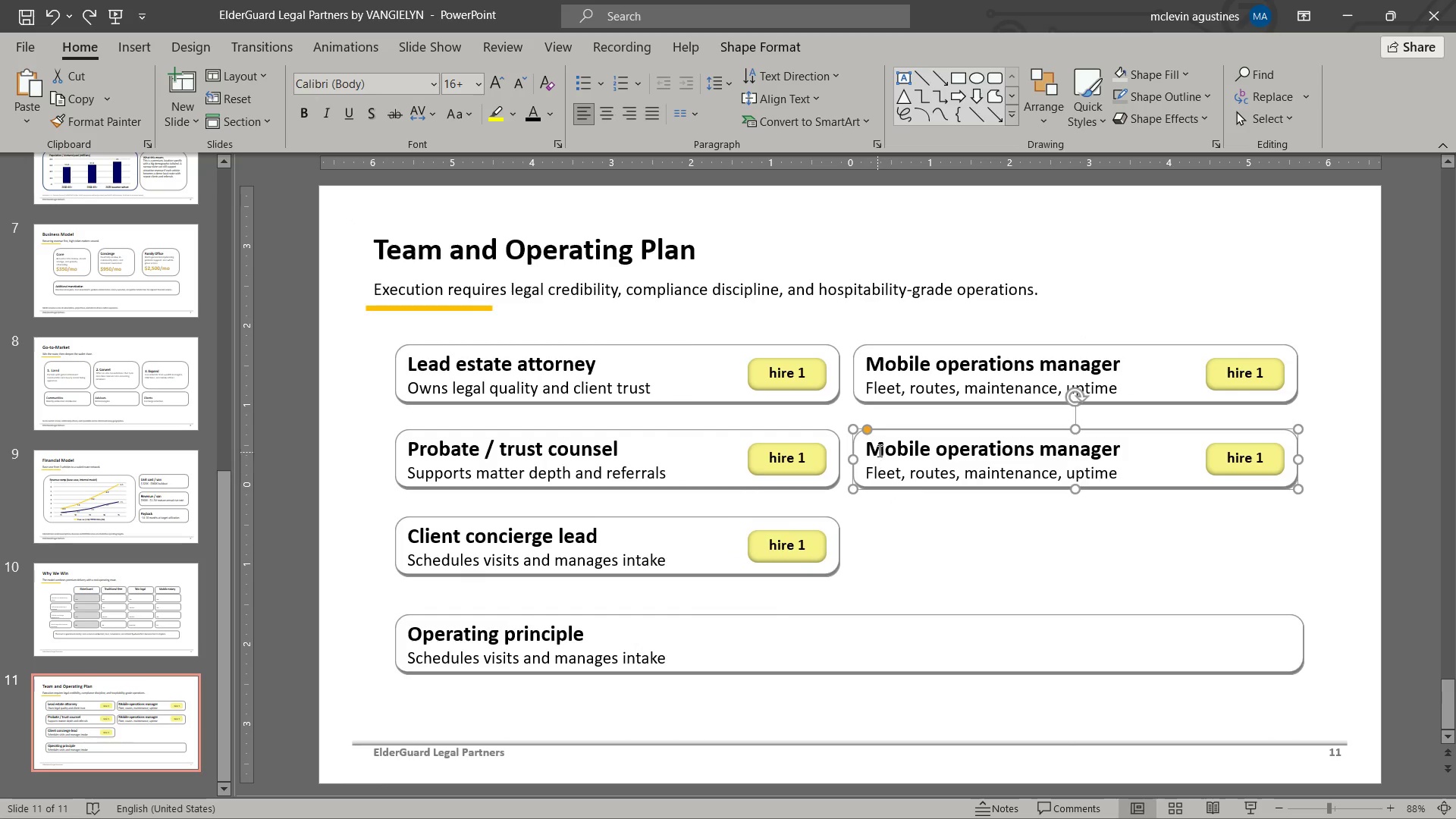 
left_click_drag(start_coordinate=[878, 450], to_coordinate=[1100, 431])
 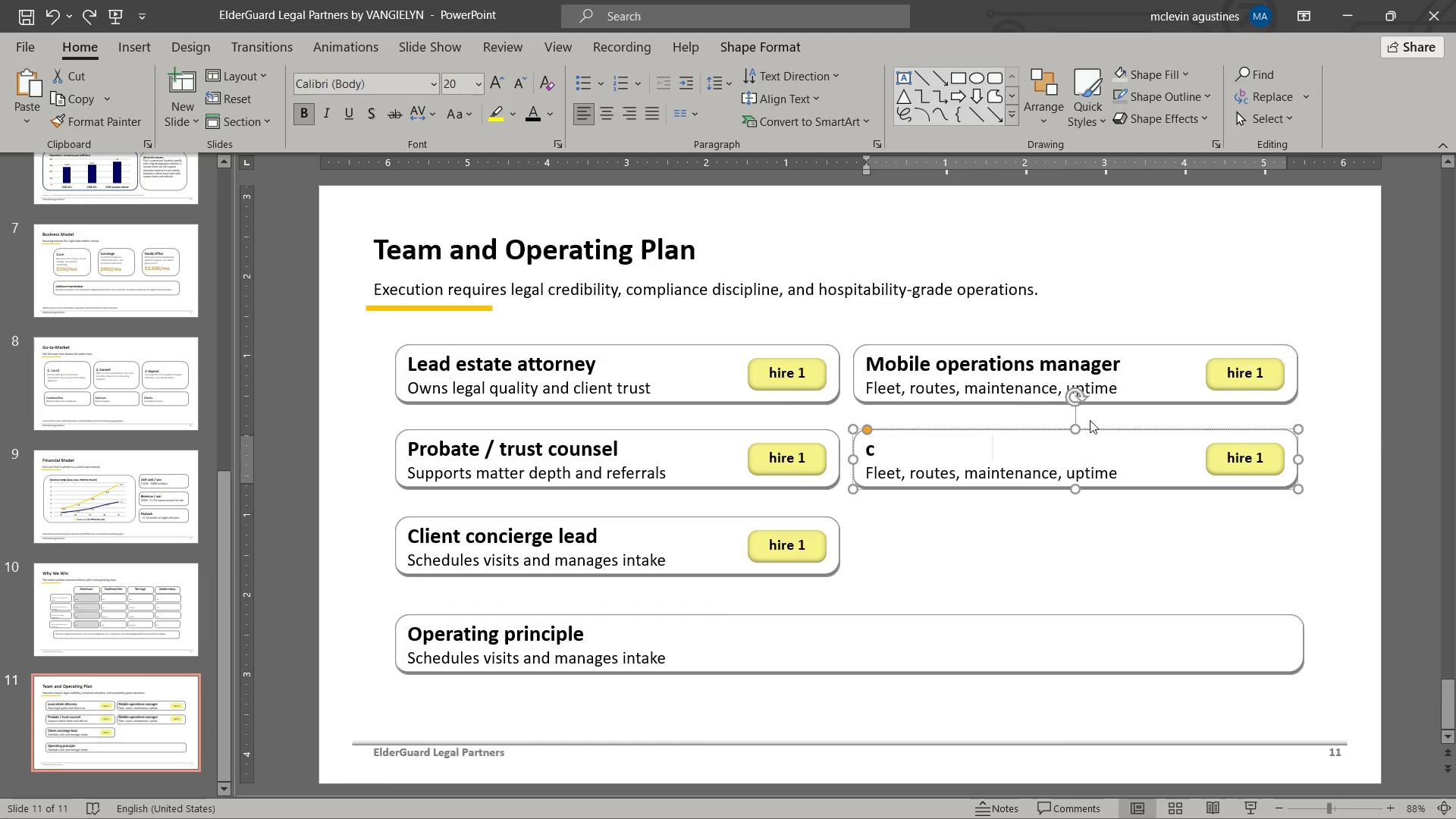 
type(compliance + records specialist)
 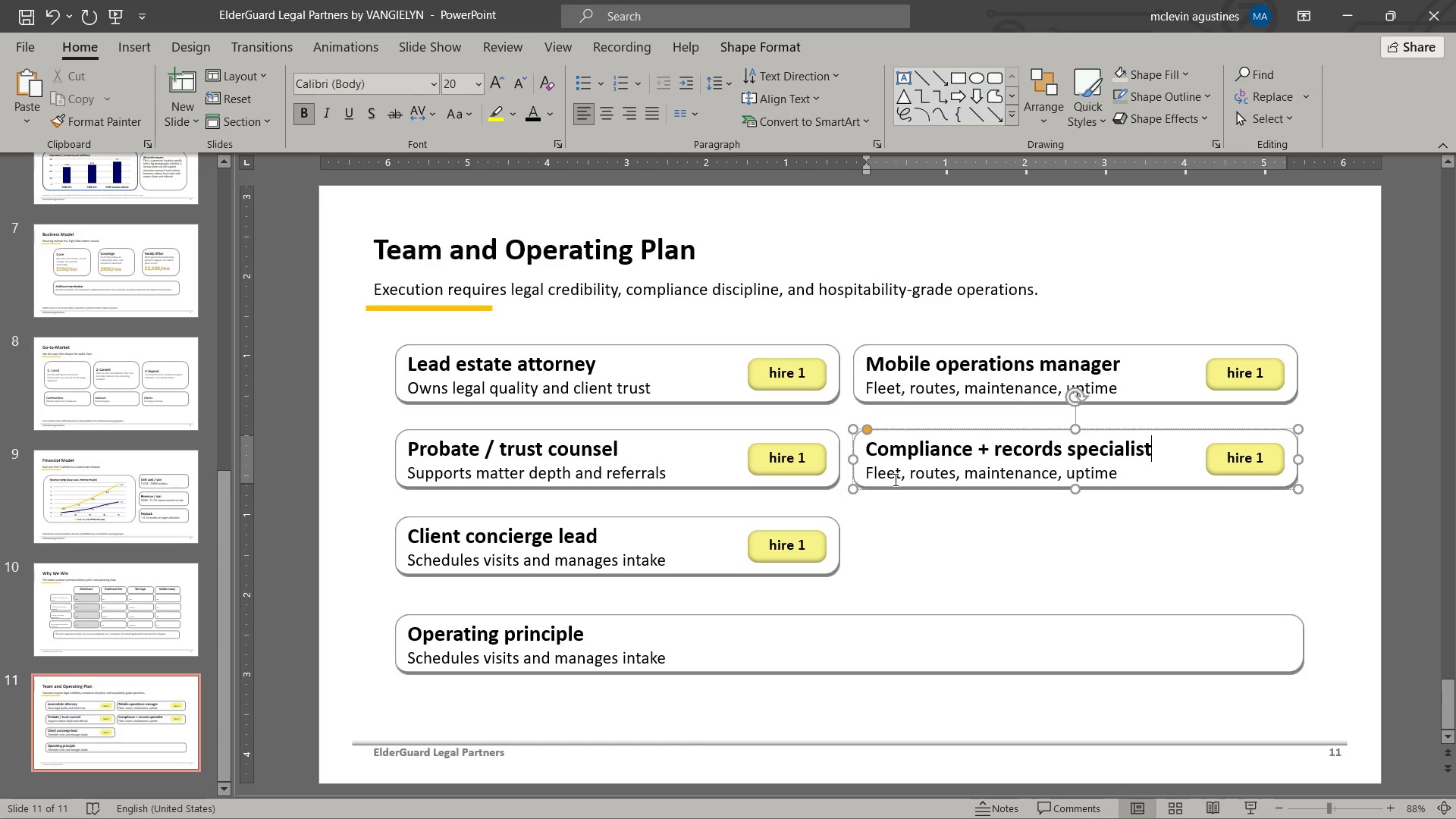 
left_click_drag(start_coordinate=[895, 474], to_coordinate=[1113, 468])
 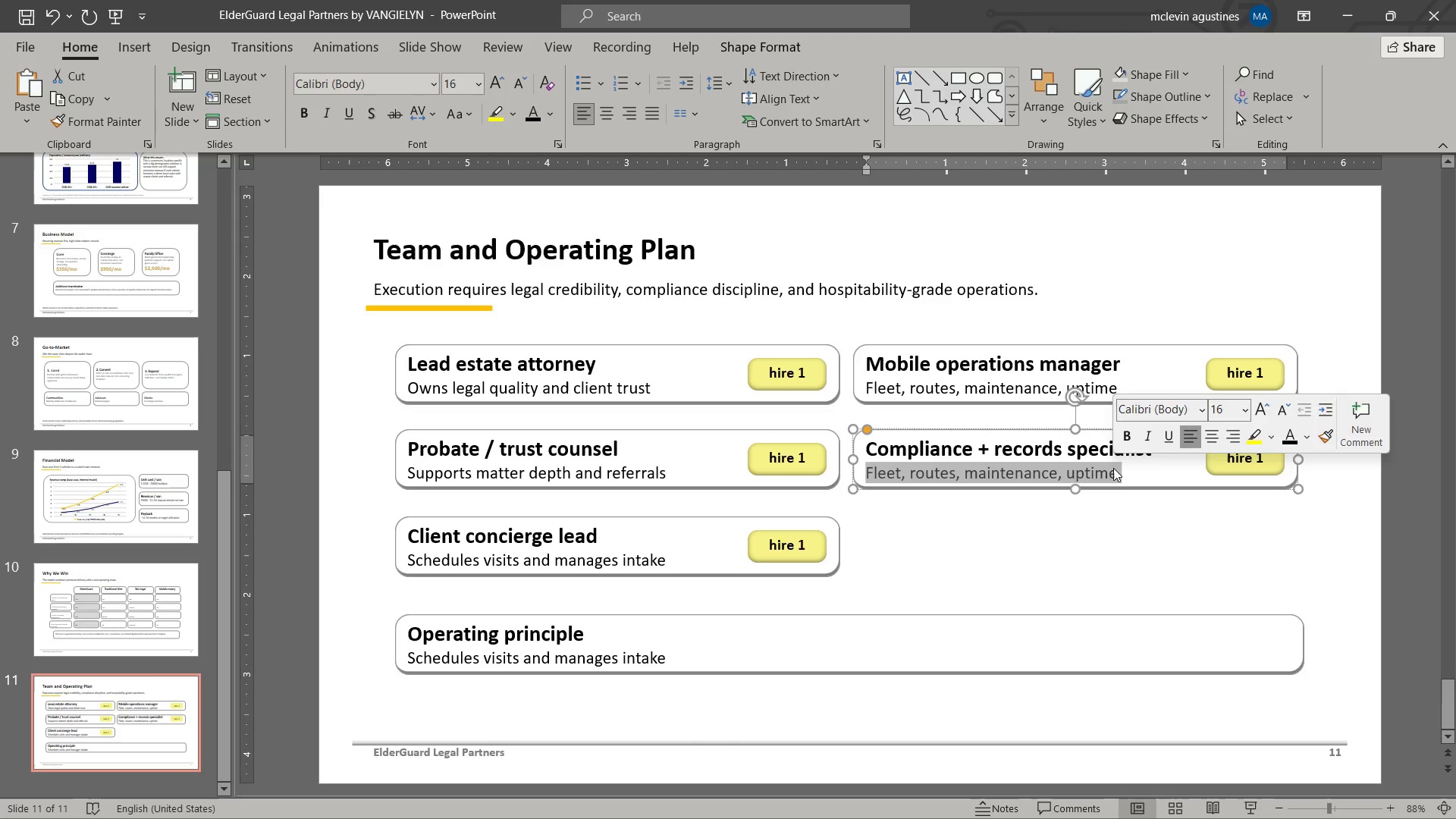 
type(security, retention, and process control)
key(Escape)
key(Escape)
 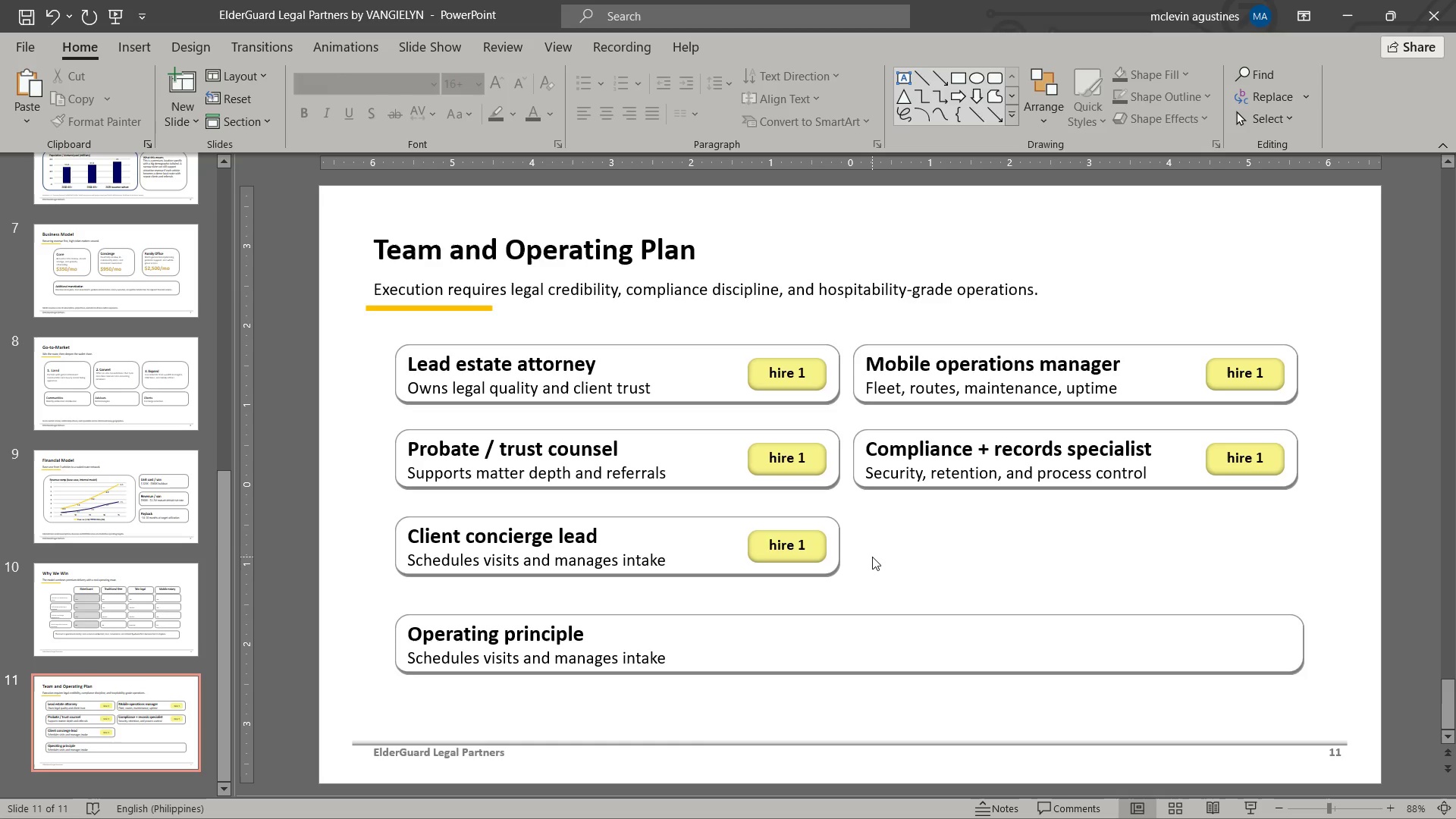 
key(Control+S)
 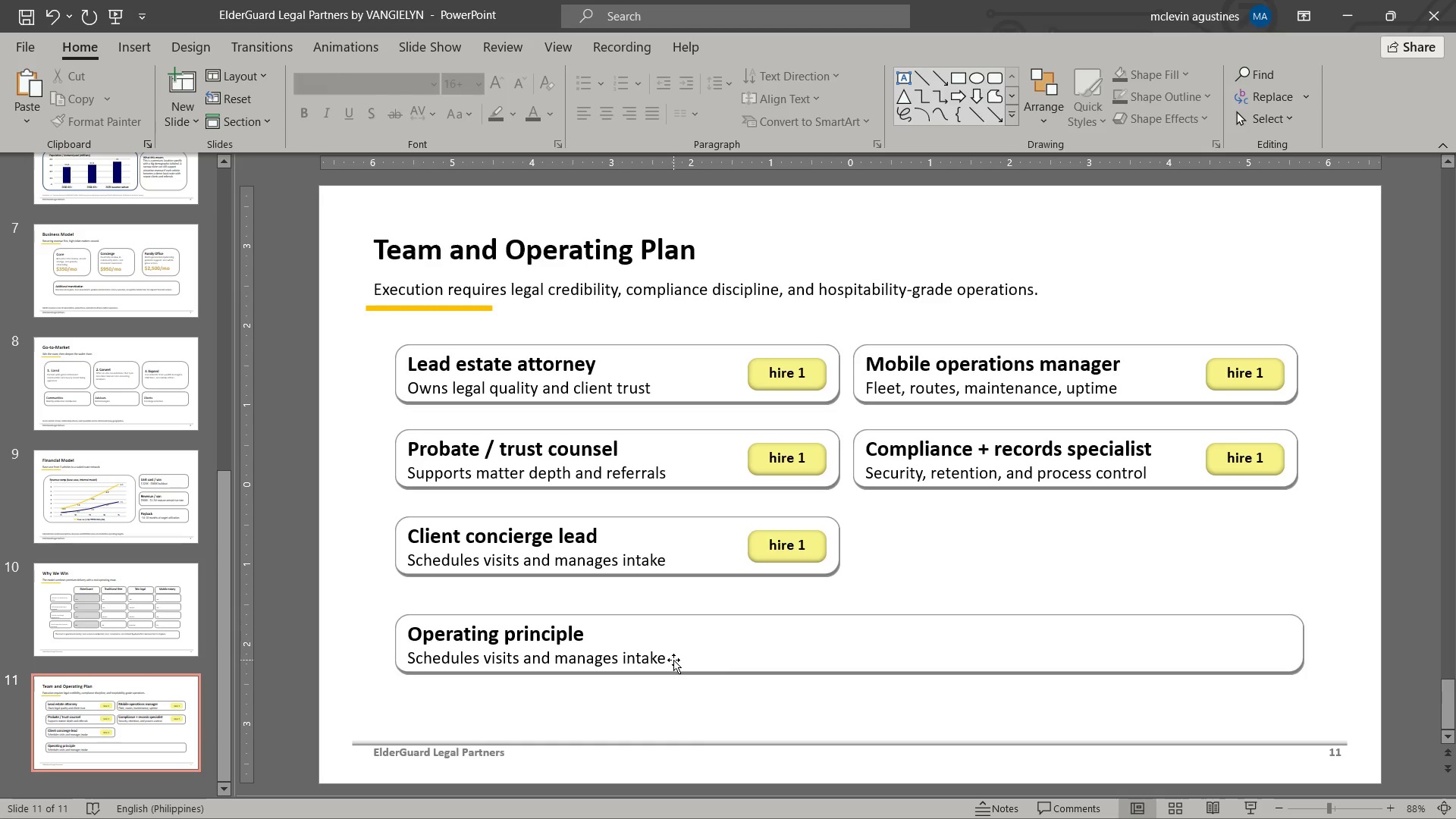 
left_click([662, 655])
 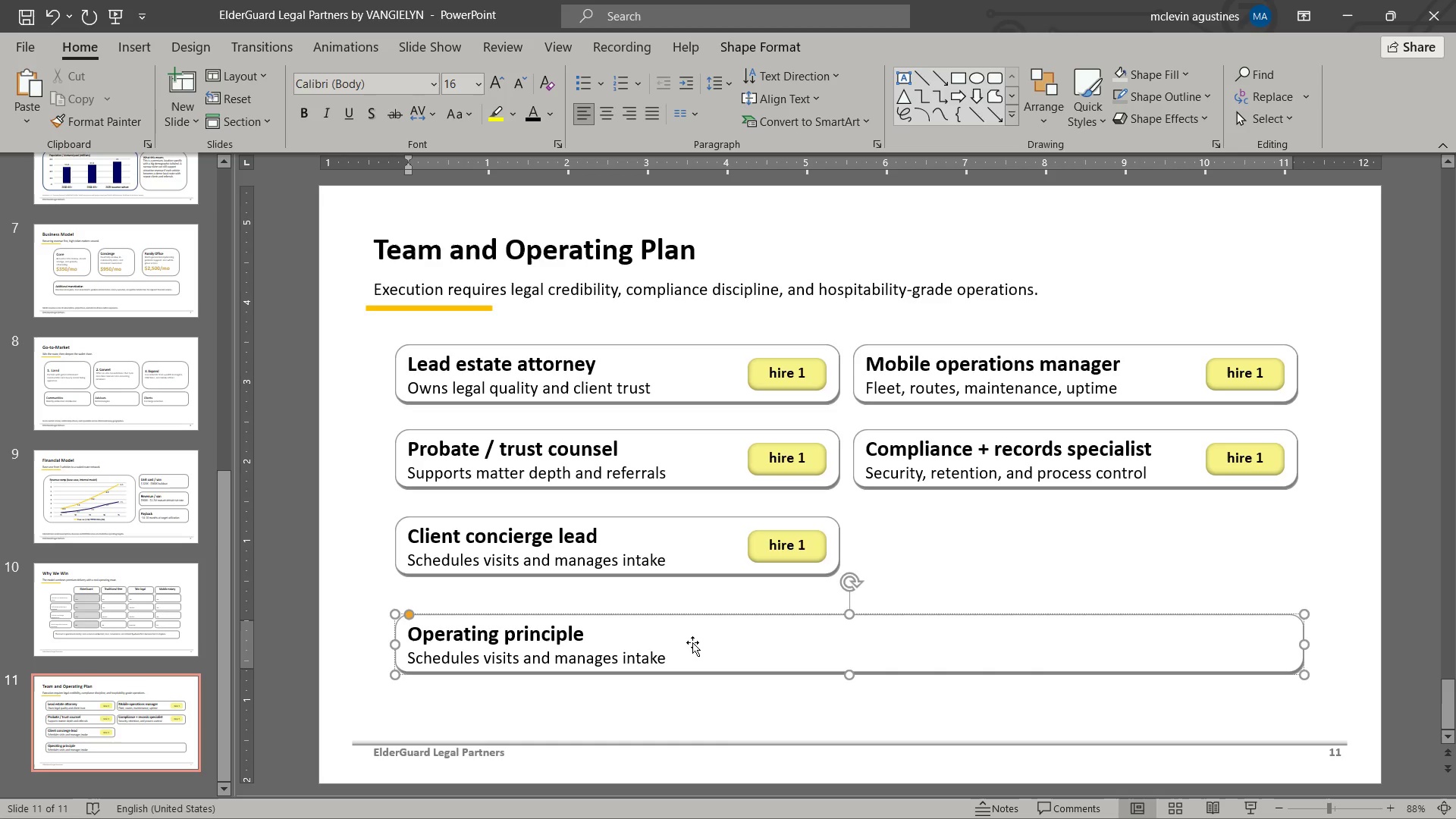 
wait(7.34)
 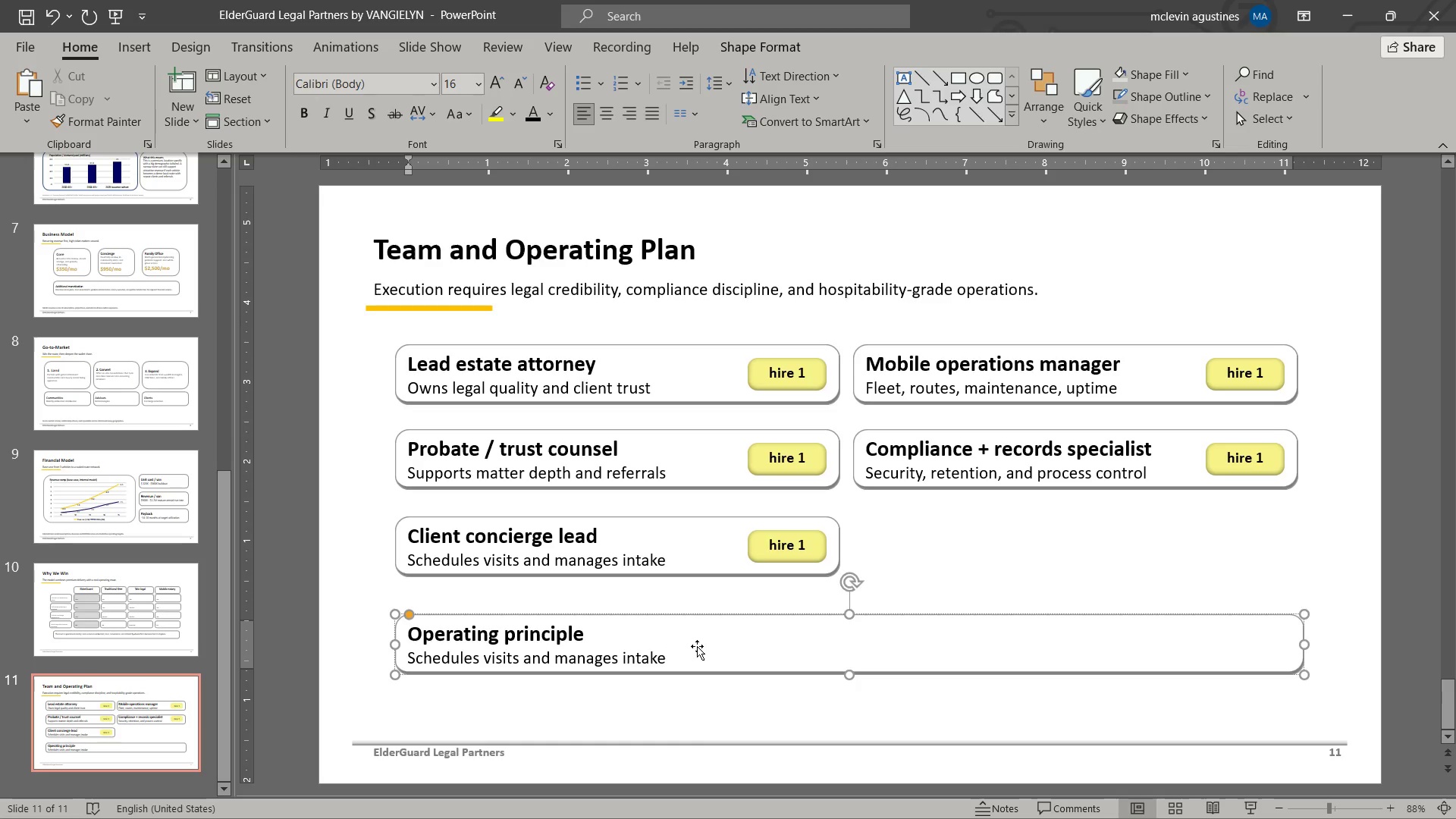 
left_click_drag(start_coordinate=[467, 659], to_coordinate=[685, 645])
 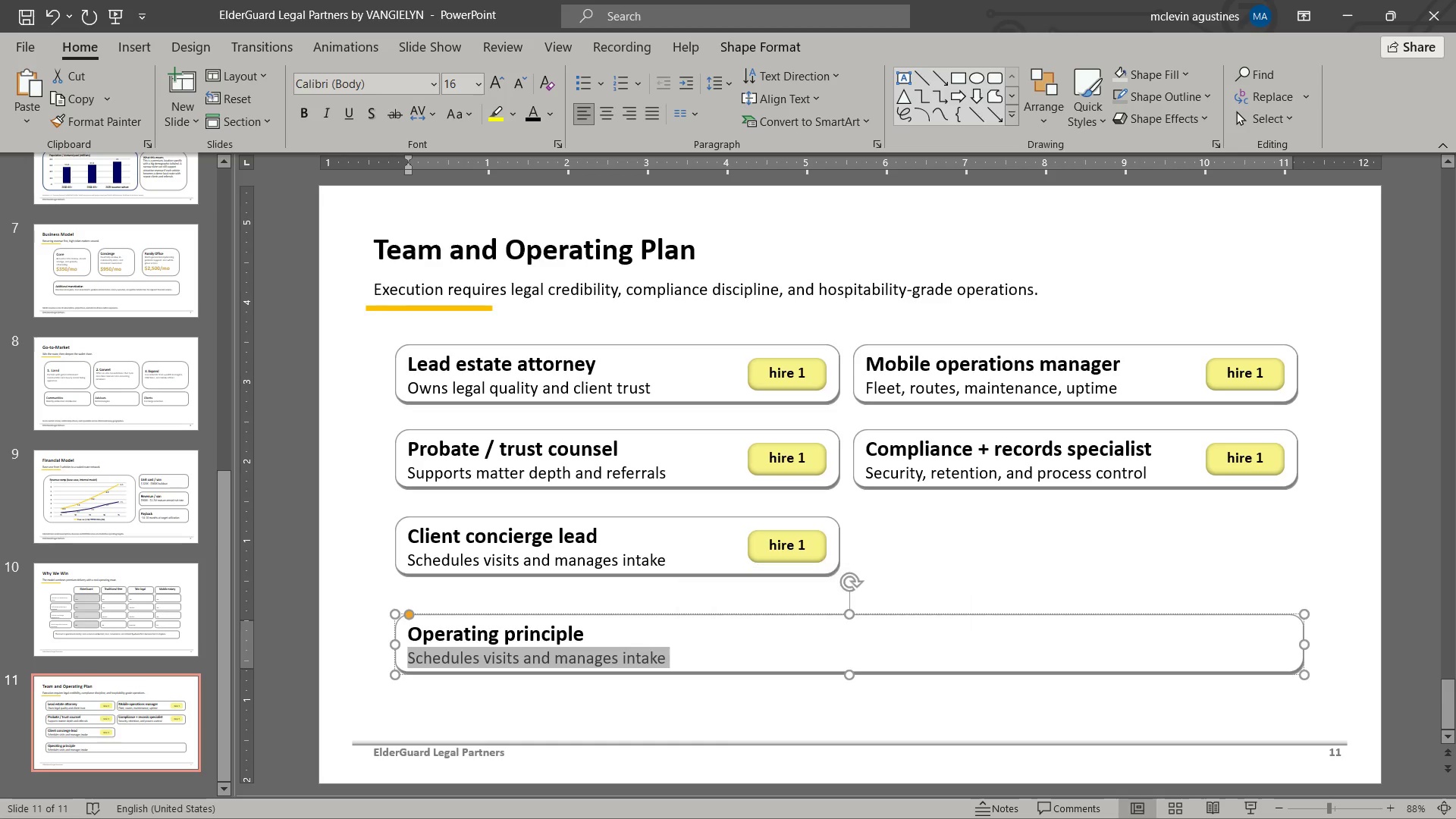 
type(keep every vehicle scheduled like a route, every consult)
 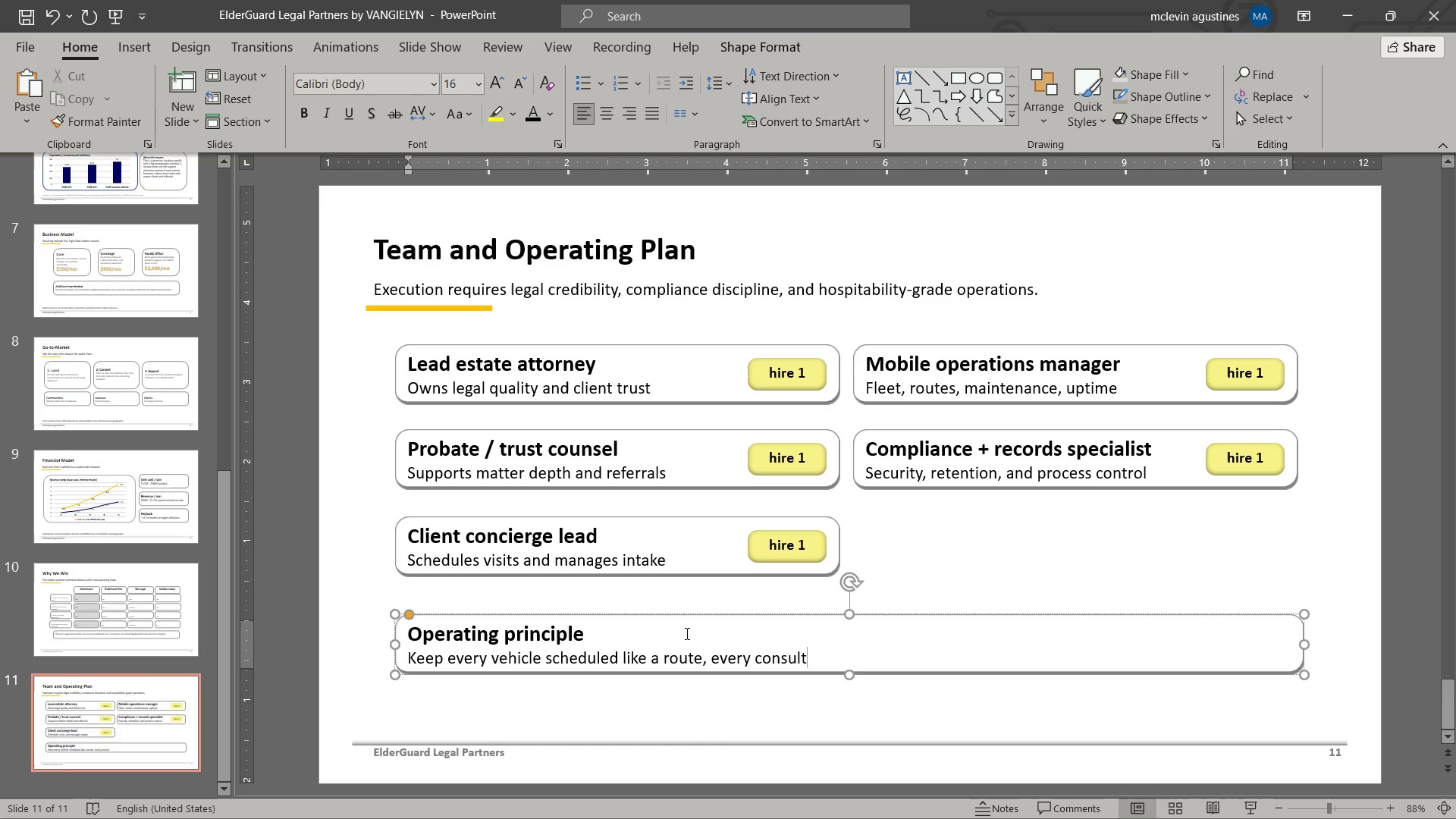 
type( documented like a case file, and every)
 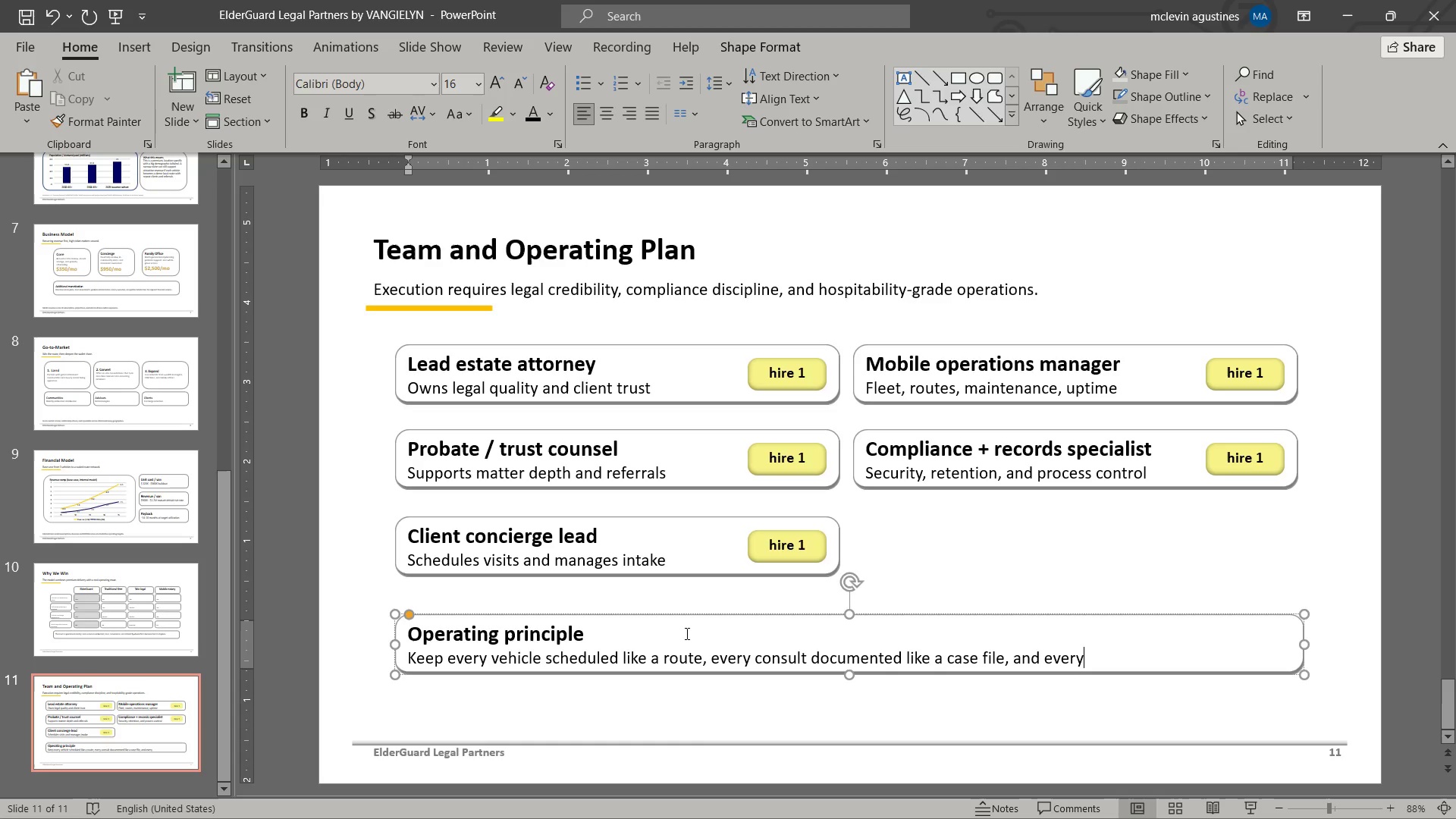 
type( client experience worhty of a private bank)
 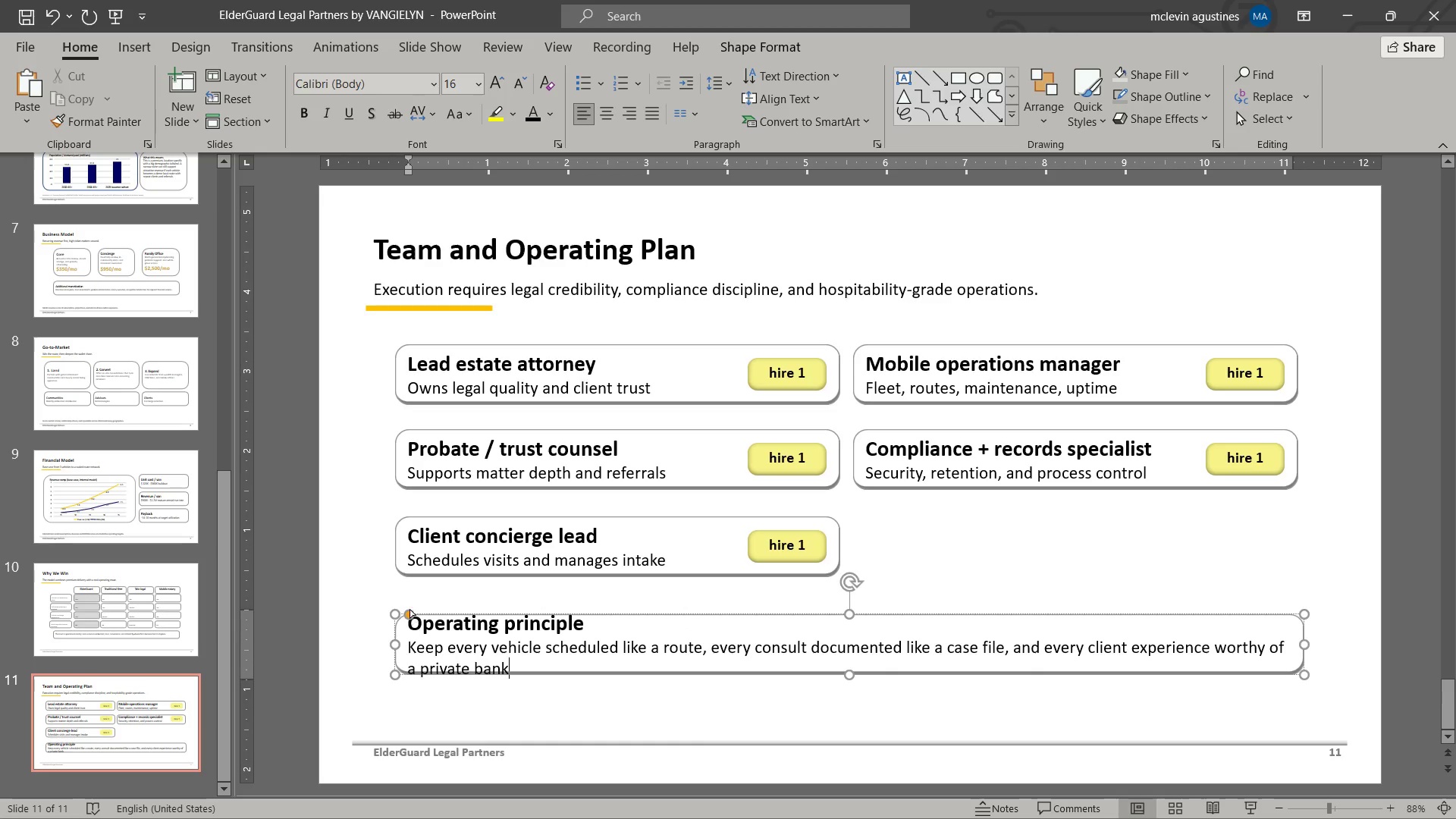 
hold_key(key=ShiftLeft, duration=1.59)
left_click([410, 649])
 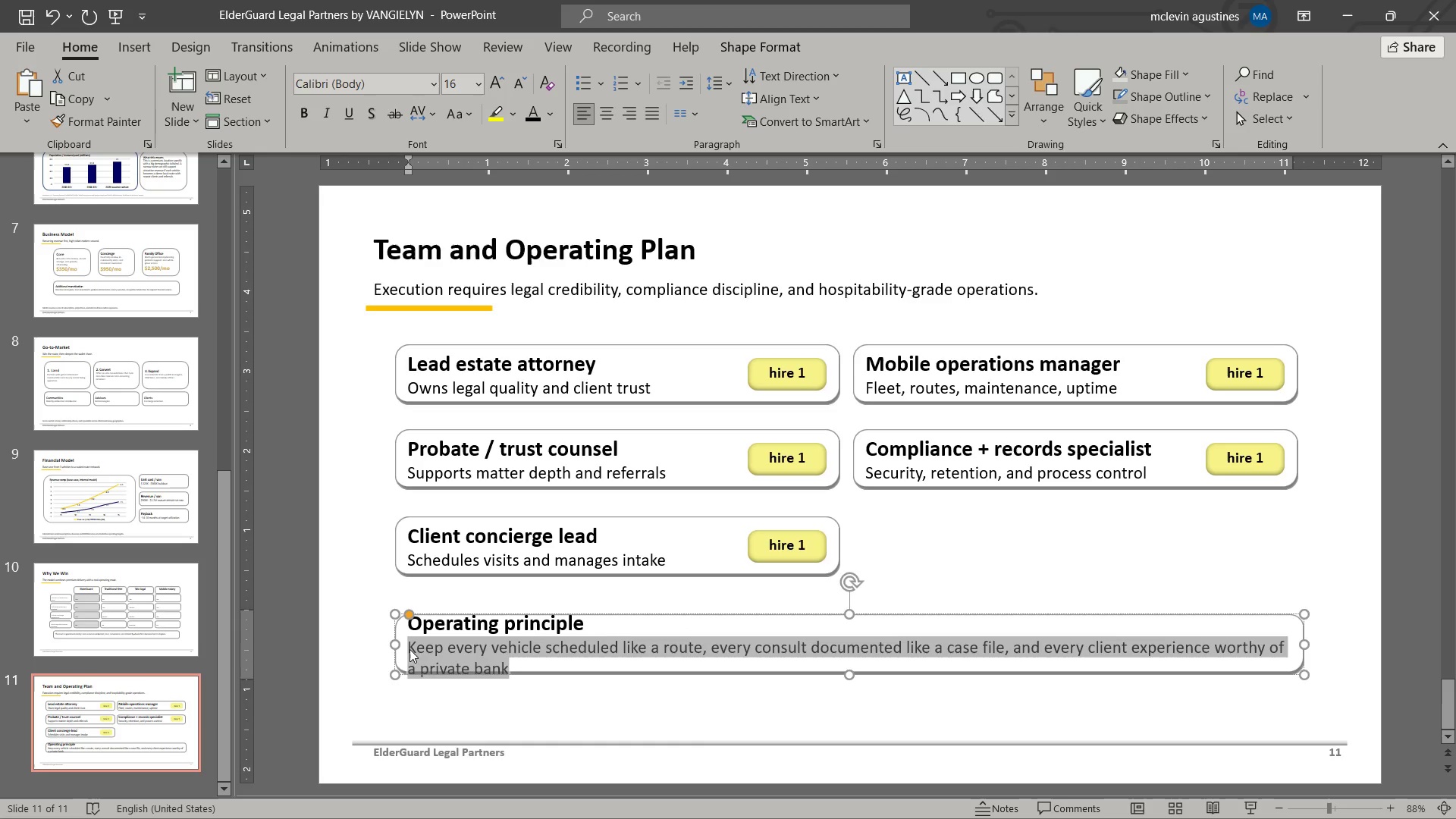 
key(Control+BracketLeft)
 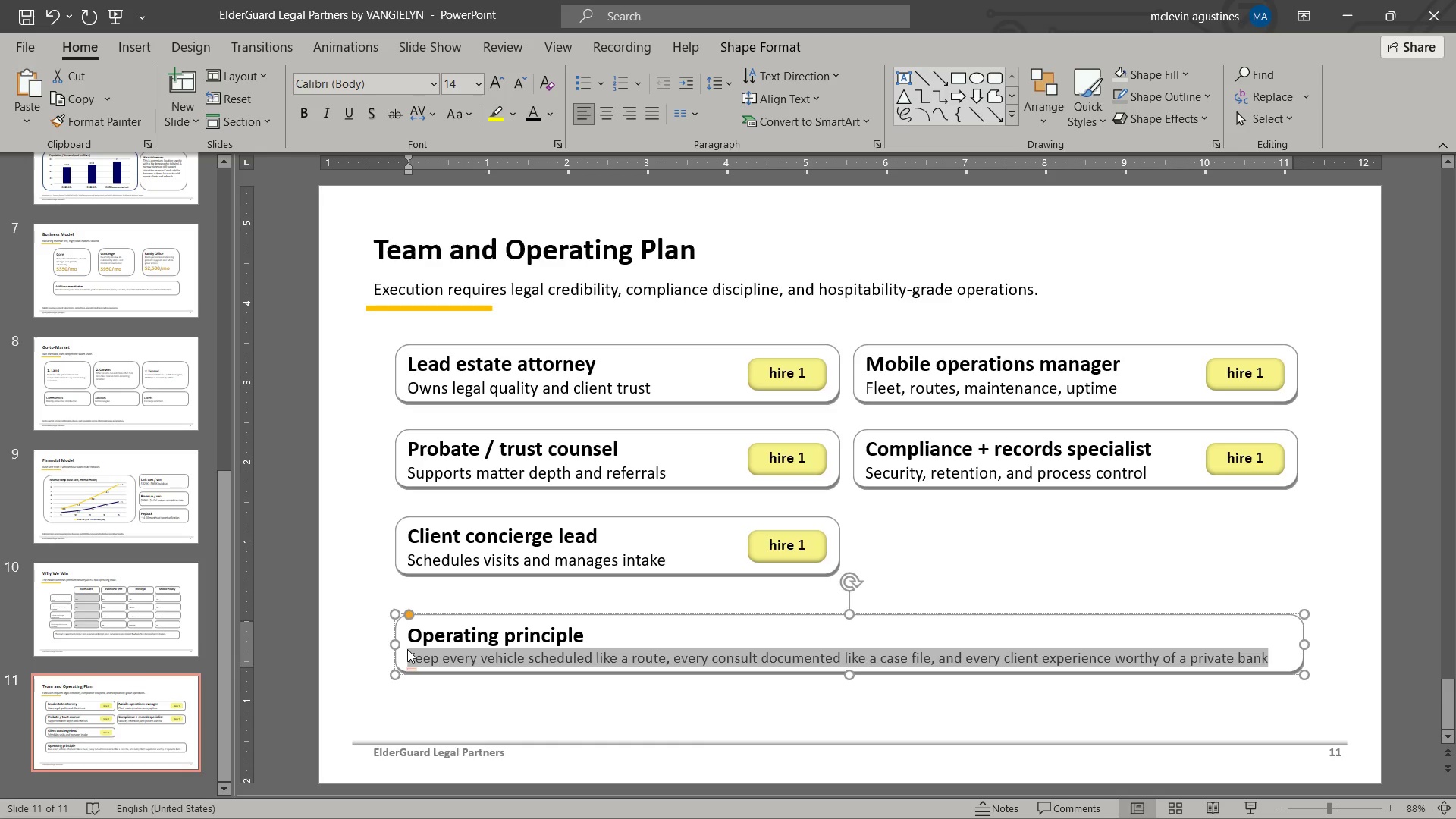 
key(ArrowRight)
 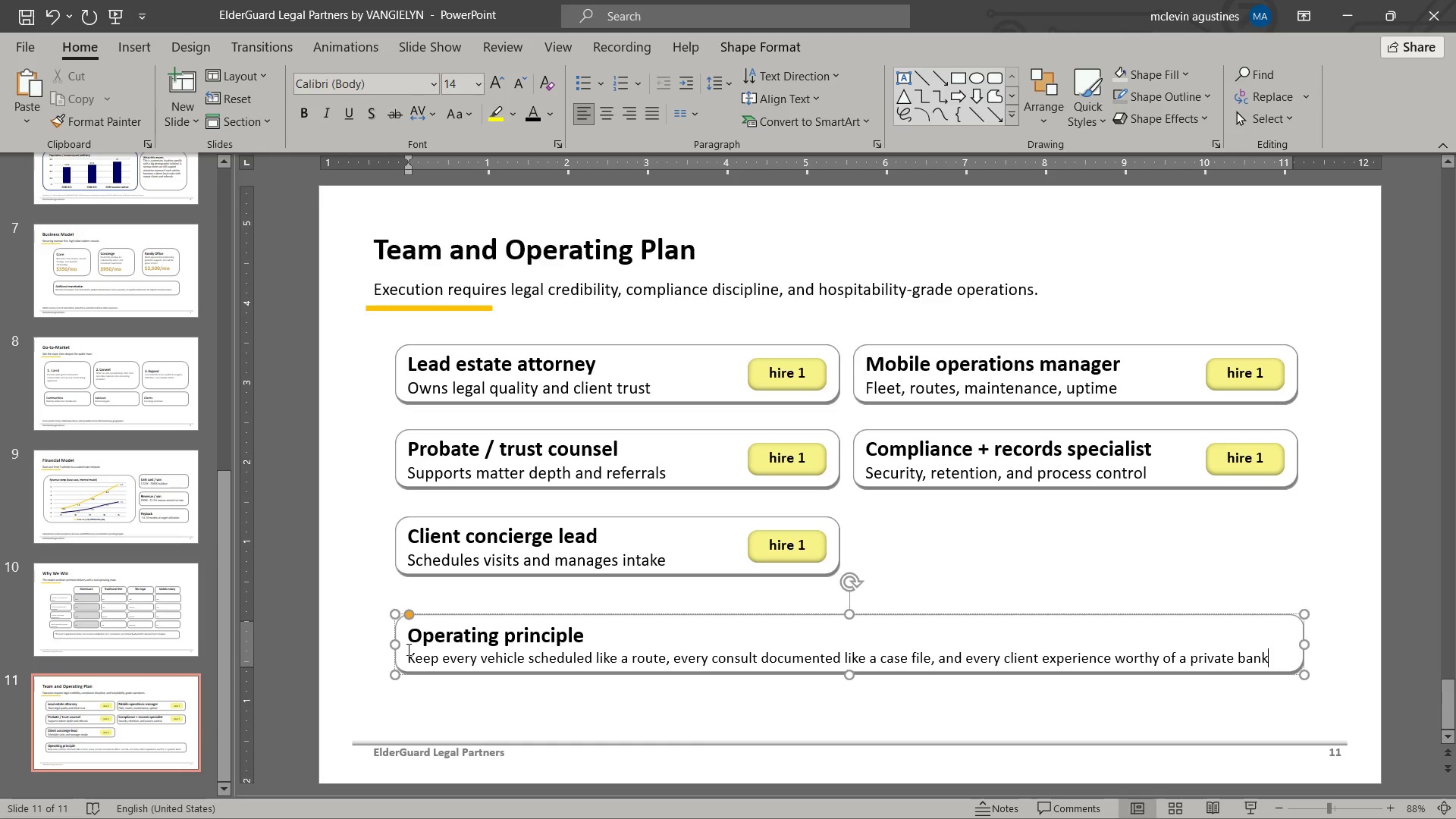 
key(Period)
 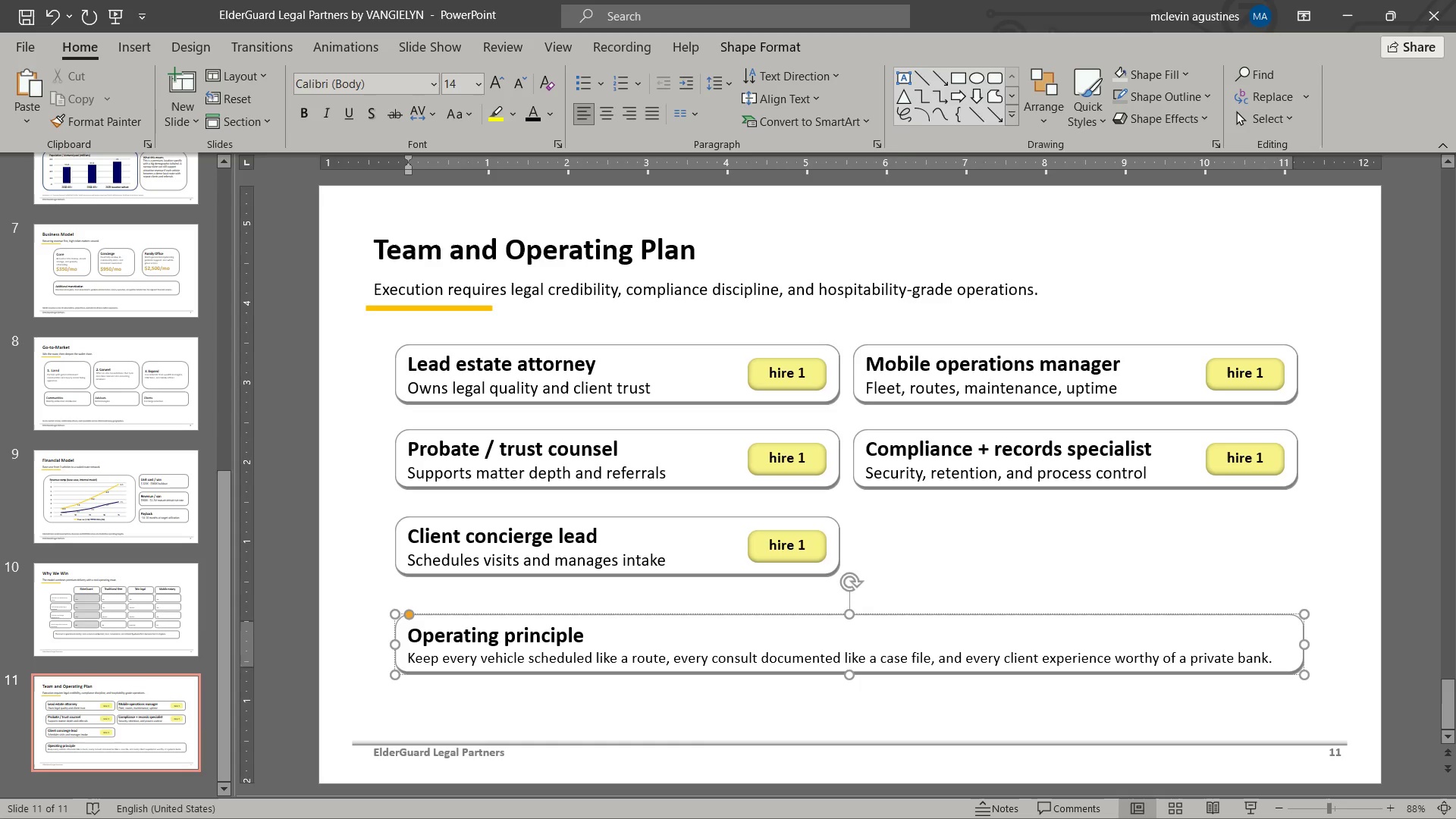 
key(Escape)
 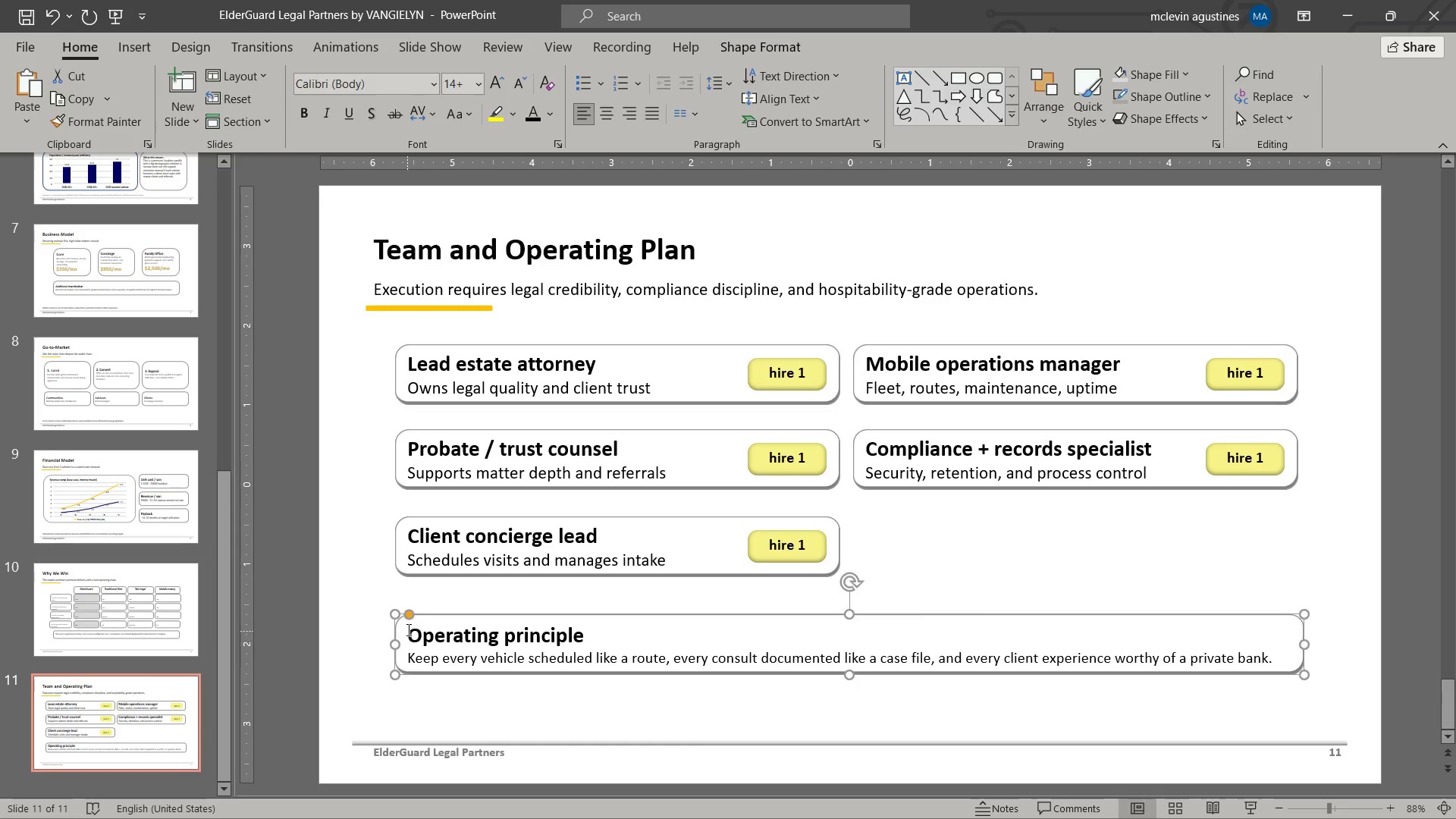 
key(Escape)
 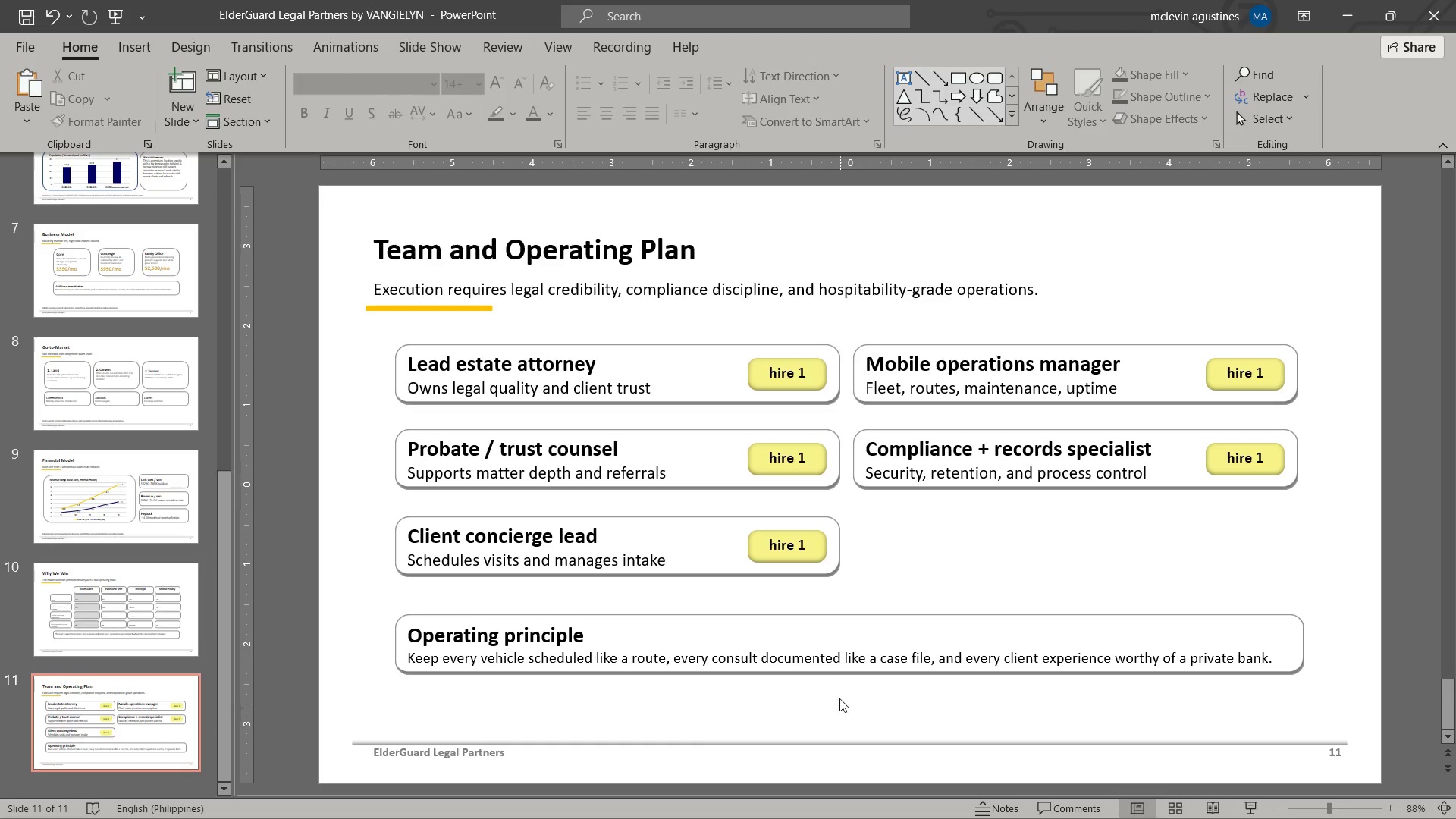 
left_click([839, 670])
 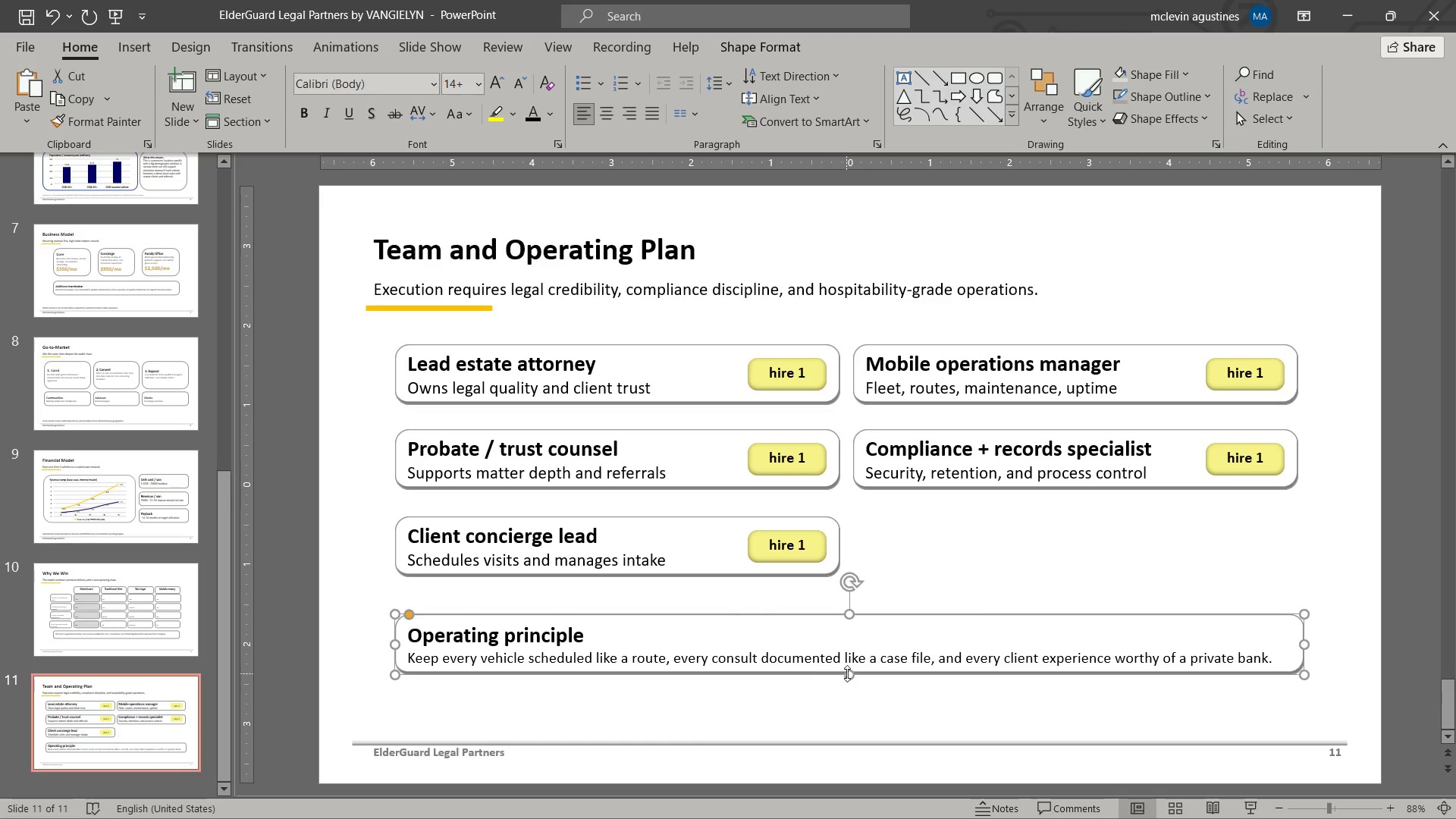 
left_click_drag(start_coordinate=[849, 673], to_coordinate=[852, 682])
 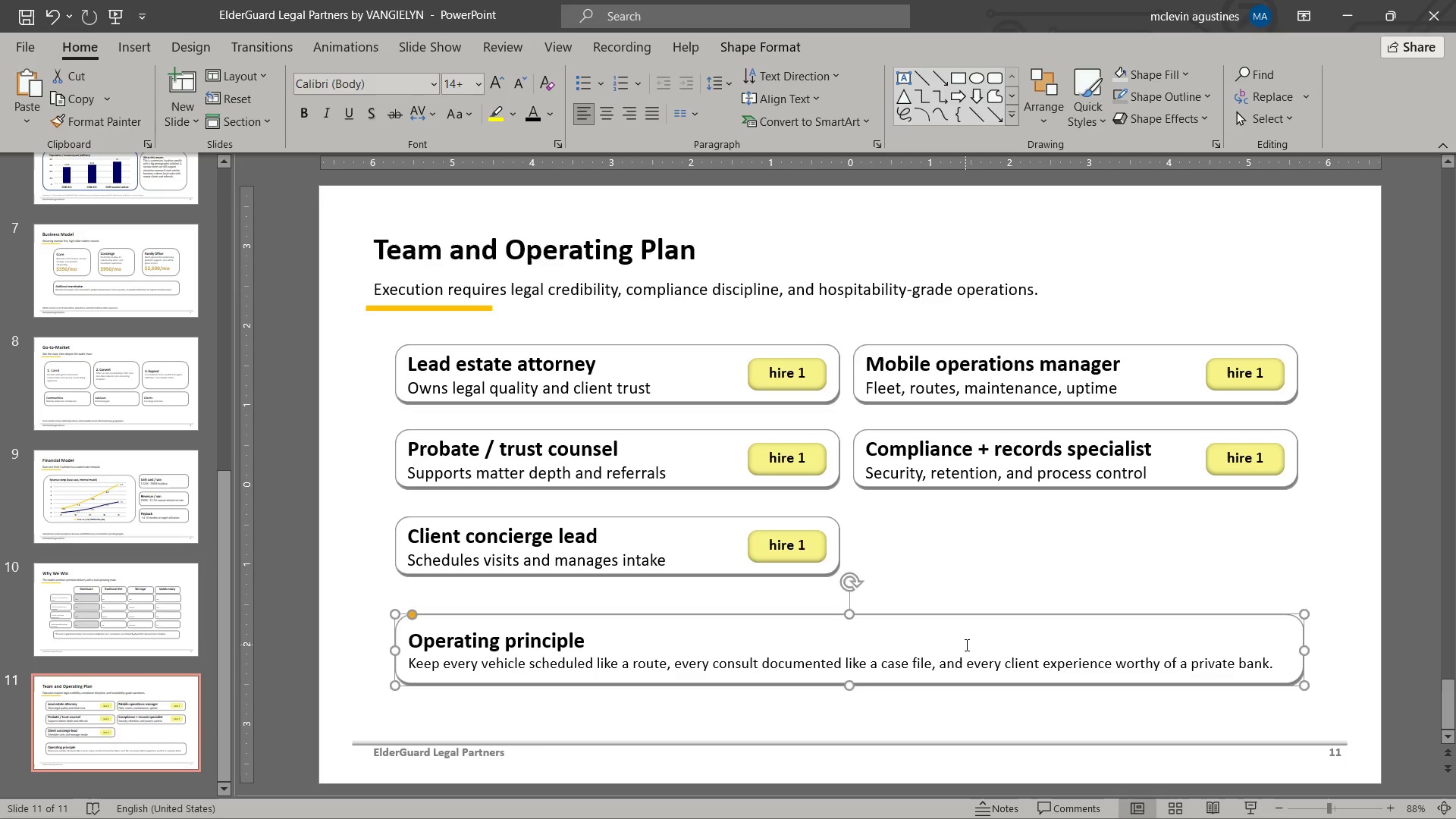 
key(Escape)
 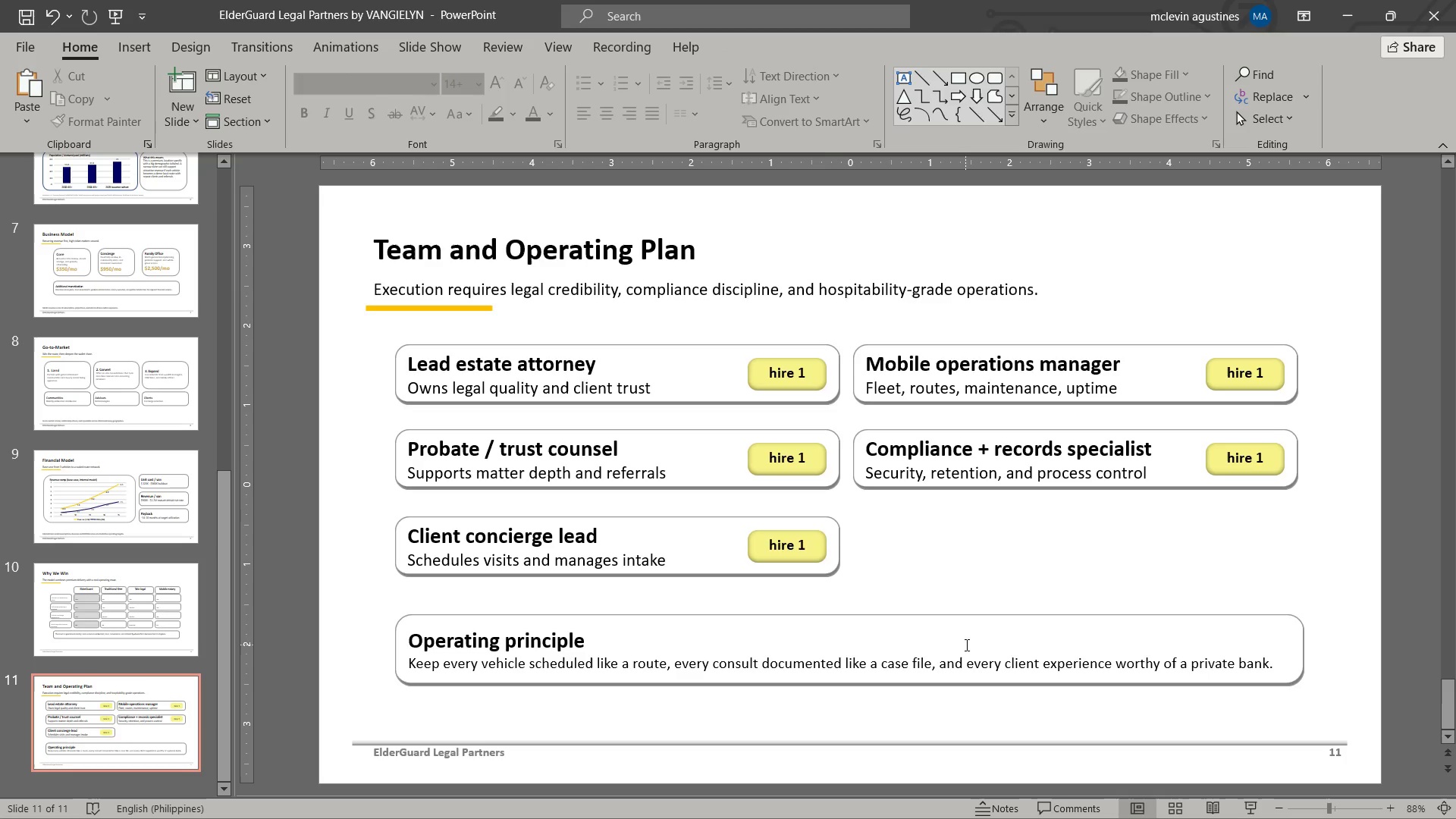 
key(Escape)
 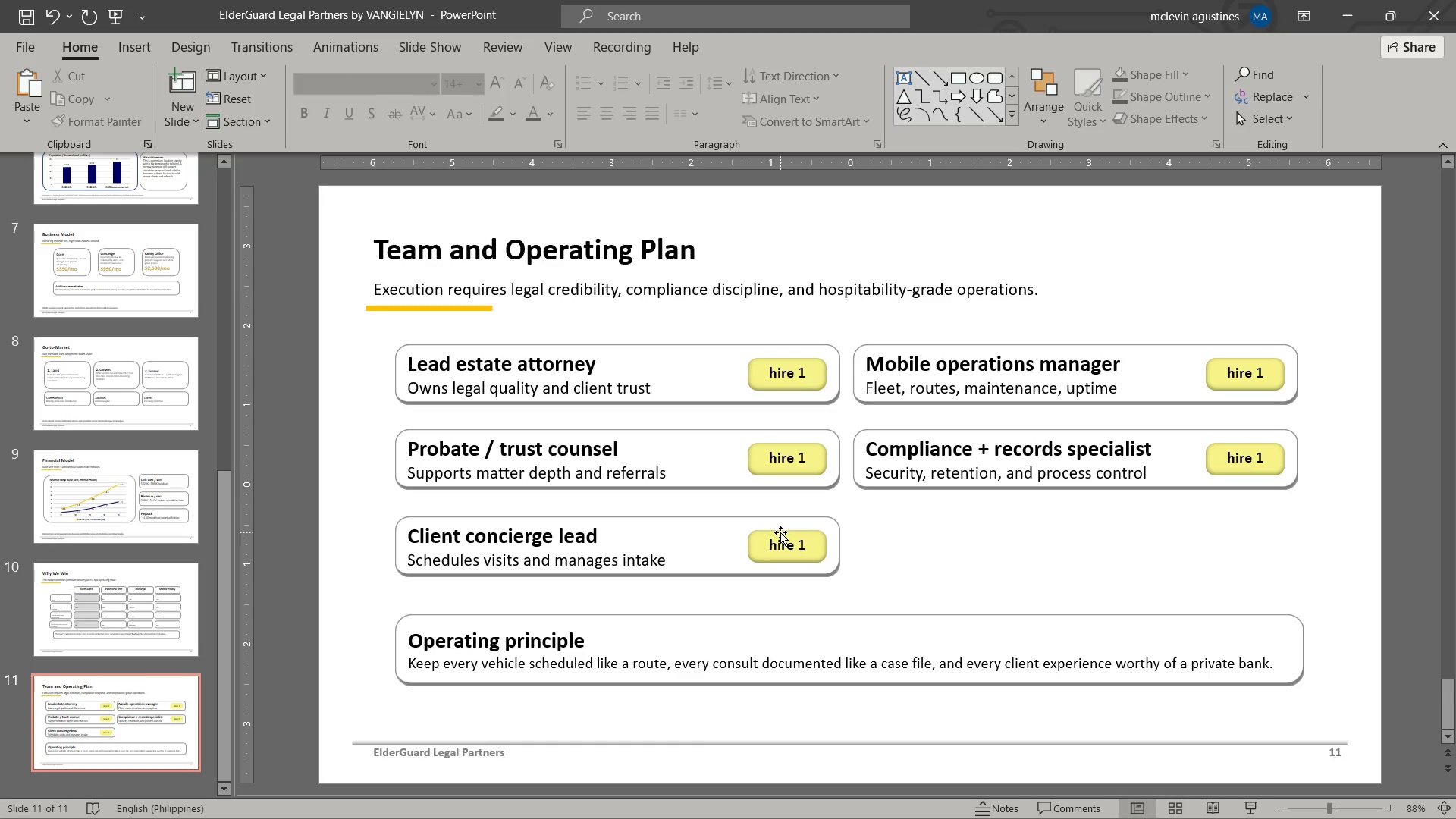 
wait(10.98)
 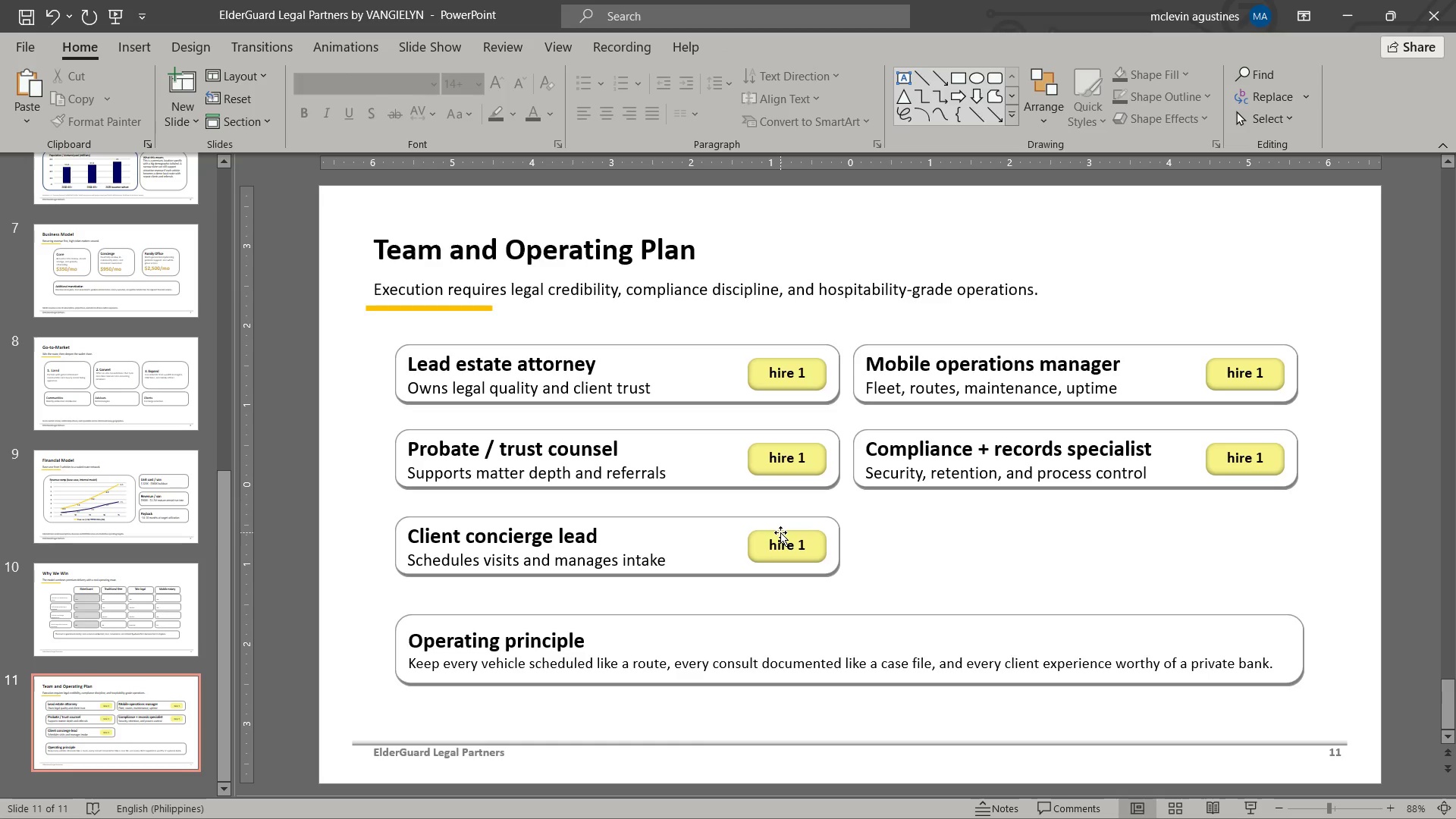 
left_click([30, 12])
 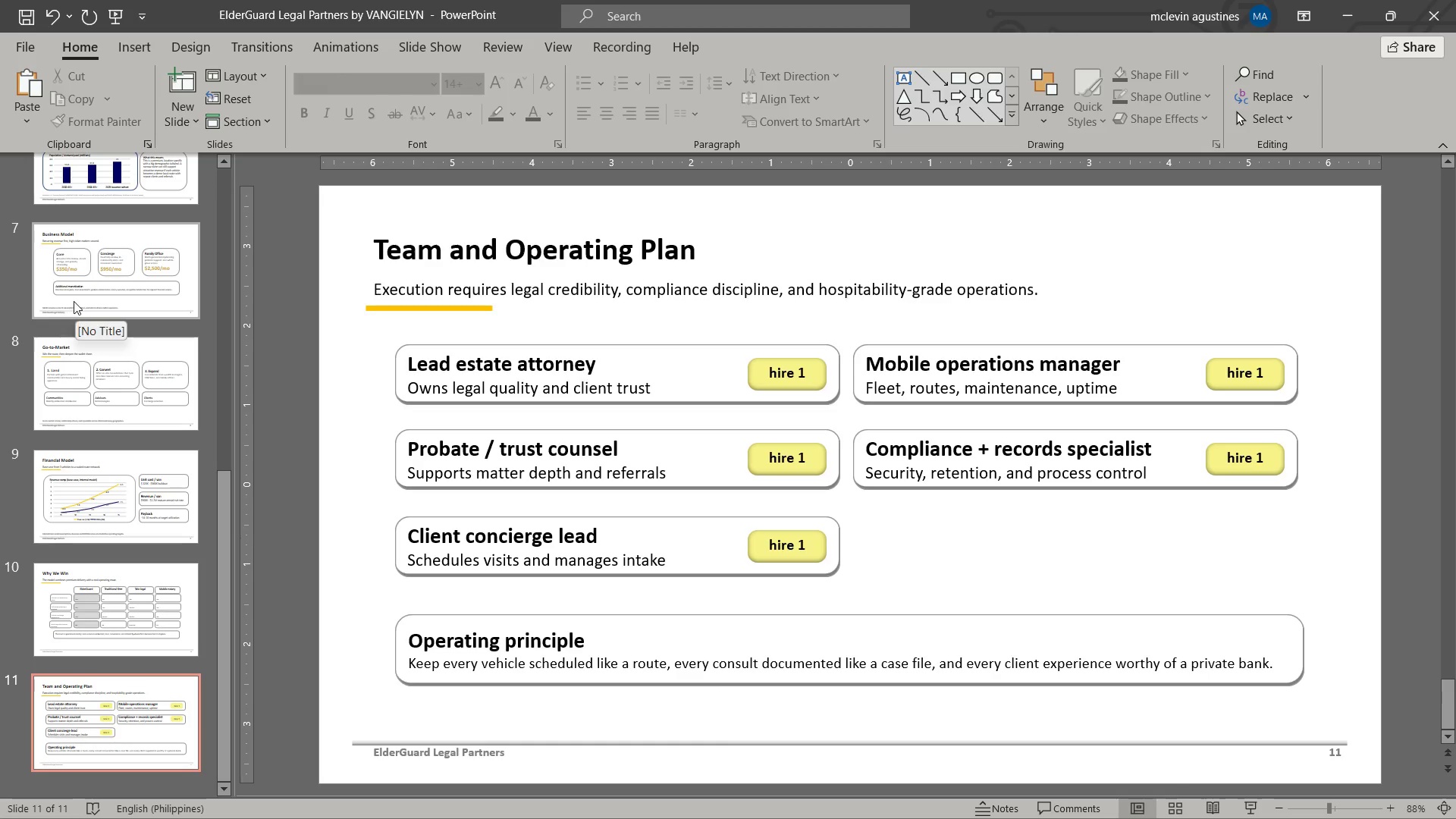 
scroll: coordinate [99, 307], scroll_direction: up, amount: 20.0
 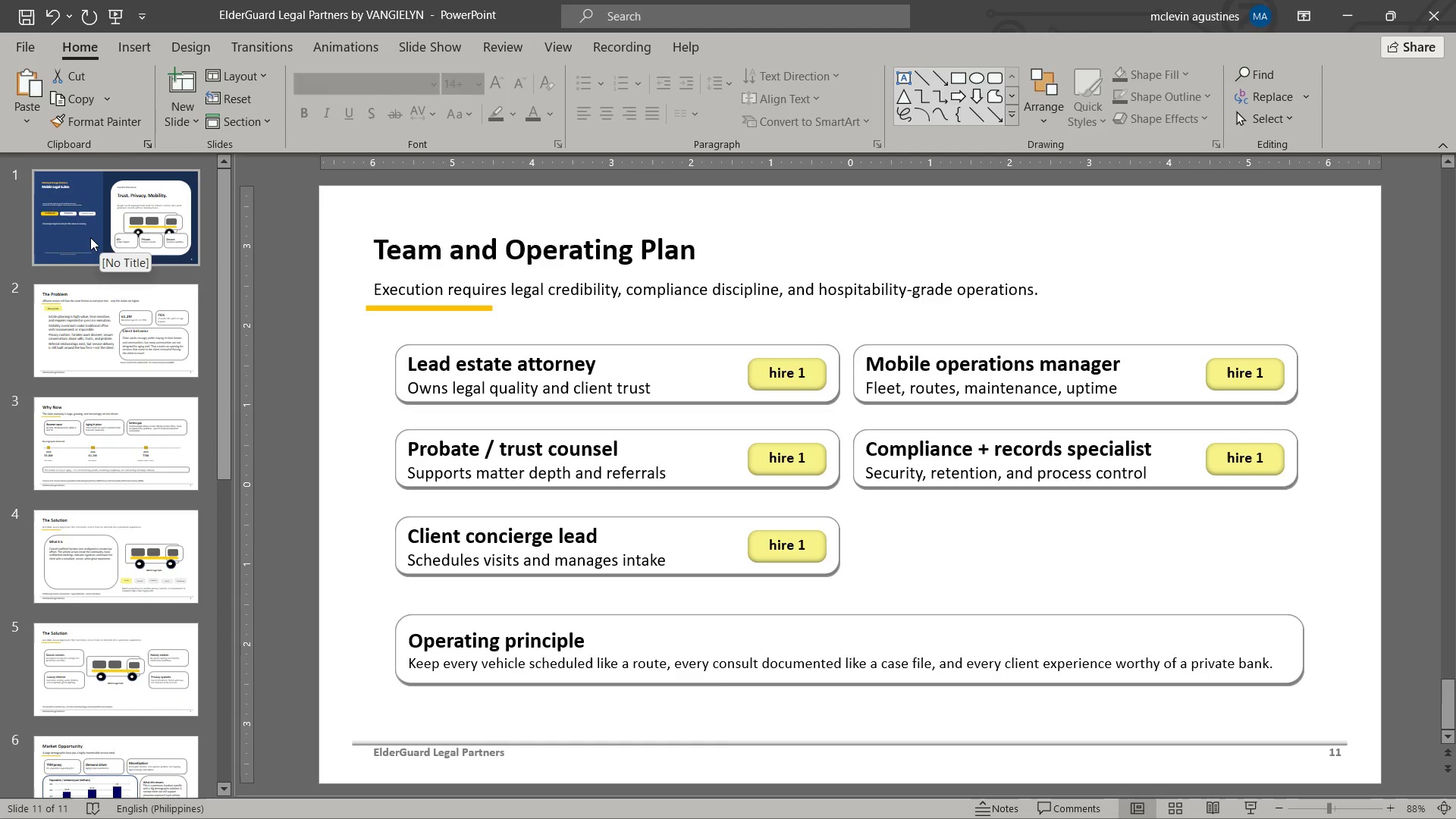 
left_click([90, 235])
 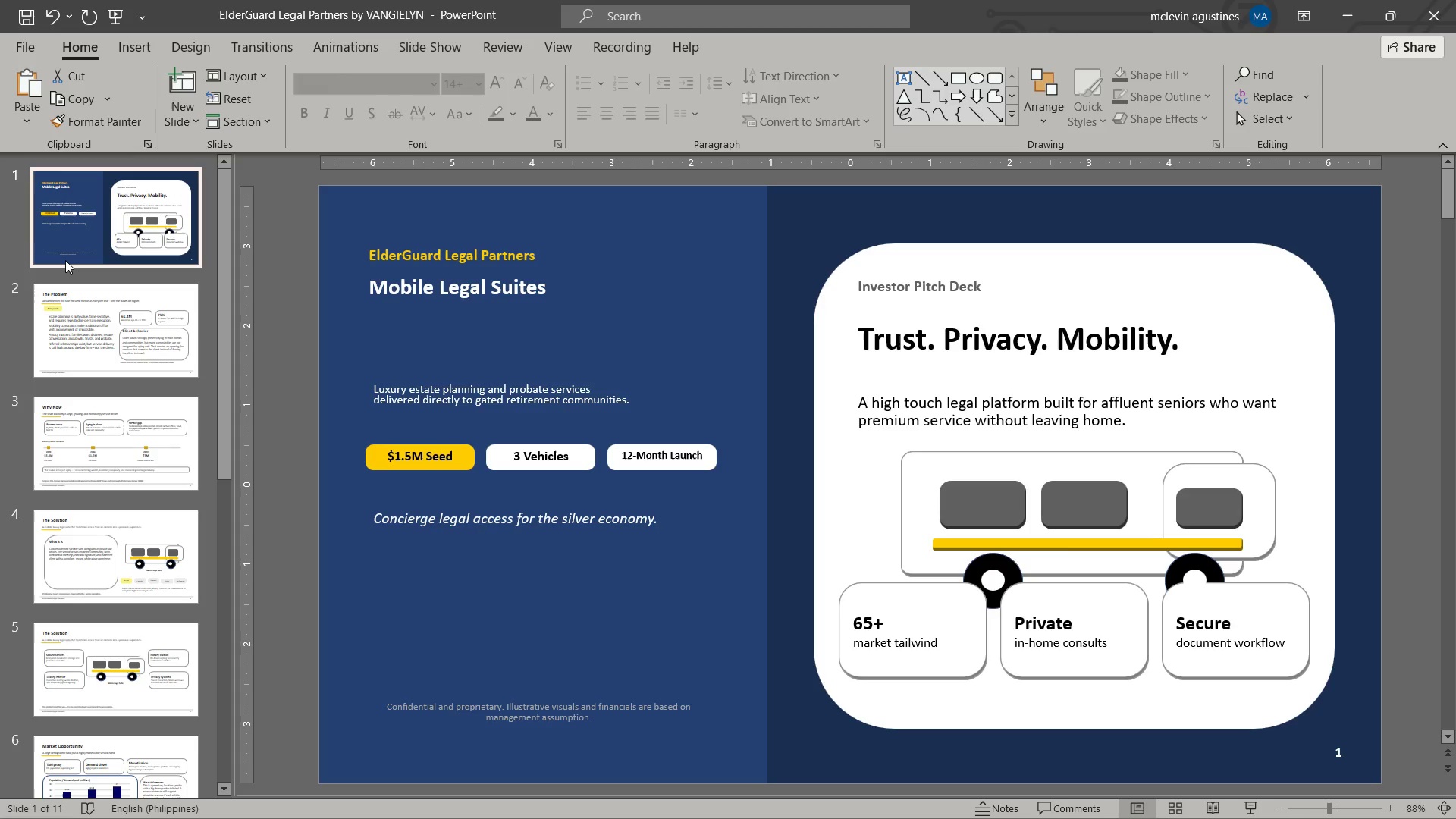 
key(Control+C)
 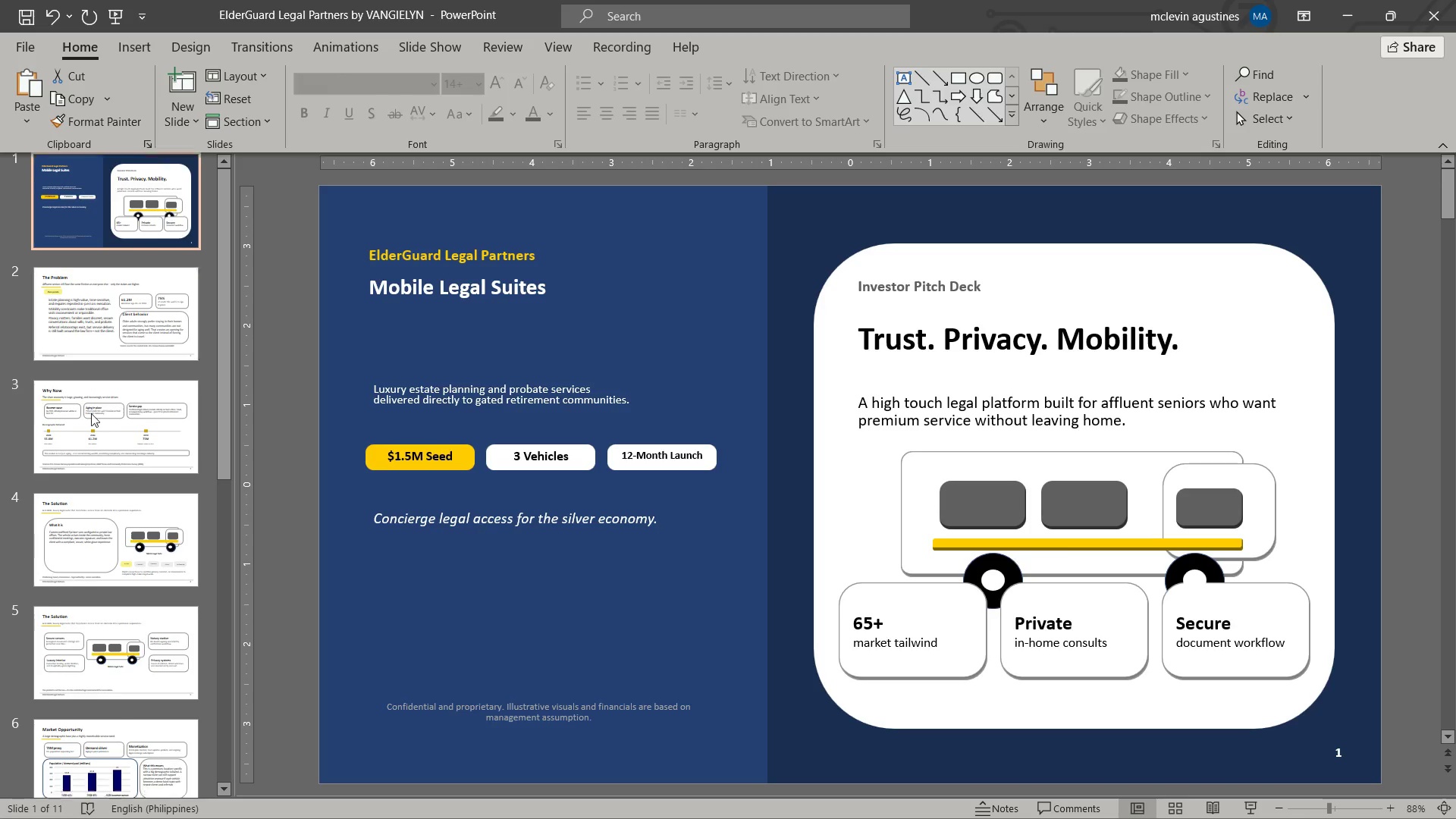 
scroll: coordinate [121, 625], scroll_direction: down, amount: 21.0
 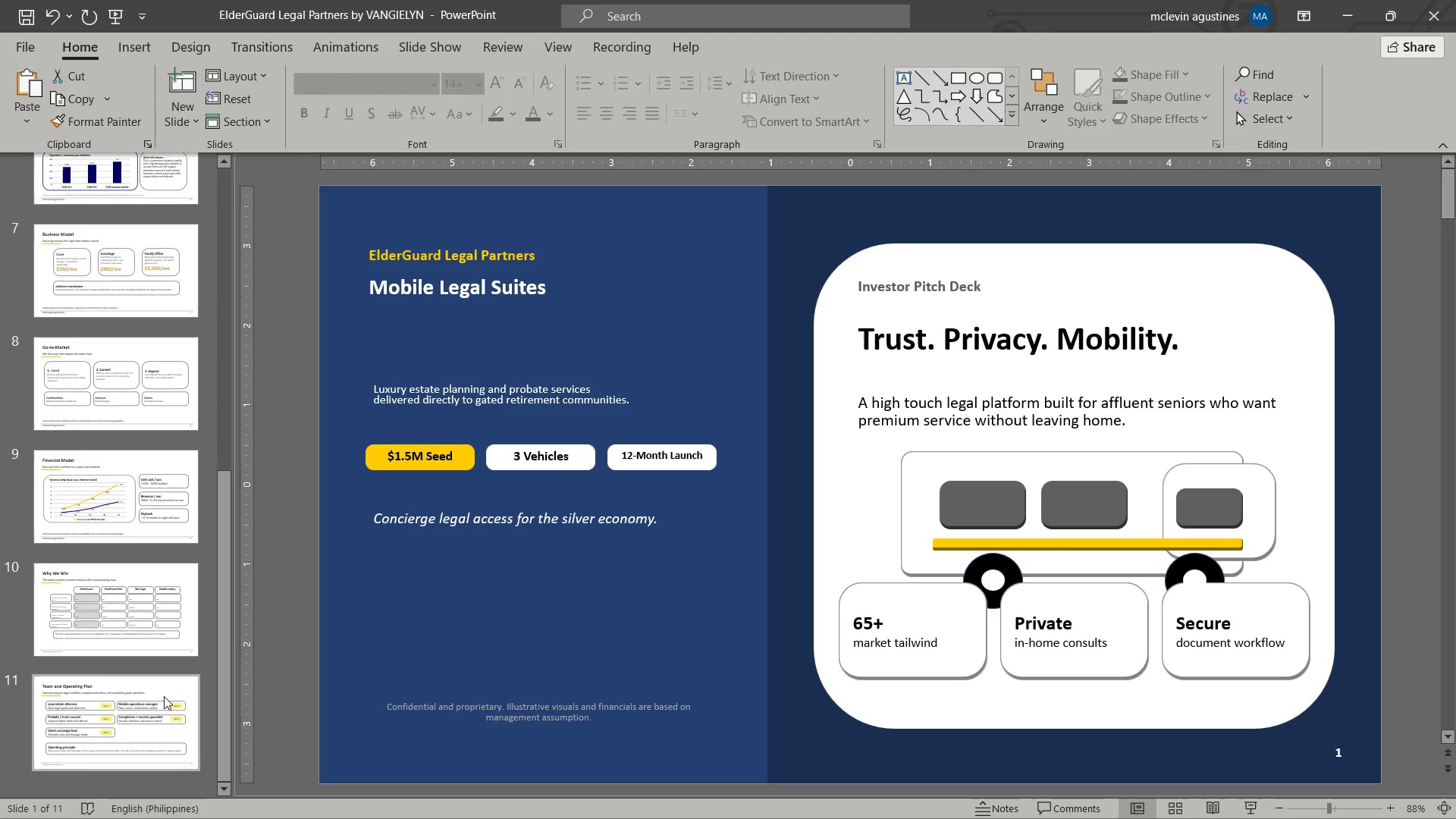 
left_click([164, 697])
 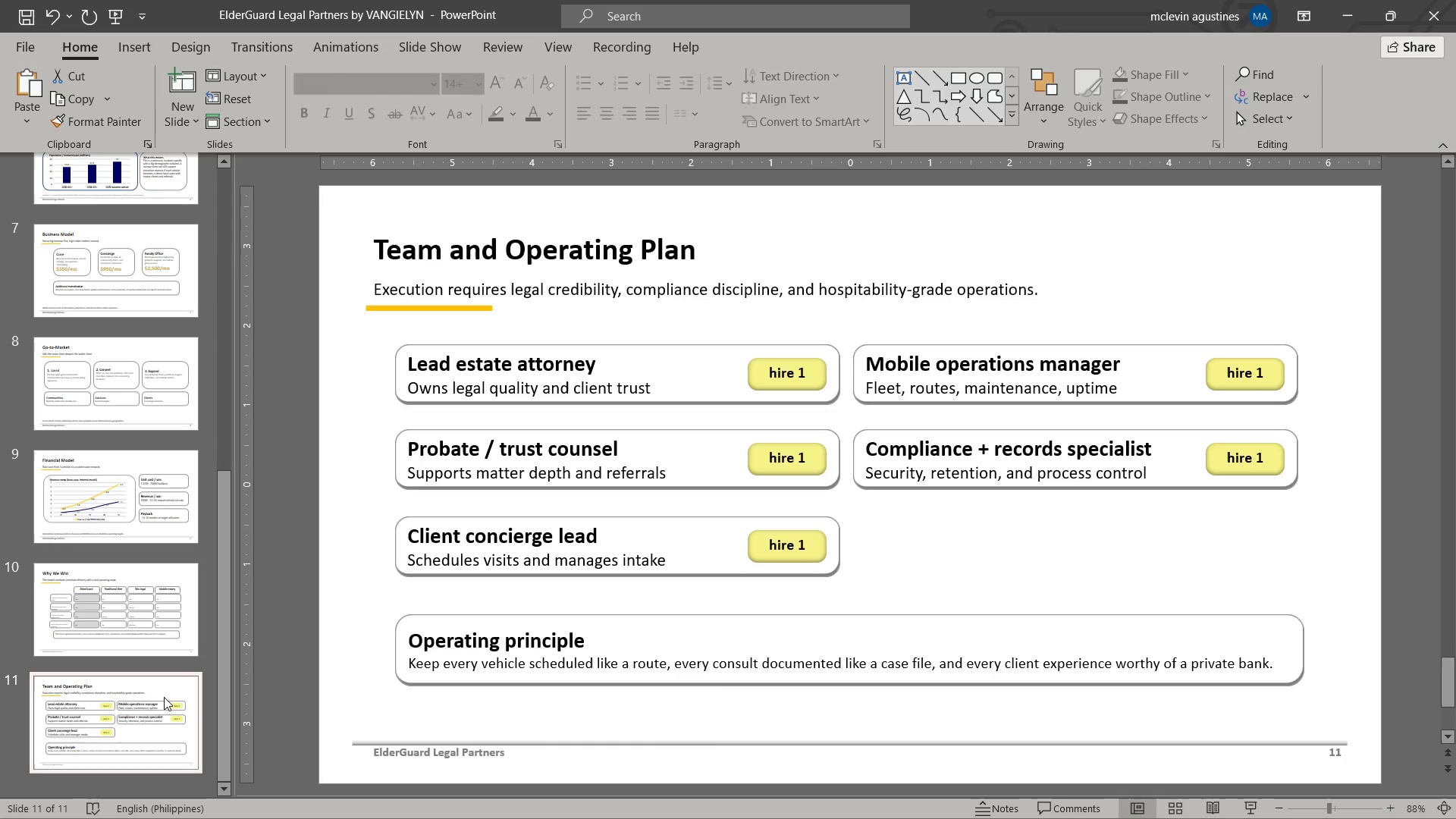 
key(Control+ControlLeft)
 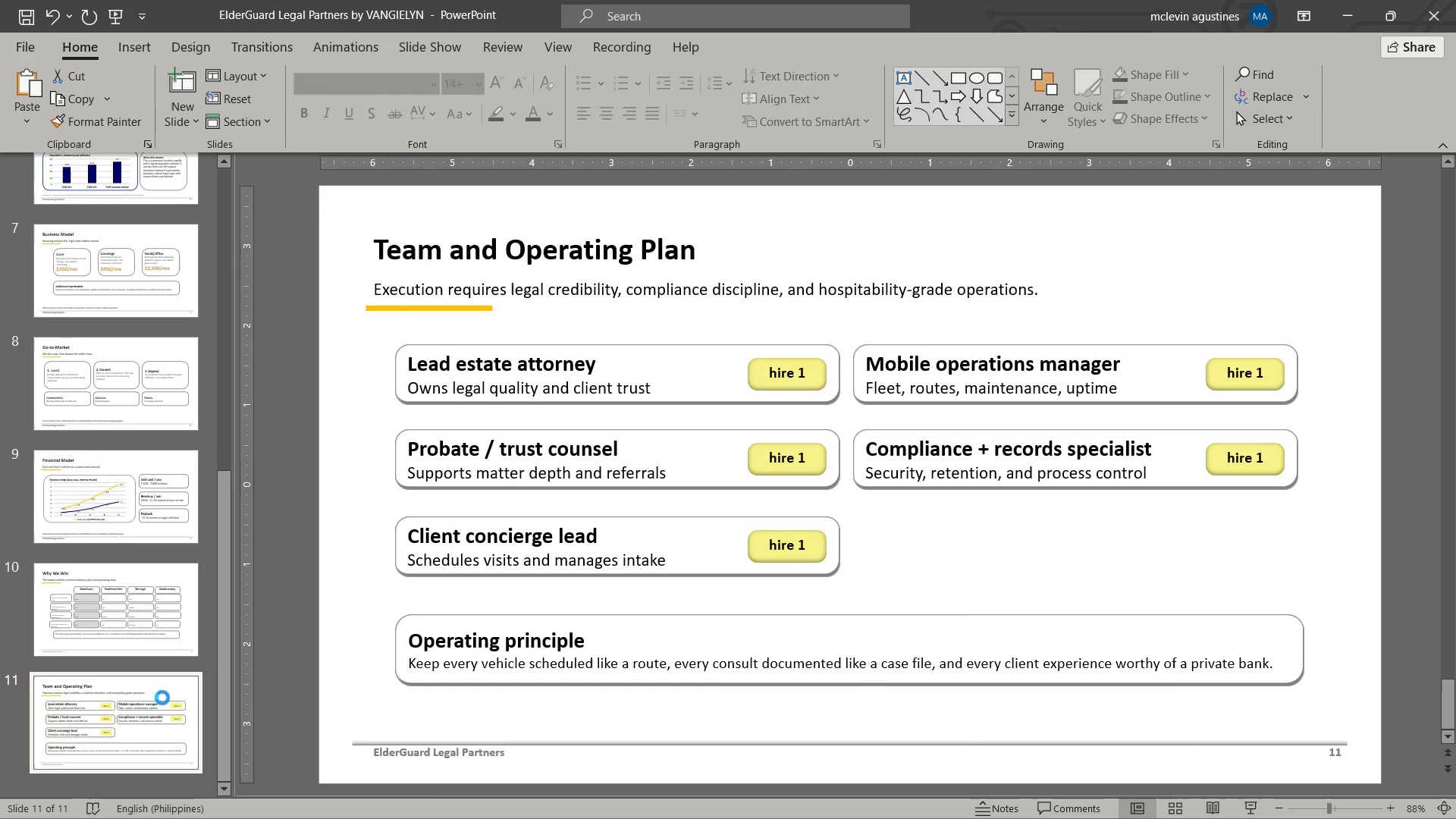 
key(Control+V)
 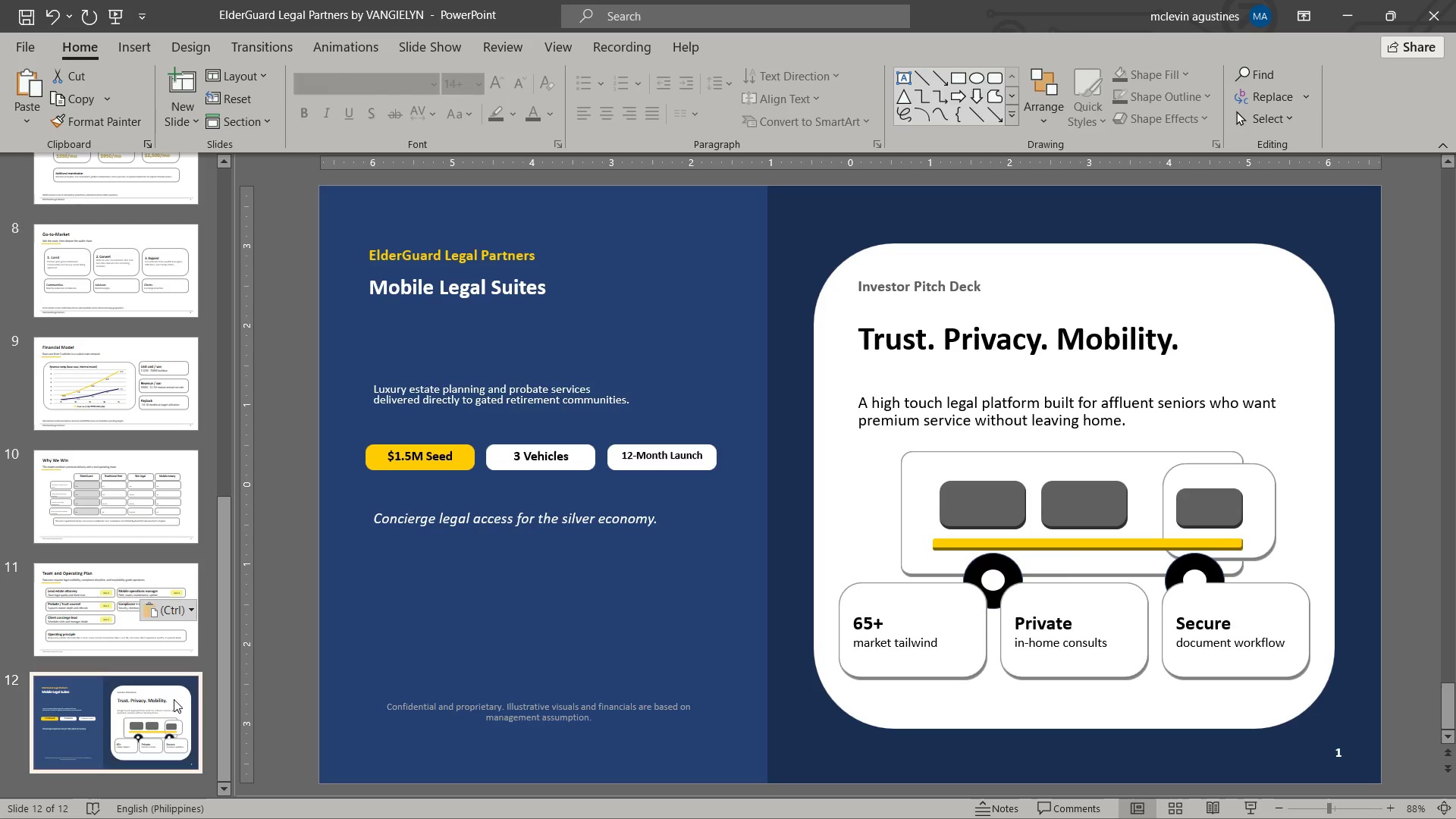 
left_click([174, 699])
 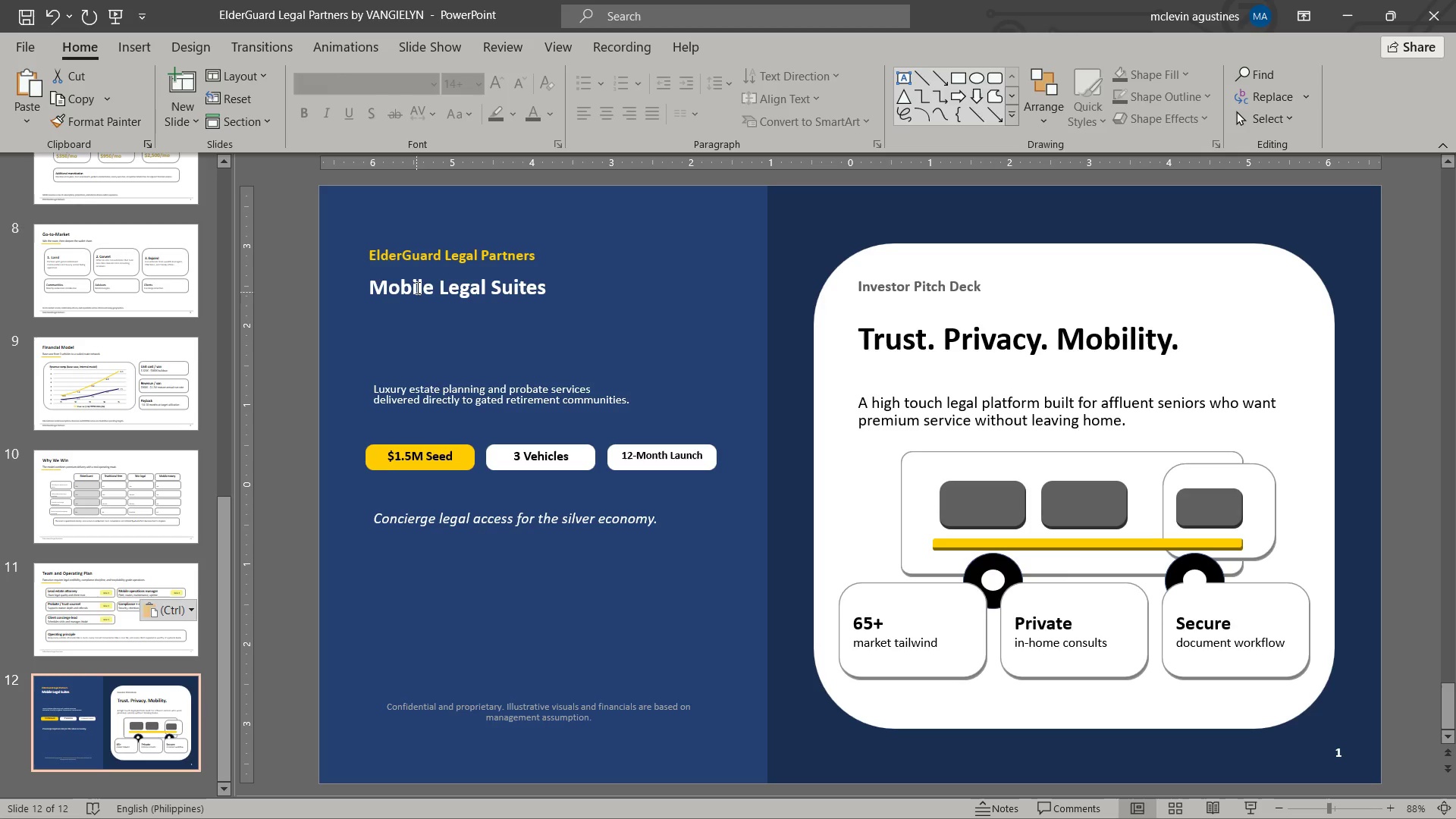 
left_click_drag(start_coordinate=[392, 254], to_coordinate=[546, 229])
 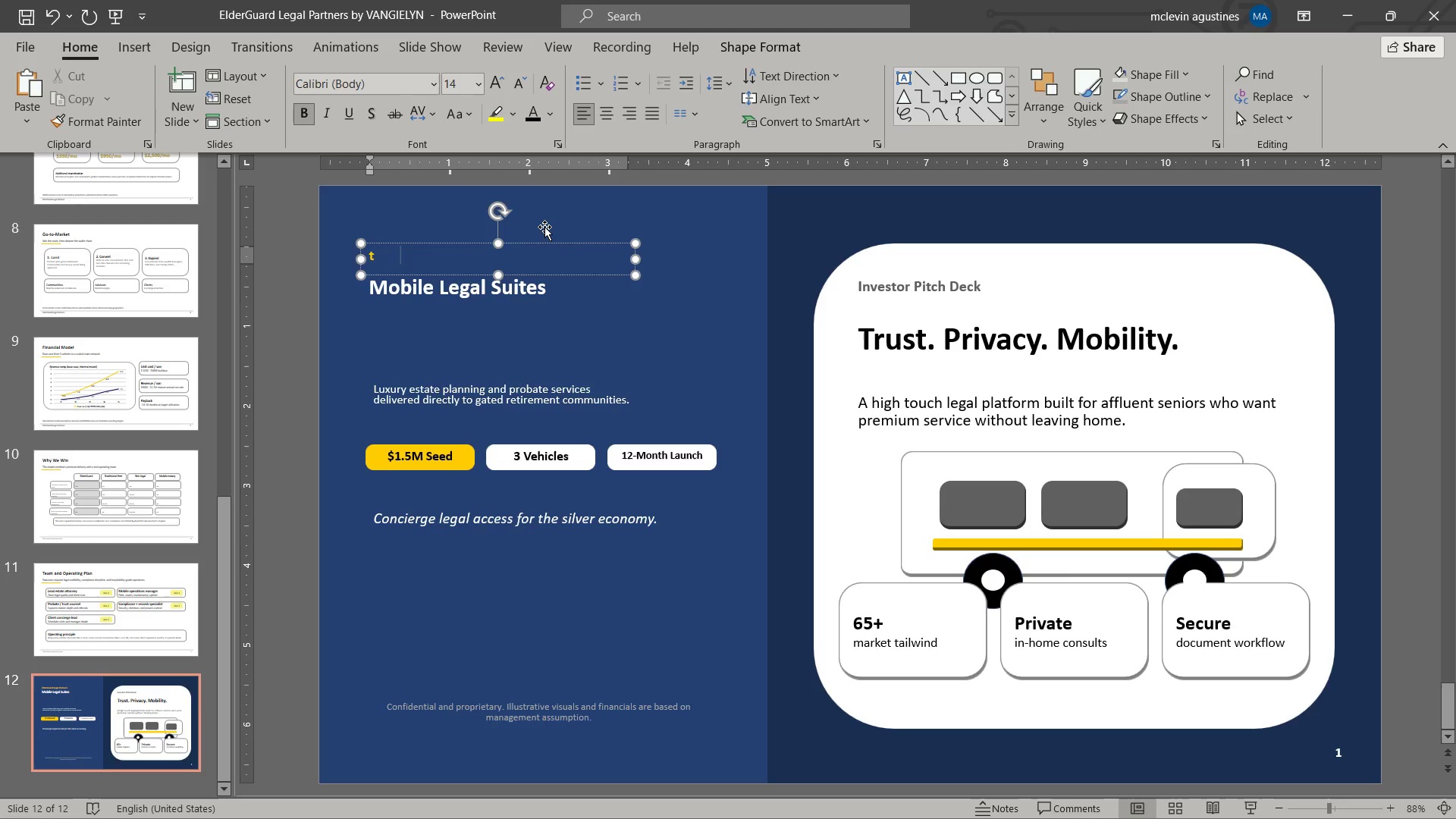 
type(the Ask)
 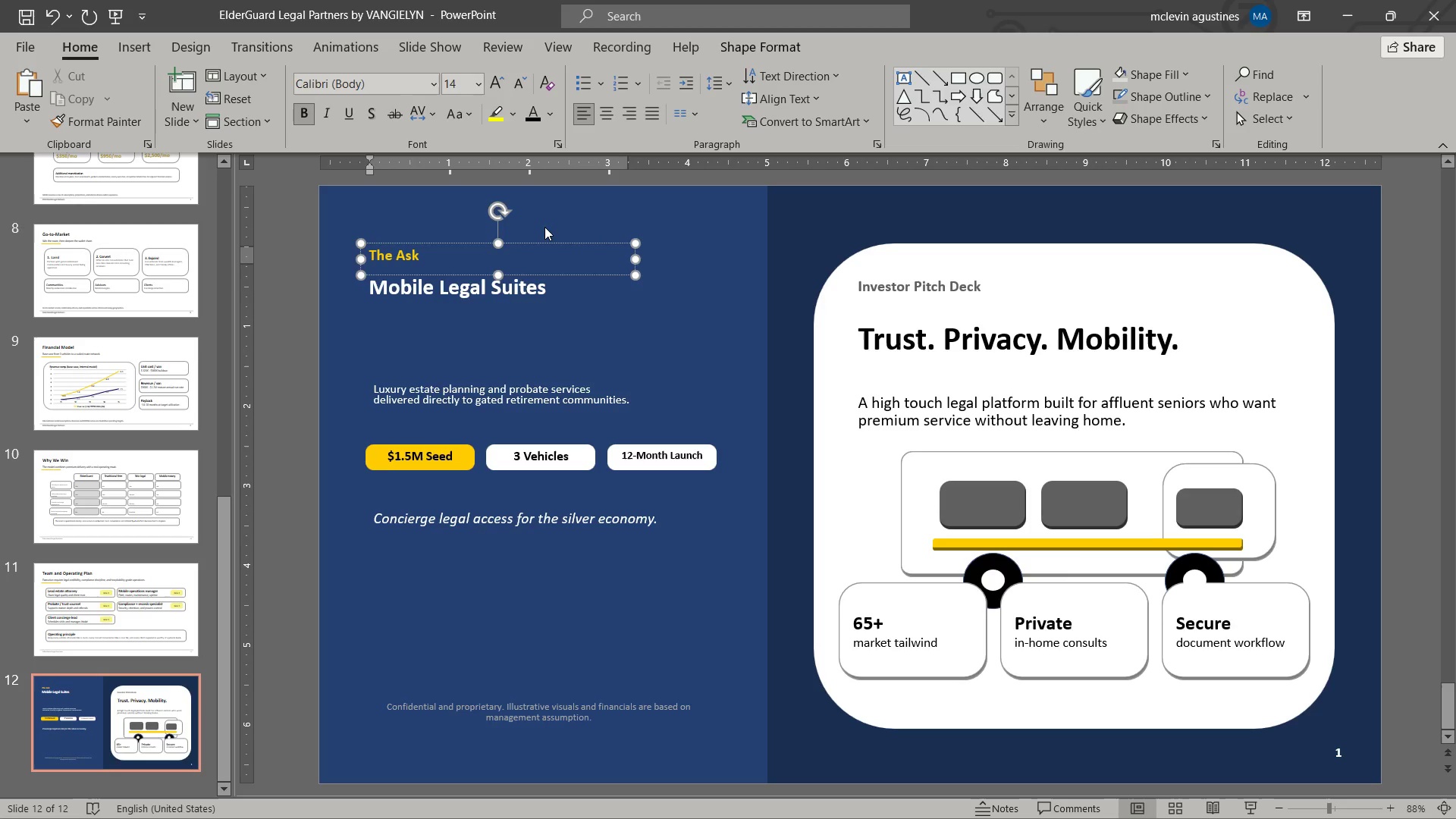 
left_click_drag(start_coordinate=[386, 287], to_coordinate=[574, 290])
 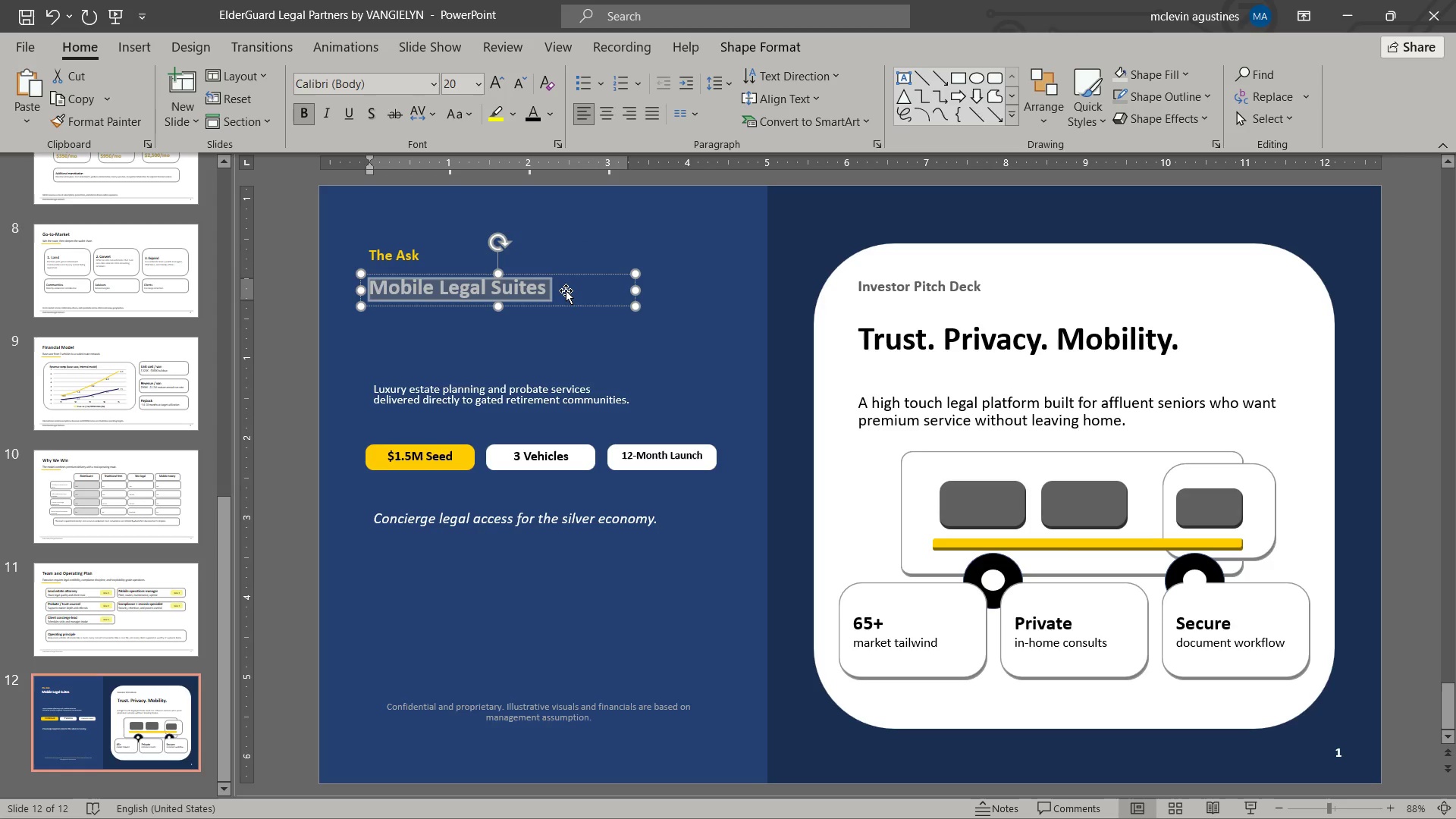 
type($1.5M See Round)
key(Escape)
key(Escape)
 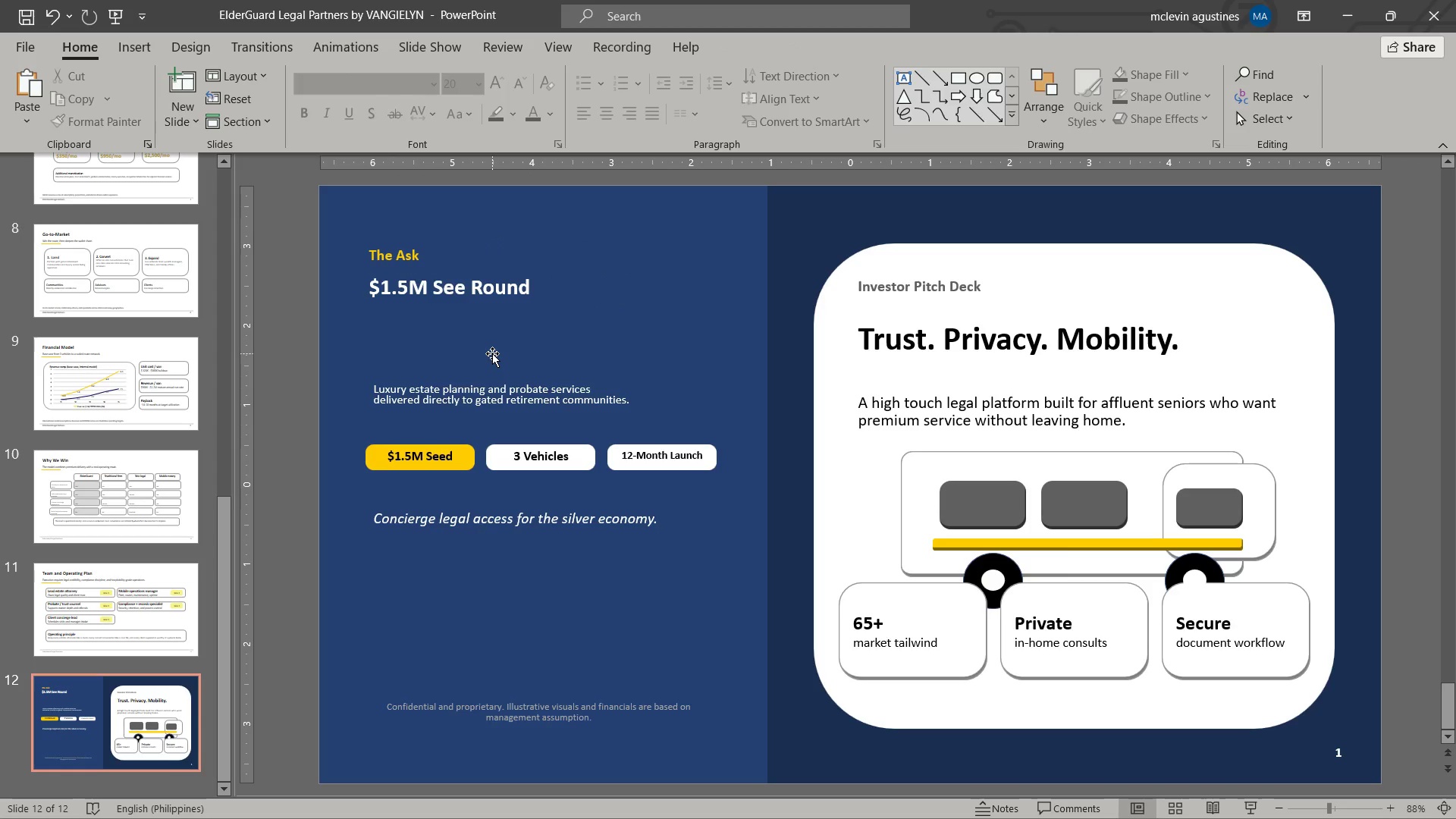 
left_click([428, 390])
 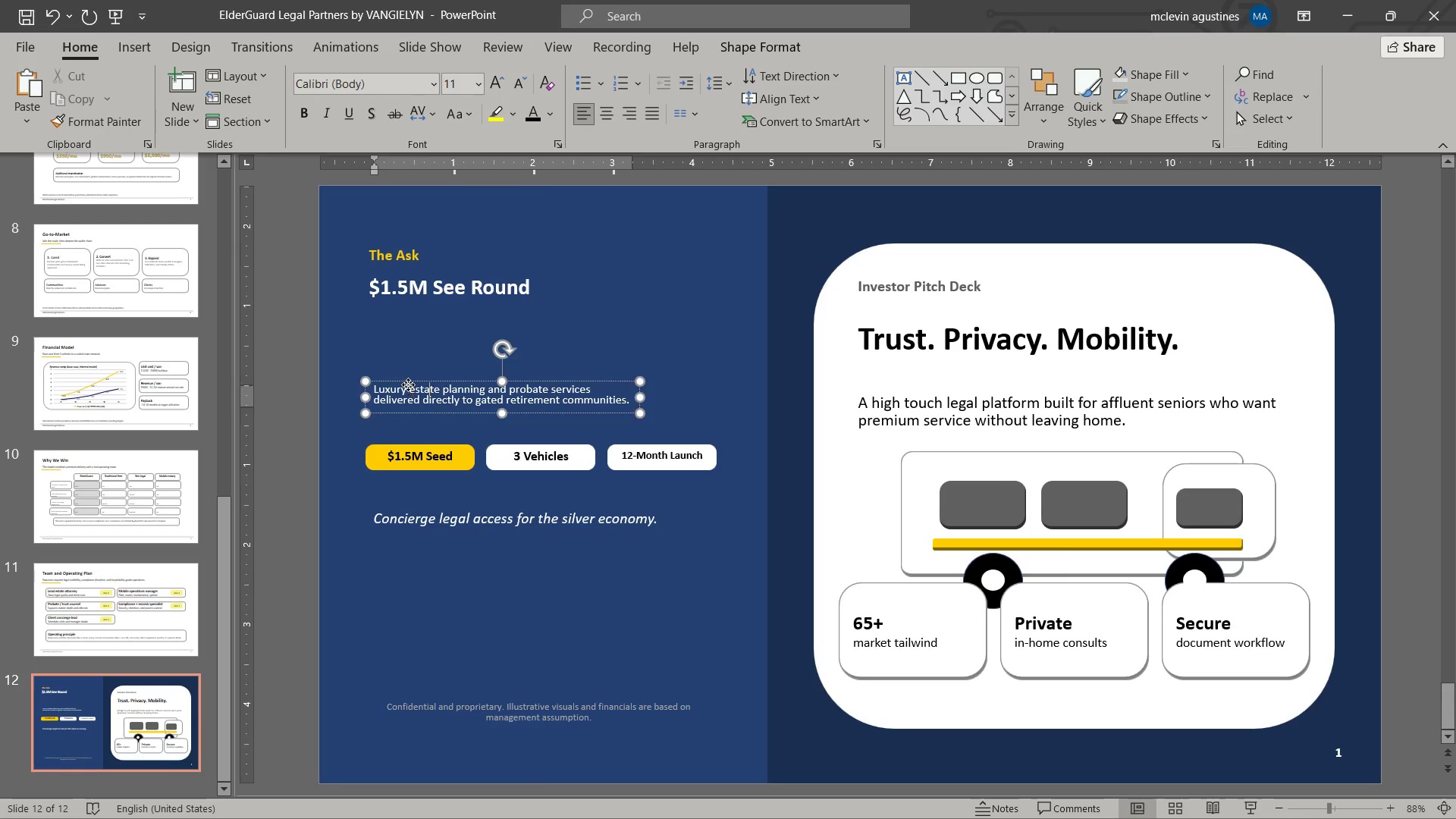 
left_click_drag(start_coordinate=[408, 384], to_coordinate=[413, 365])
 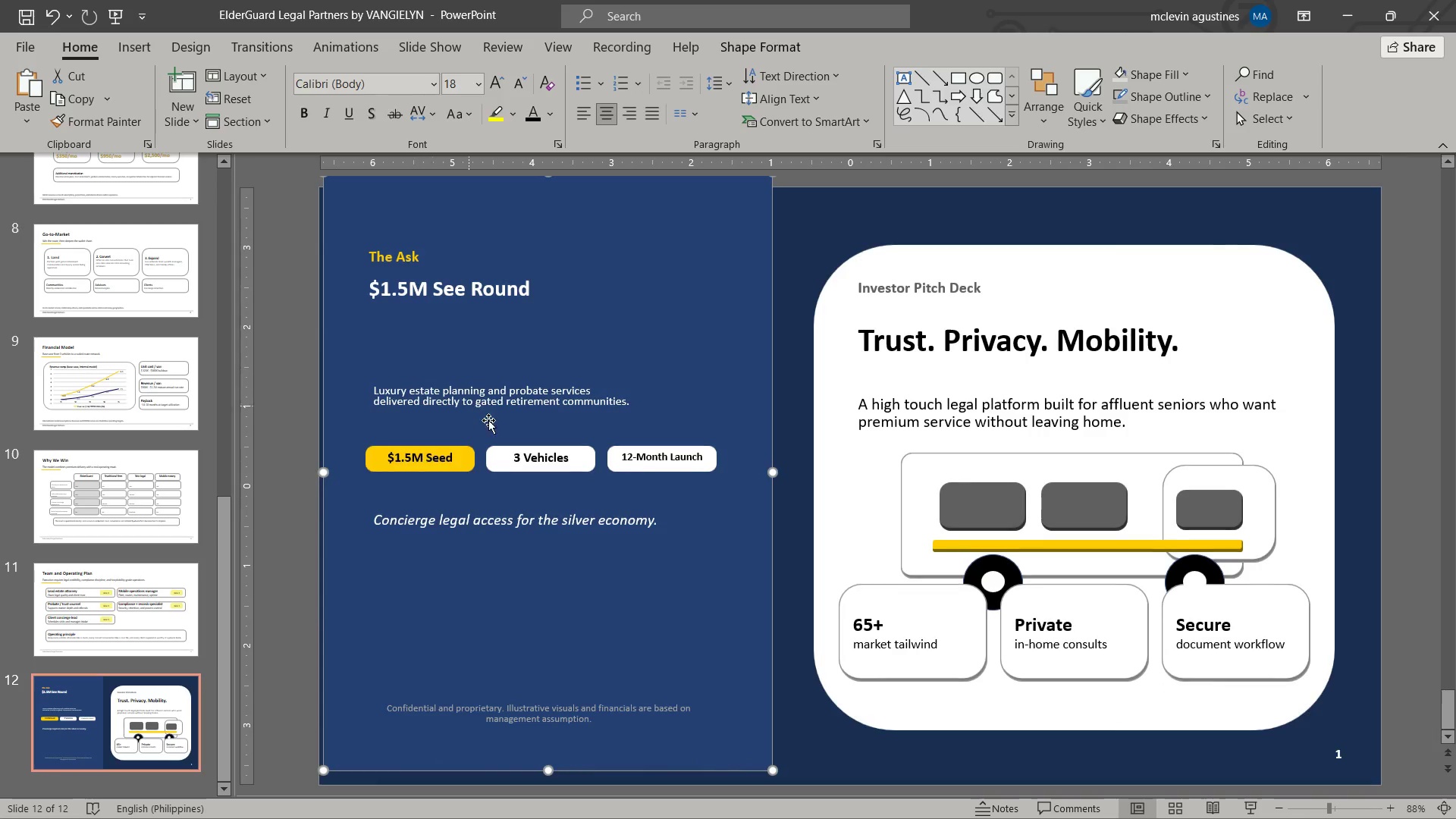 
key(Delete)
 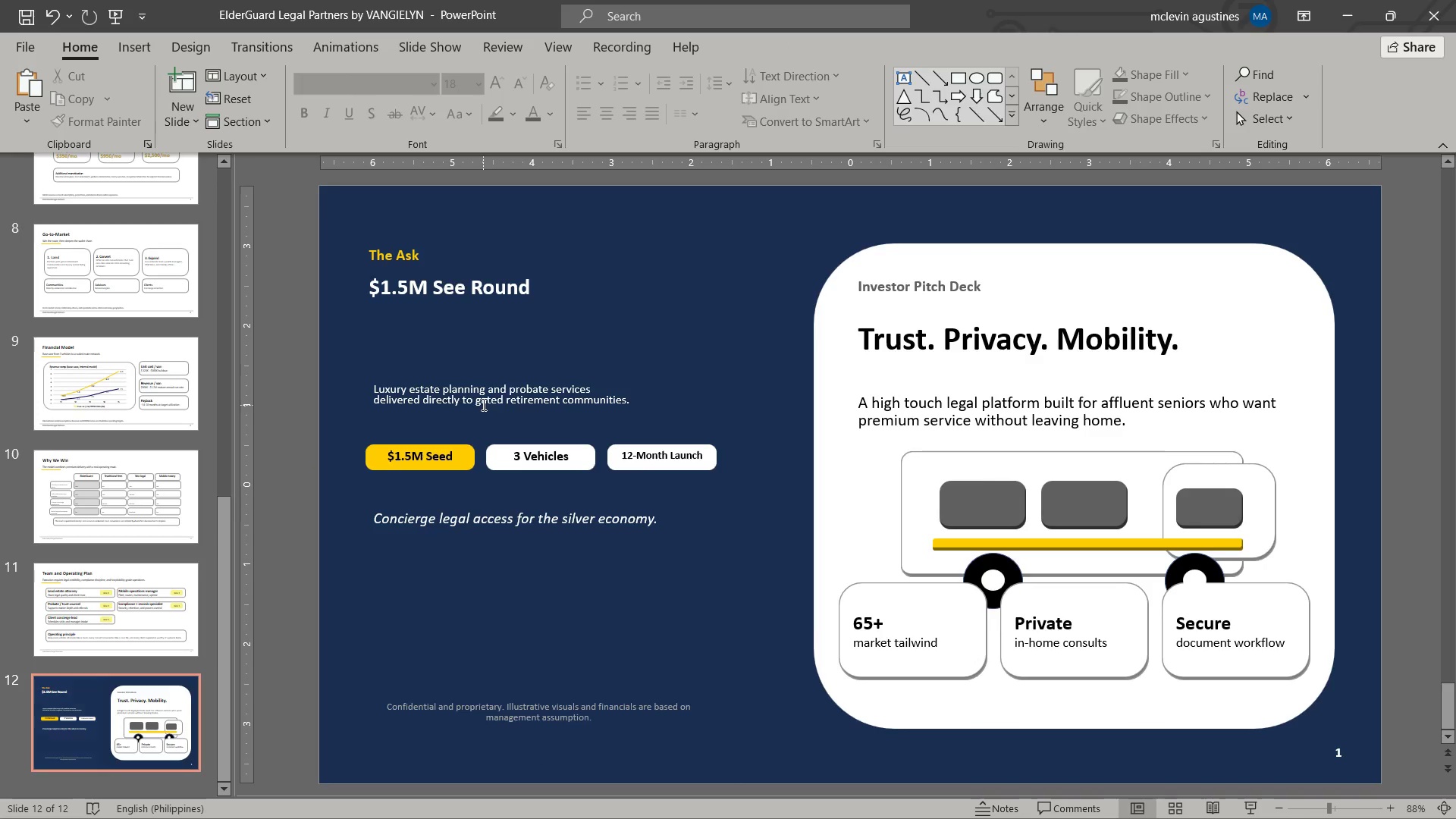 
left_click_drag(start_coordinate=[482, 404], to_coordinate=[481, 400])
 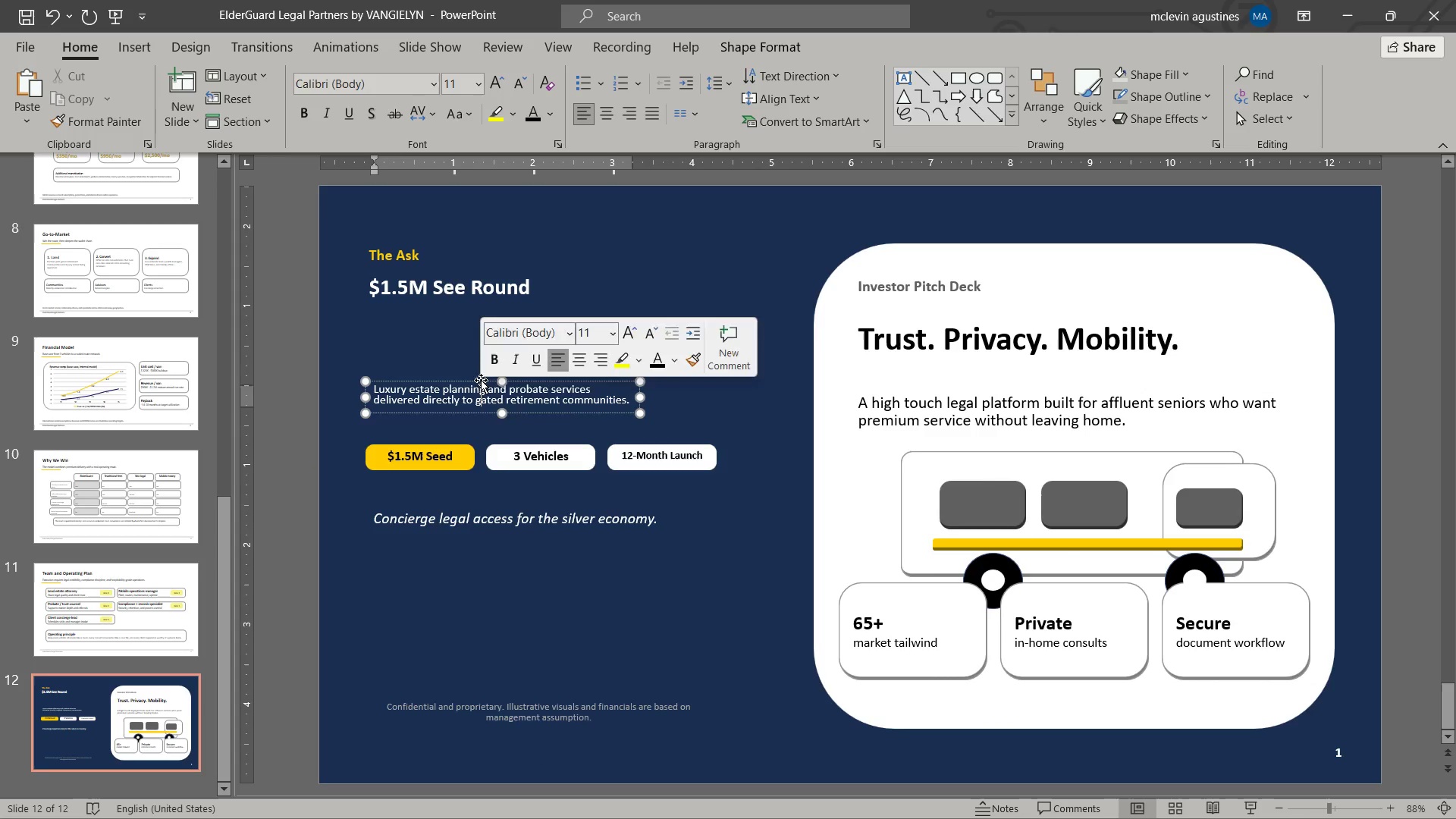 
left_click_drag(start_coordinate=[481, 381], to_coordinate=[475, 328])
 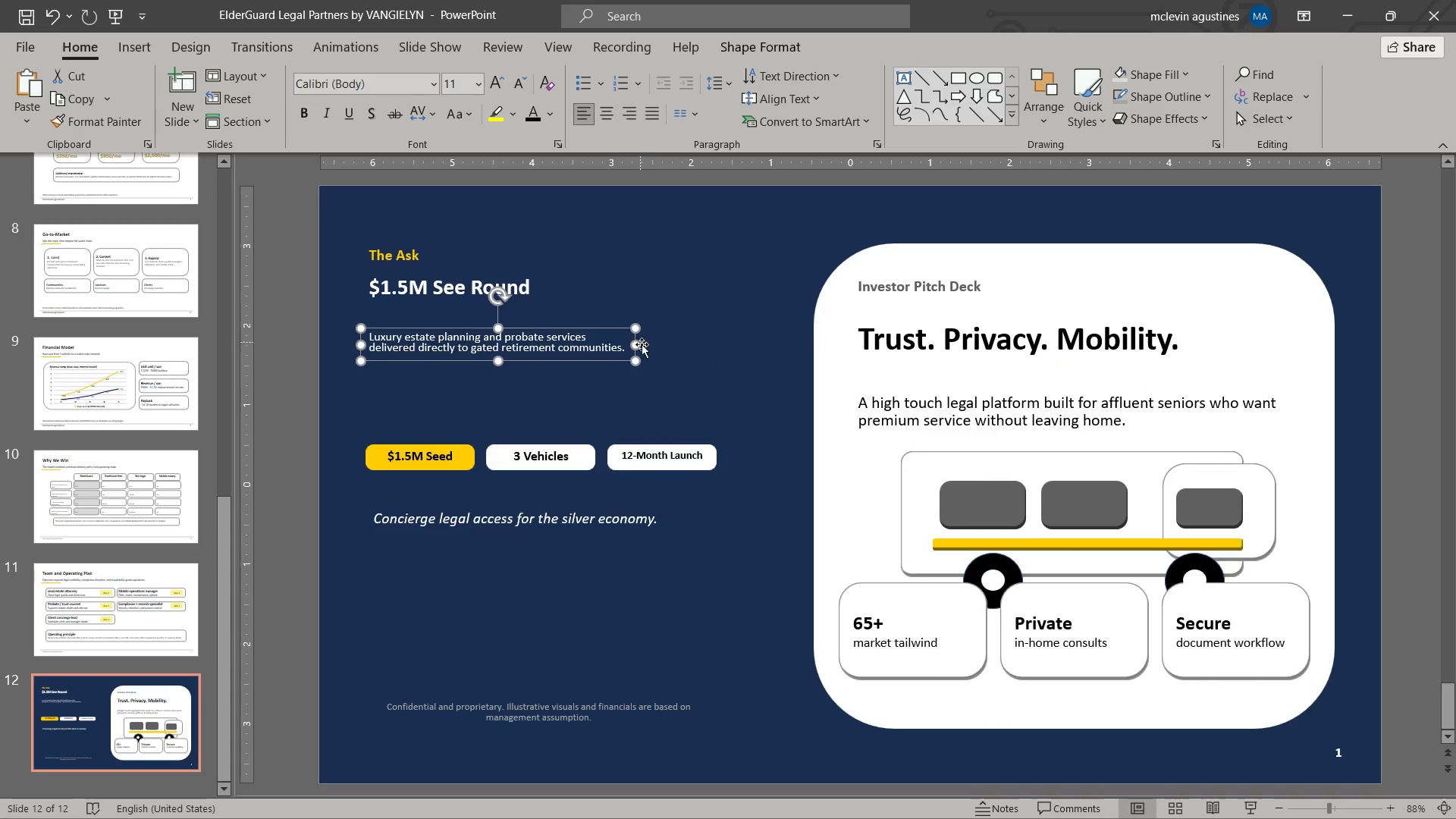 
left_click_drag(start_coordinate=[637, 344], to_coordinate=[812, 343])
 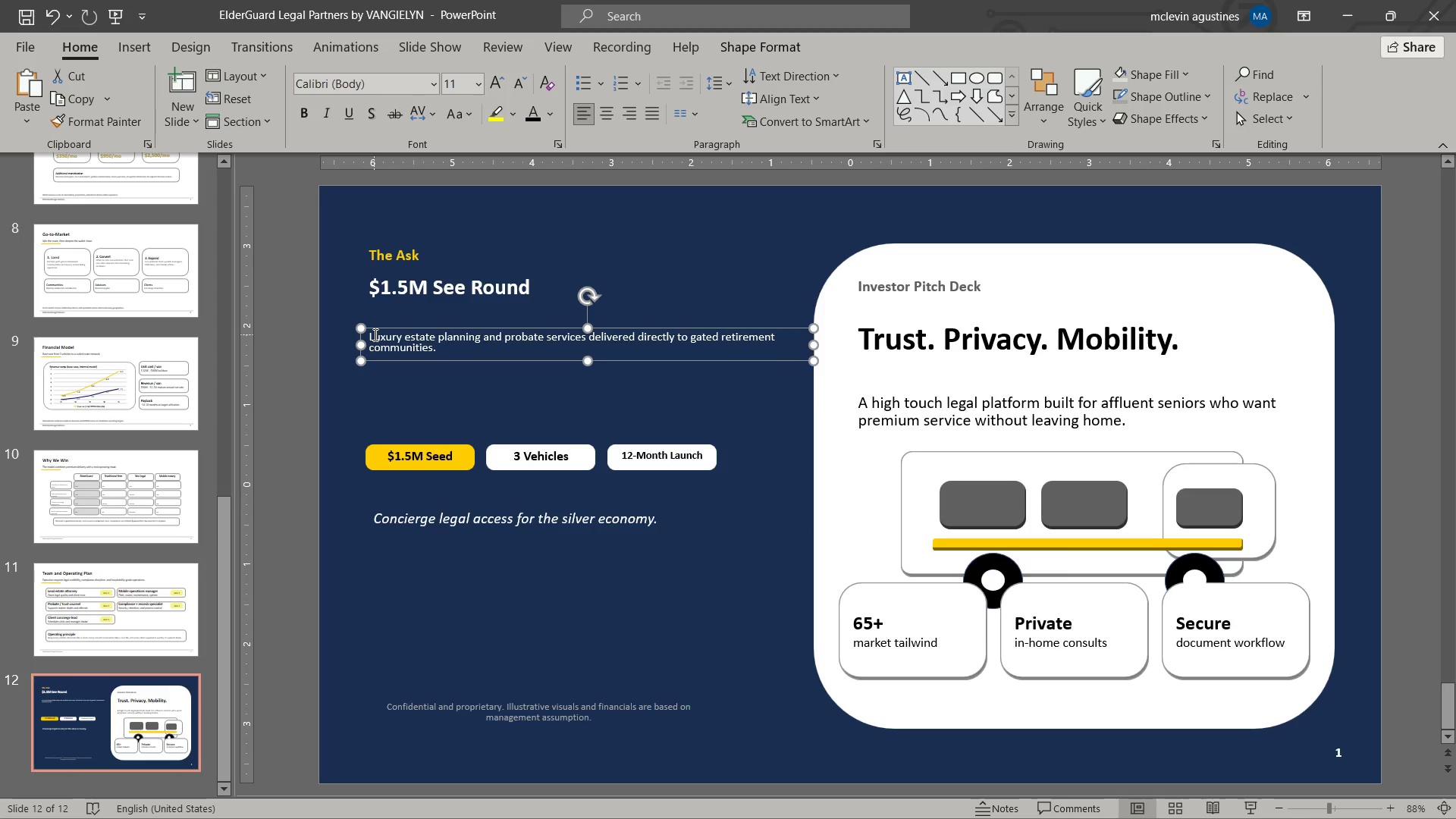 
left_click_drag(start_coordinate=[373, 334], to_coordinate=[510, 357])
 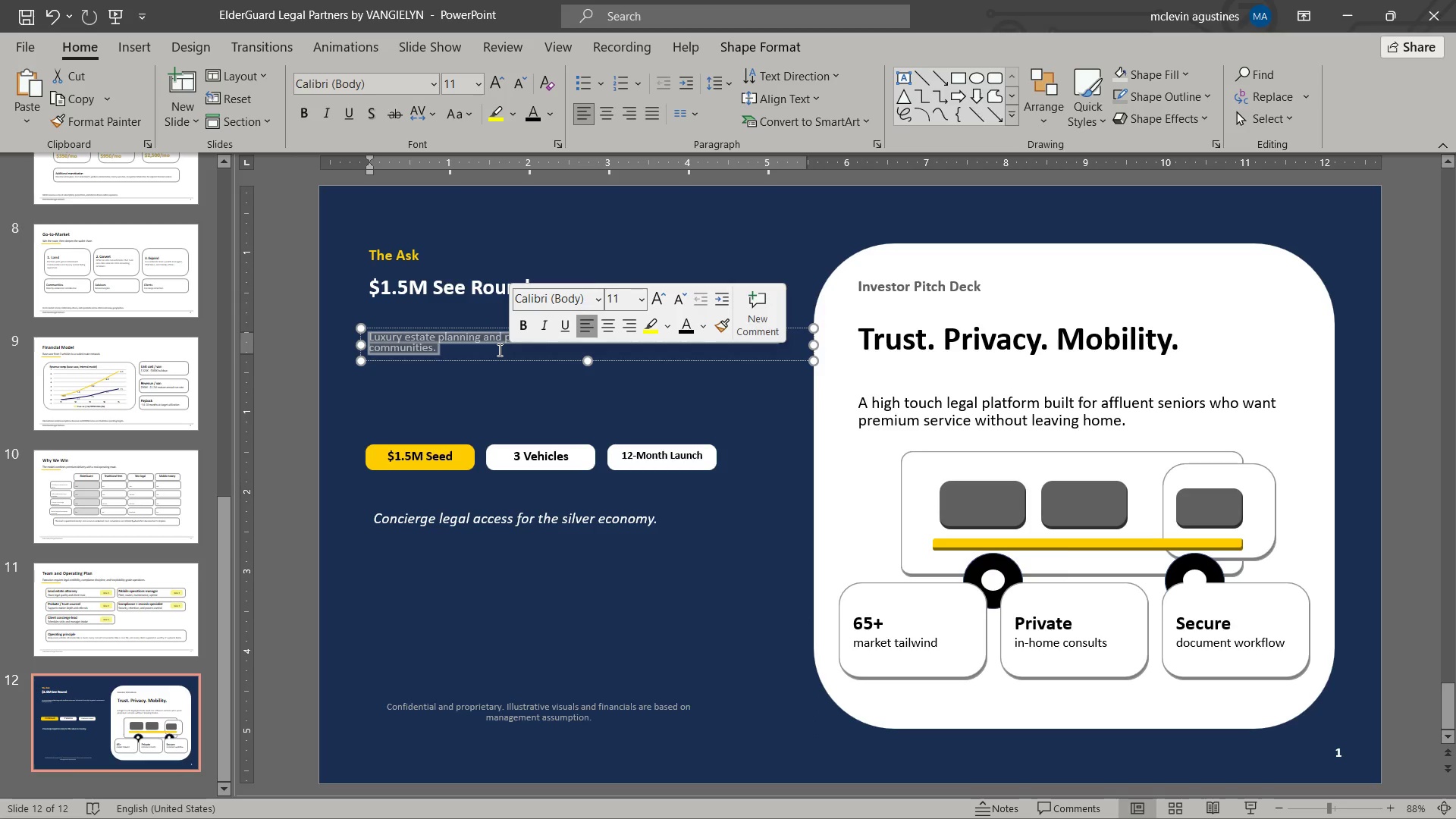 
wait(5.64)
 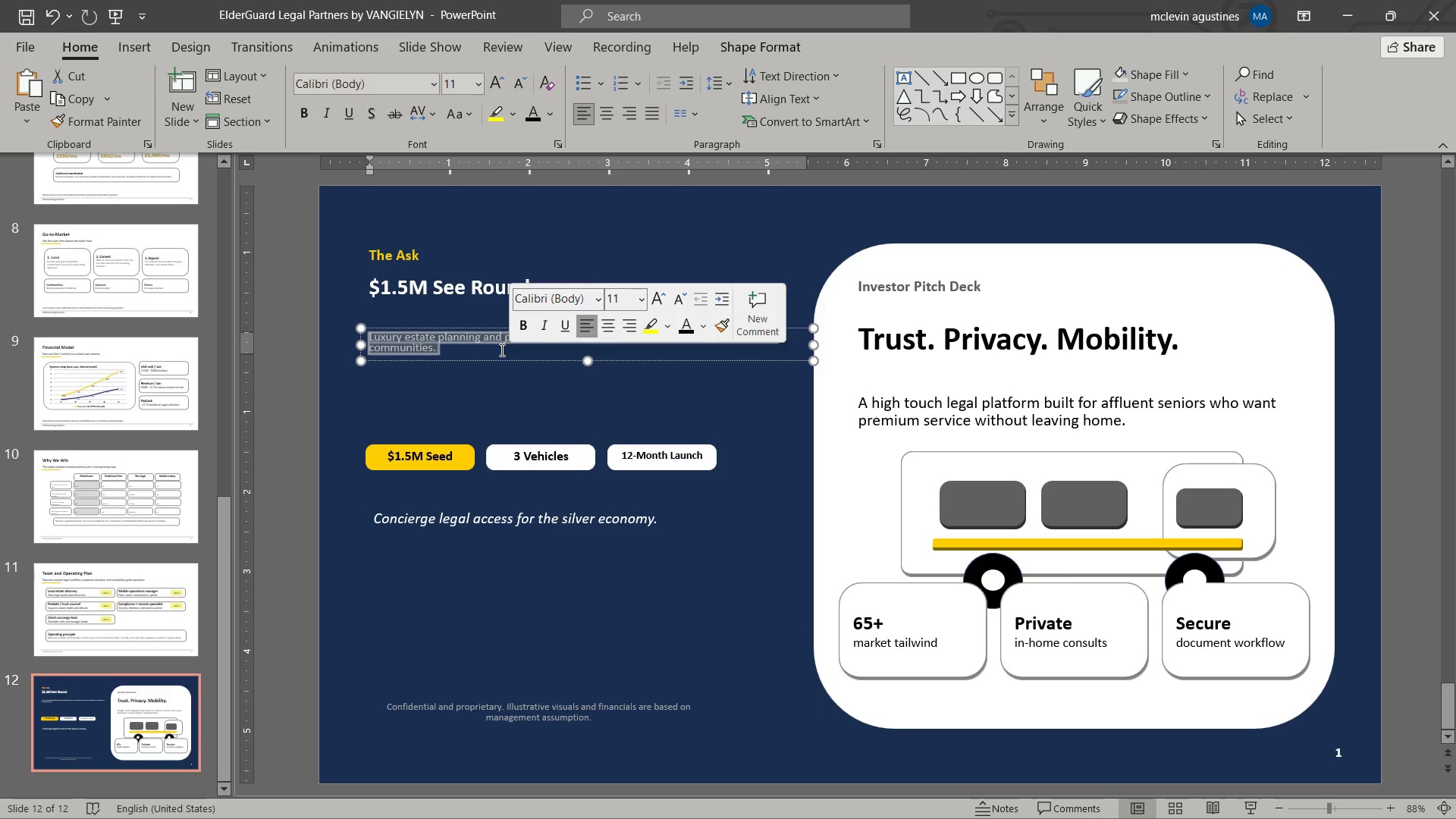 
type(to launch the first three Mobile Legal Suites, hire the launch team, and build the systems needed for secure, repeatable delivery.)
 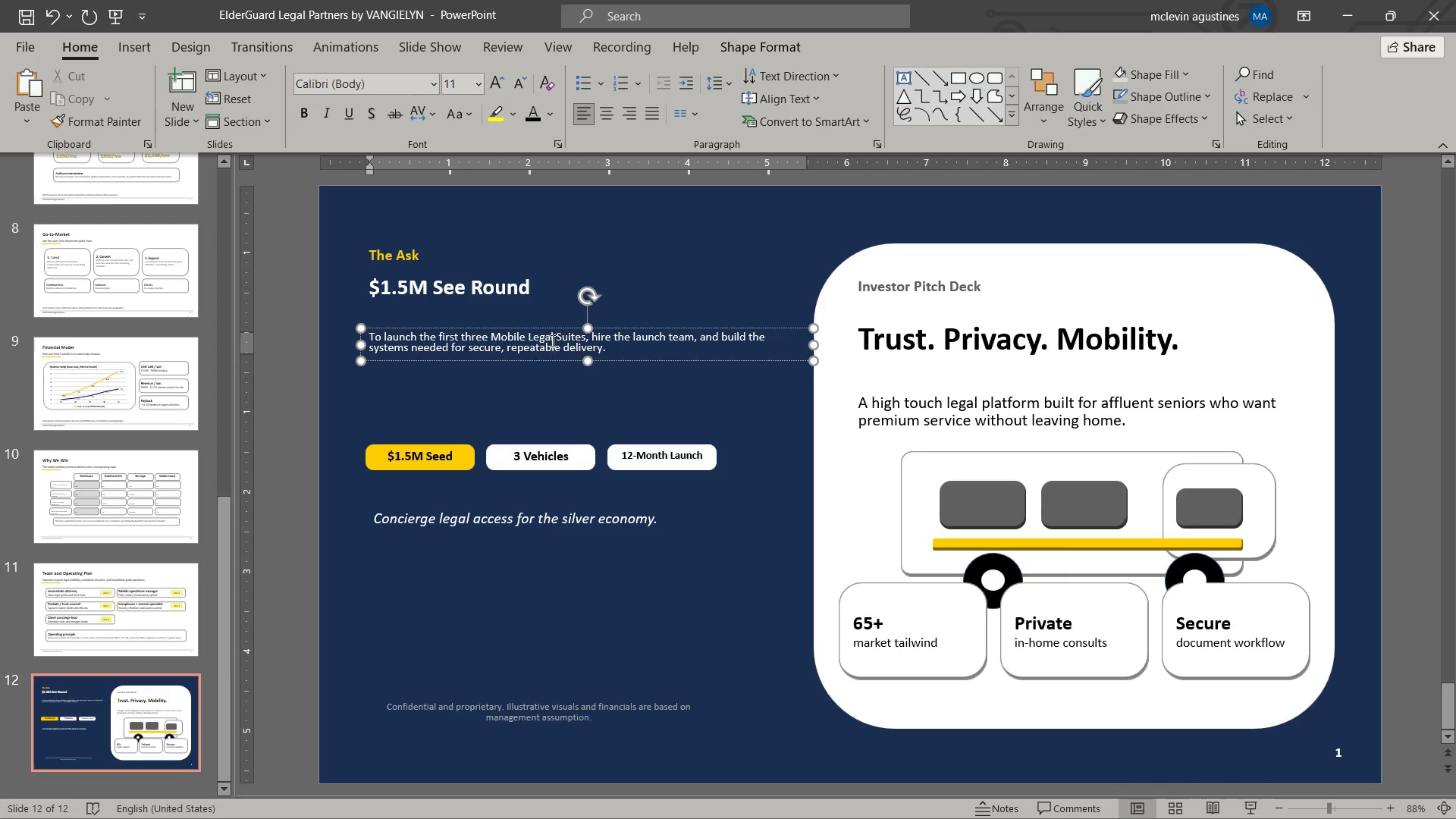 
left_click([628, 330])
 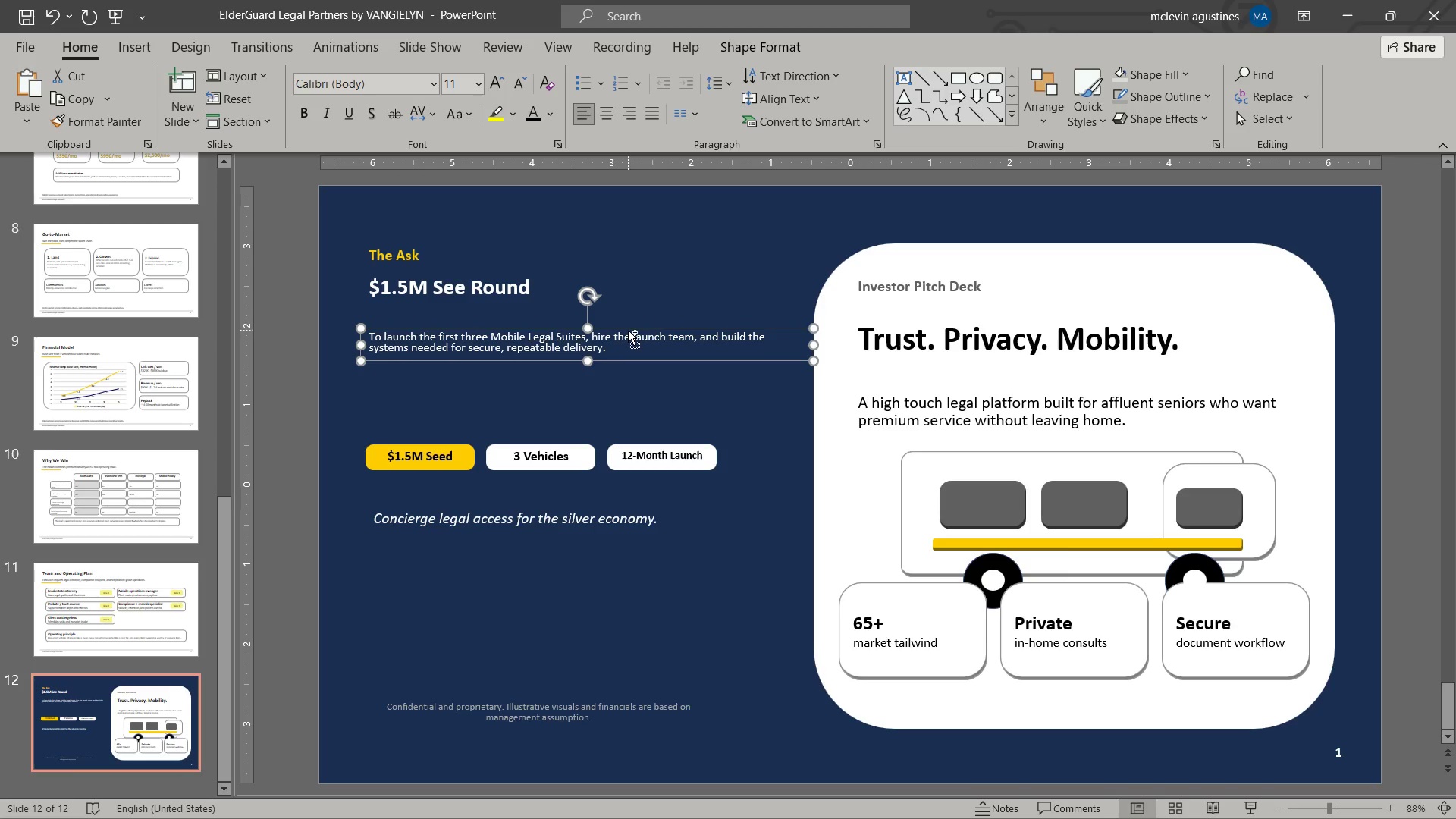 
key(Control+BracketRight)
 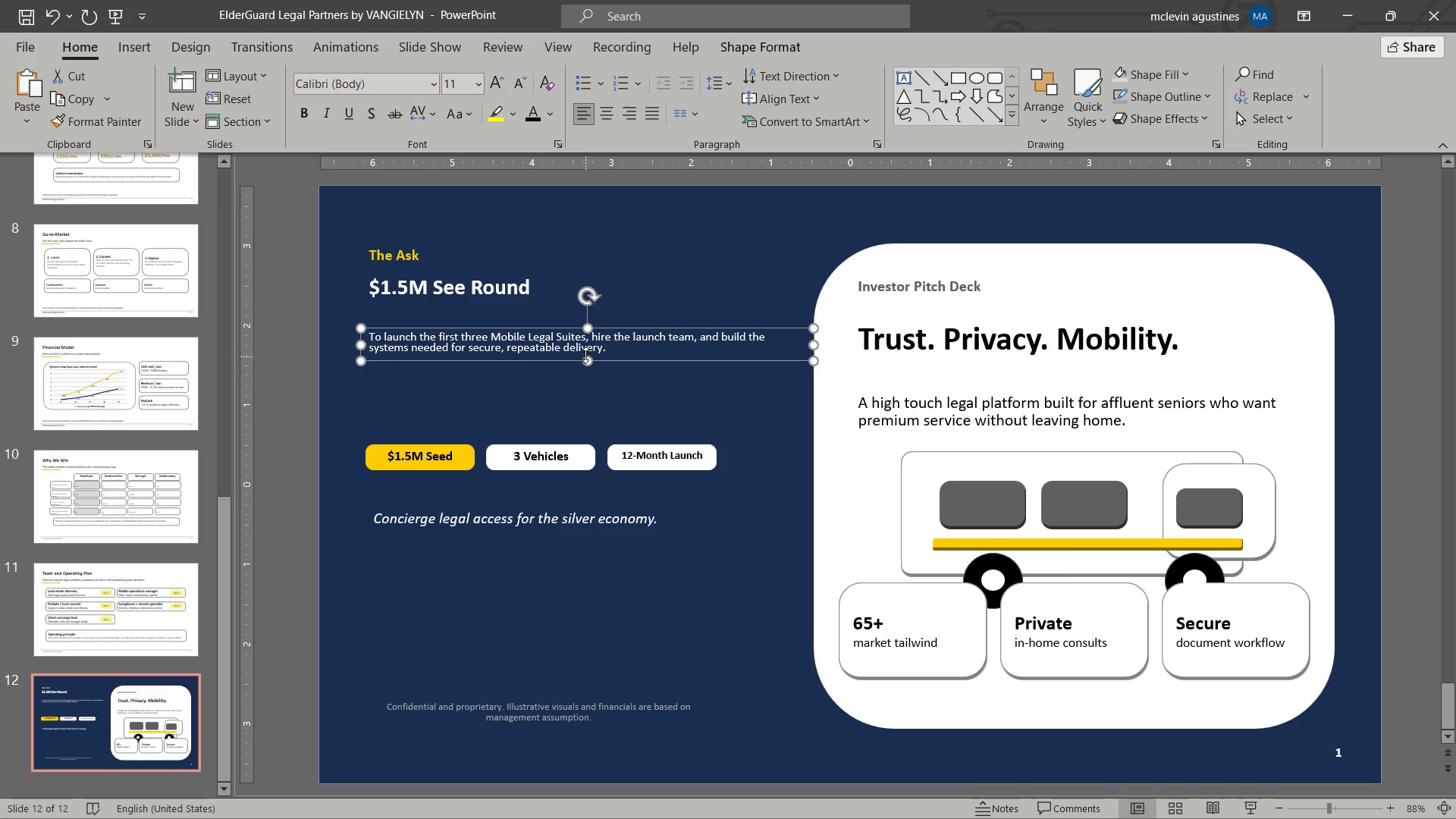 
left_click_drag(start_coordinate=[589, 360], to_coordinate=[598, 378])
 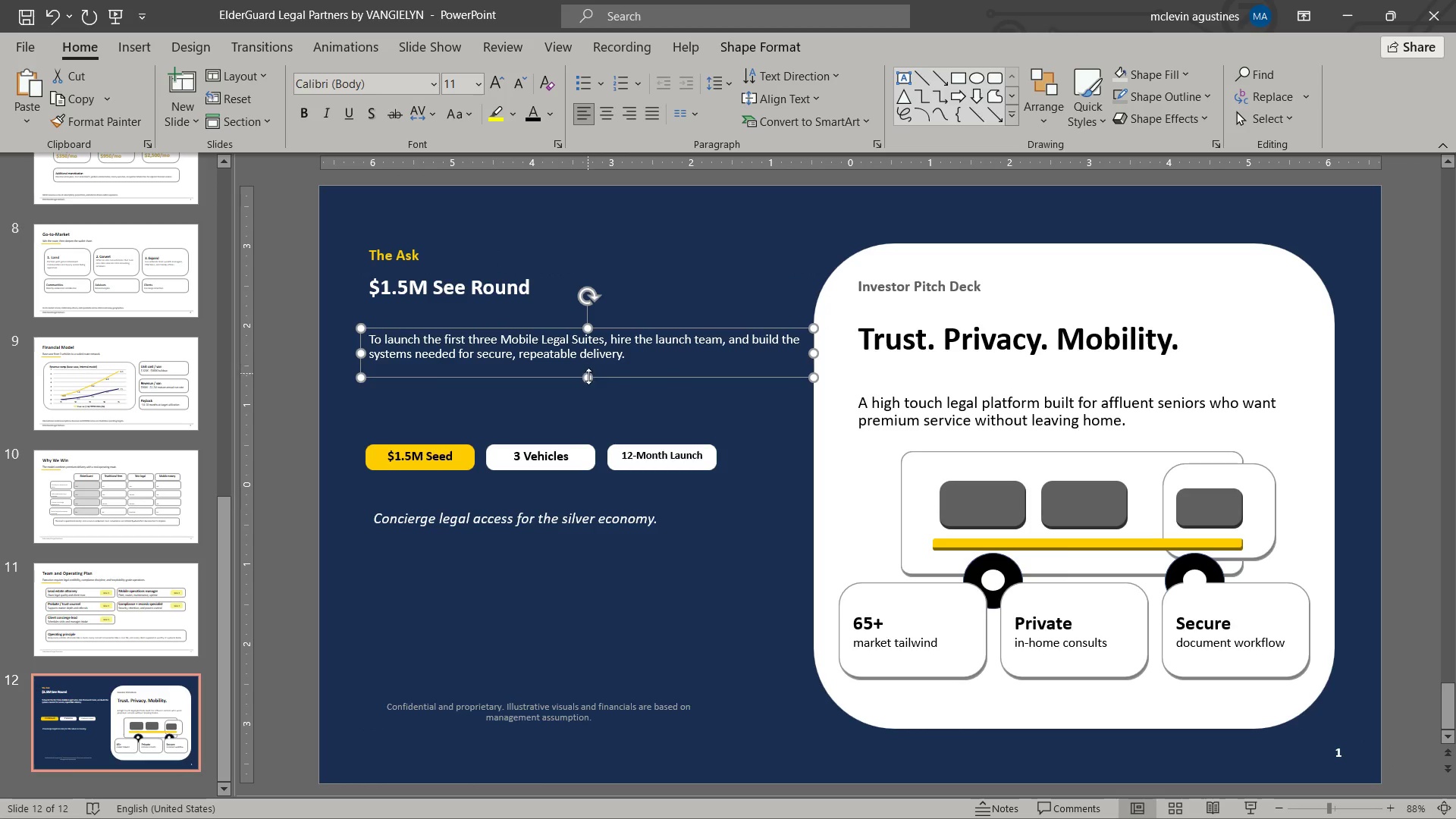 
left_click_drag(start_coordinate=[588, 381], to_coordinate=[592, 397])
 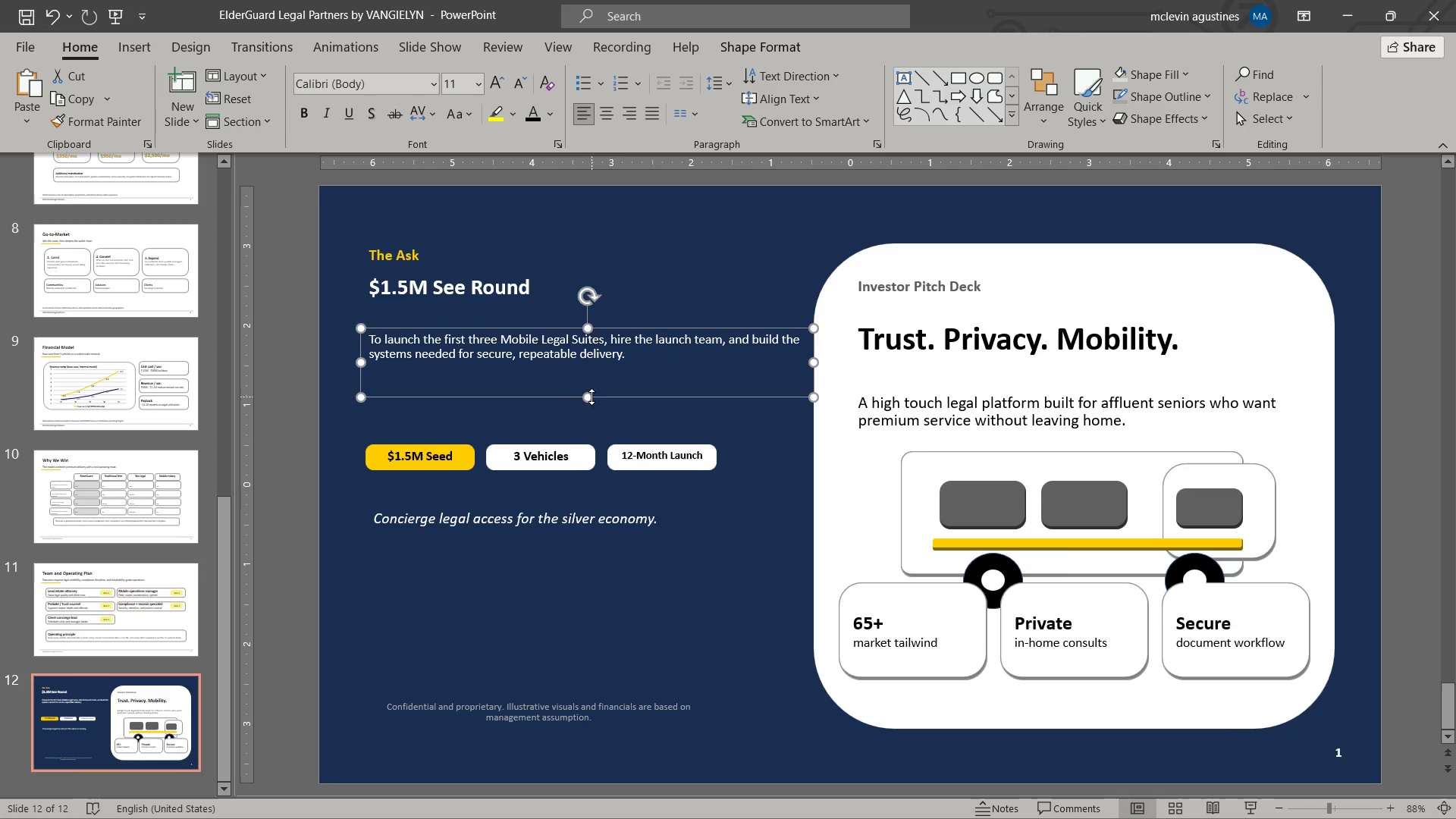 
left_click_drag(start_coordinate=[592, 397], to_coordinate=[595, 371])
 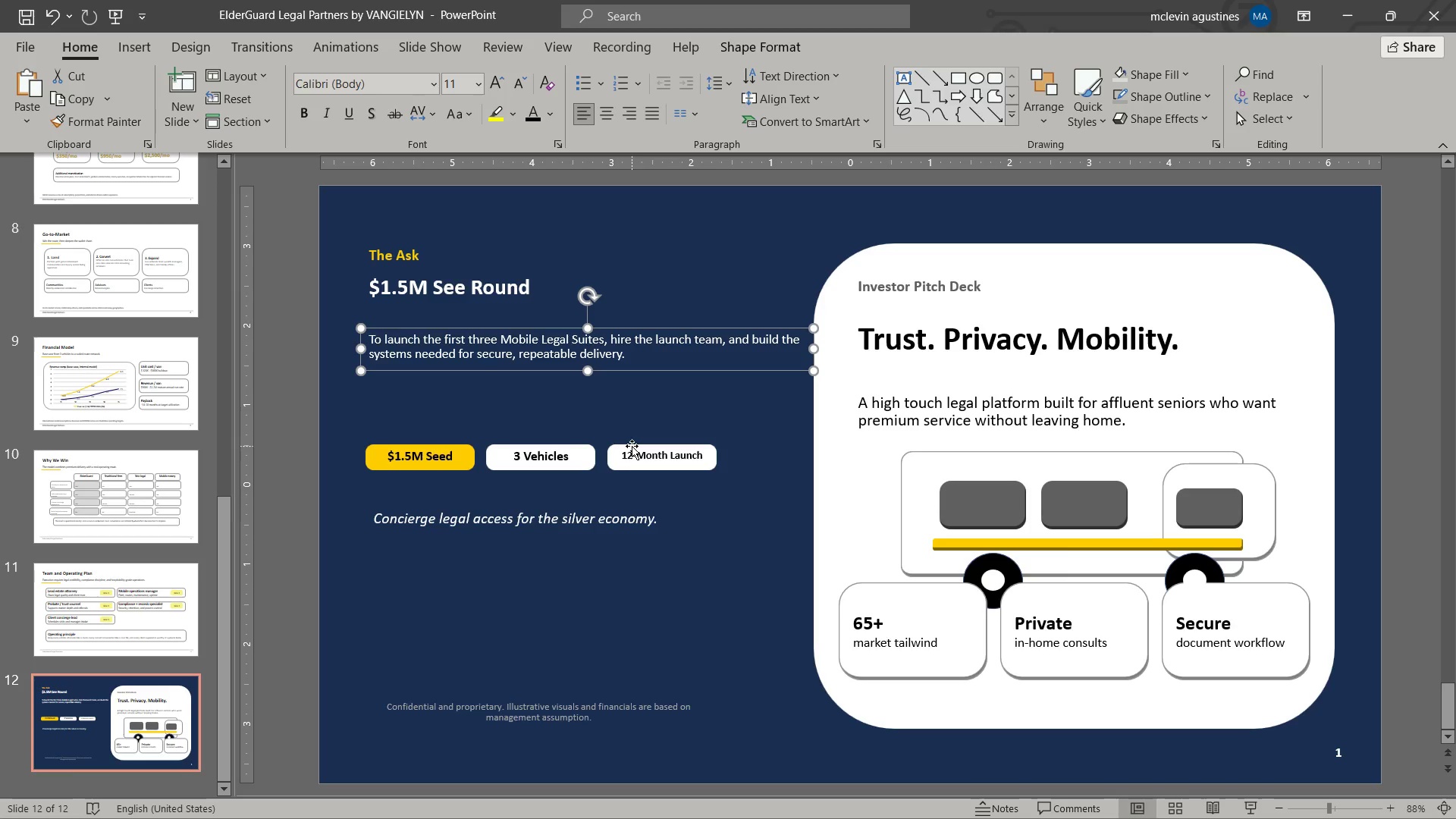 
wait(9.23)
 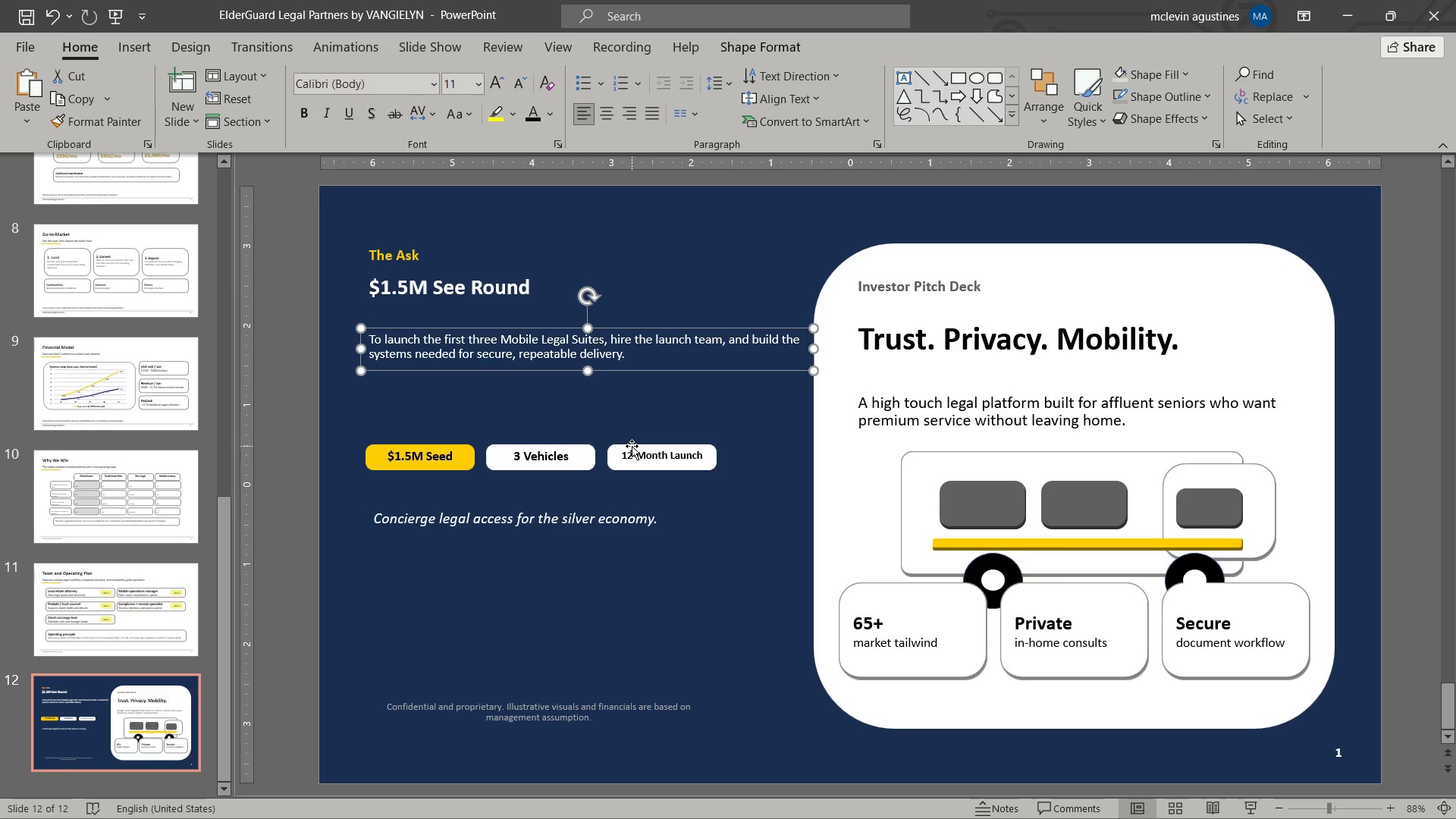 
left_click([880, 291])
 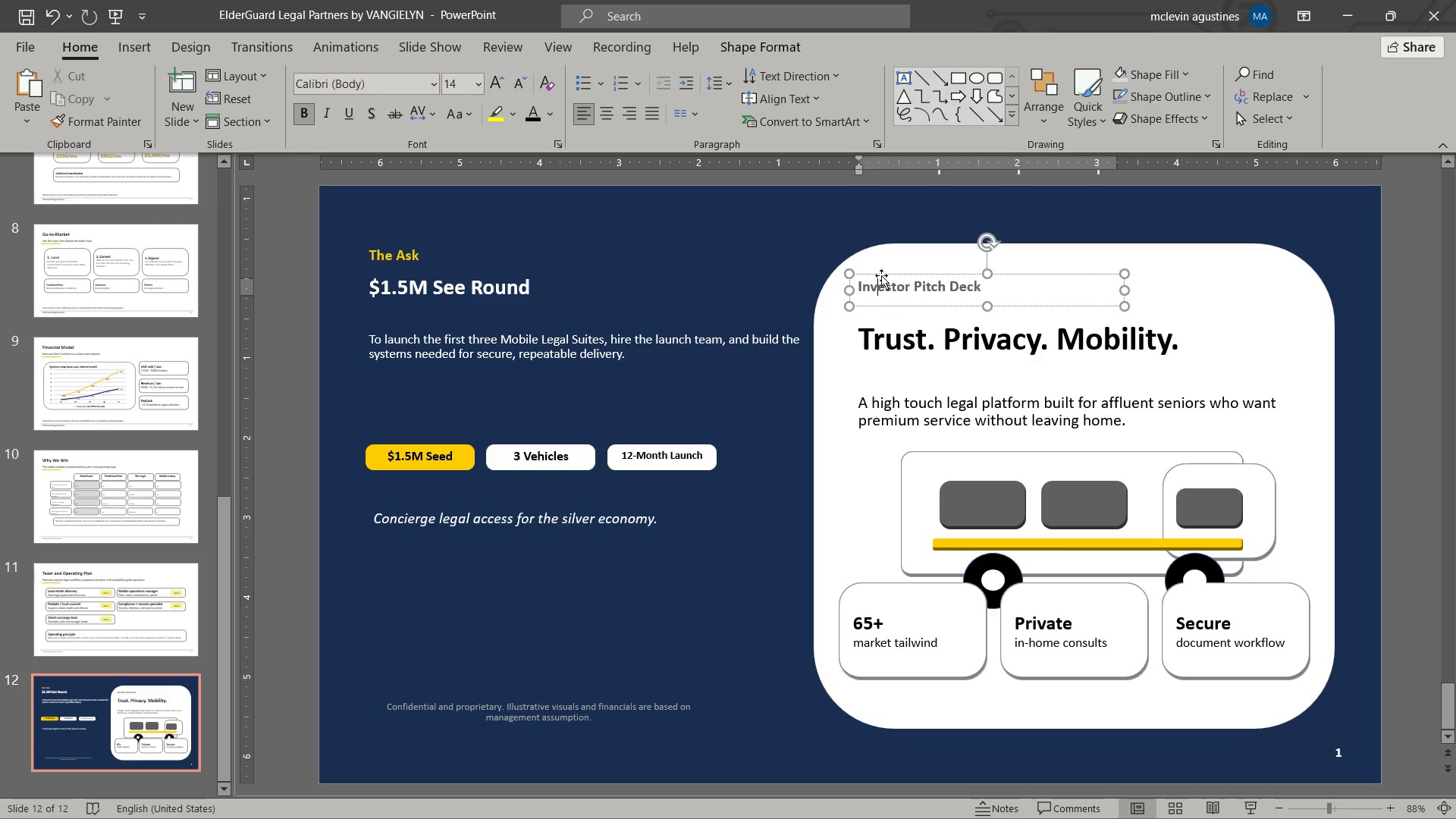 
left_click([883, 278])
 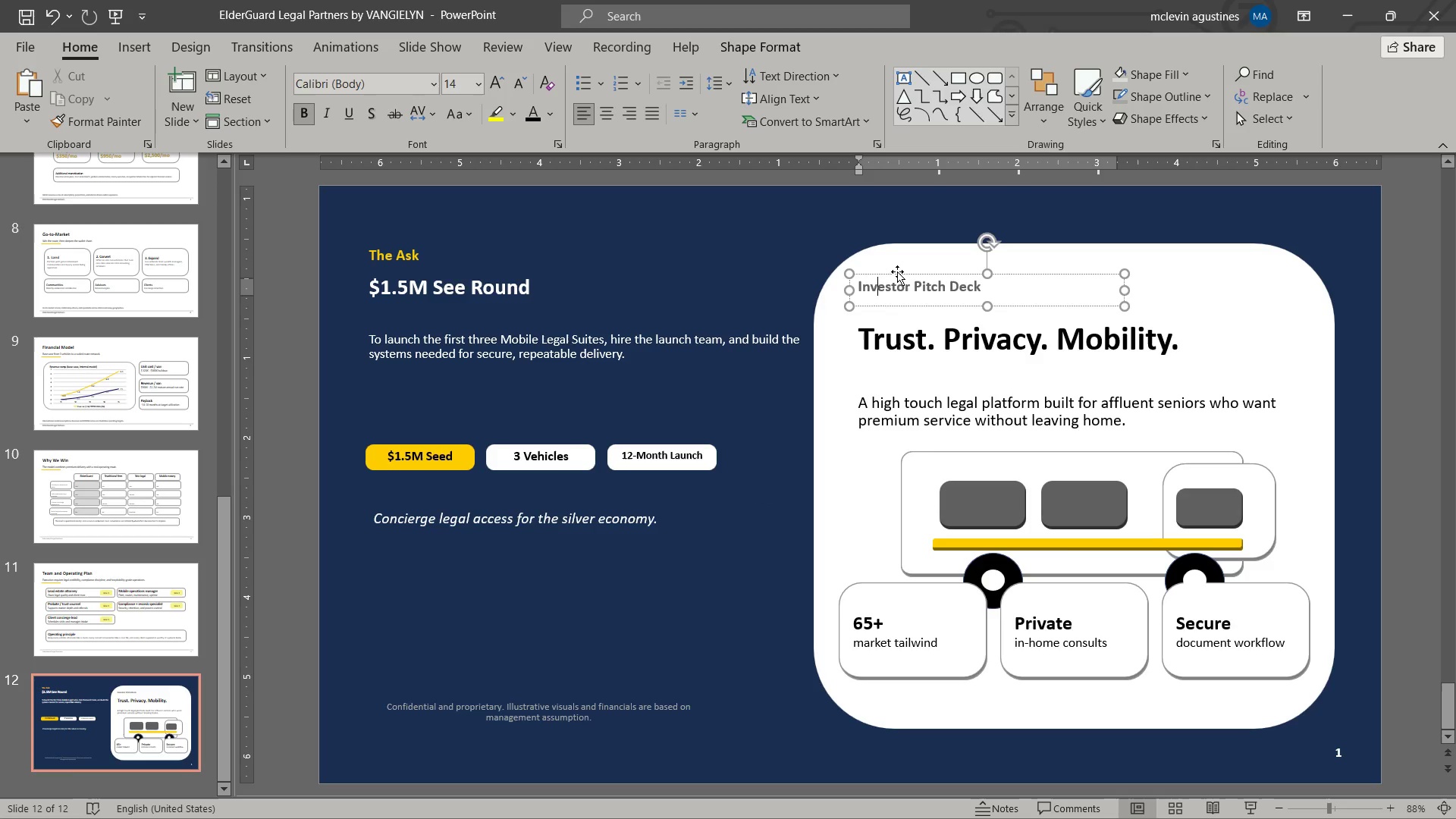 
left_click([897, 271])
 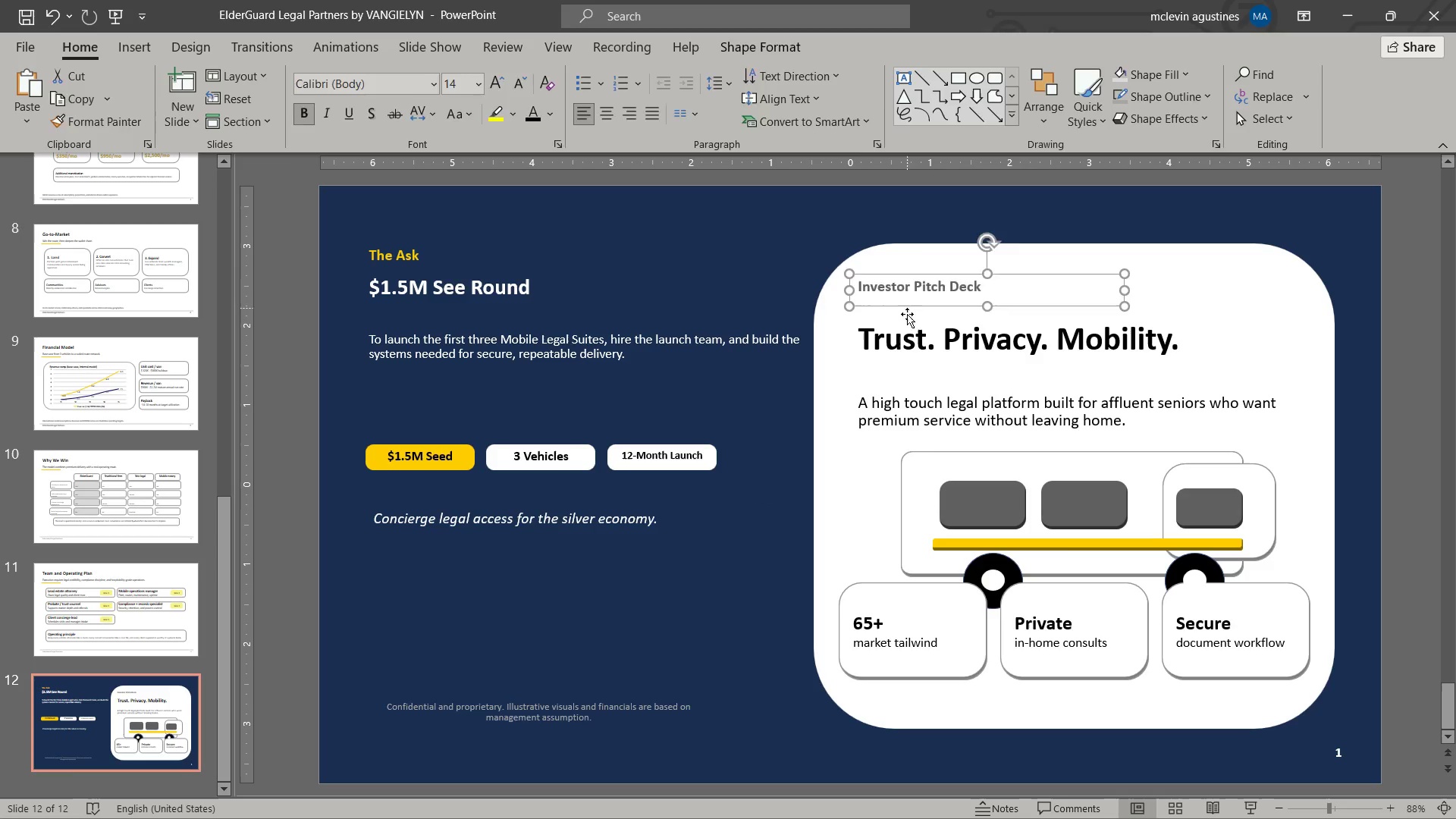 
key(Delete)
 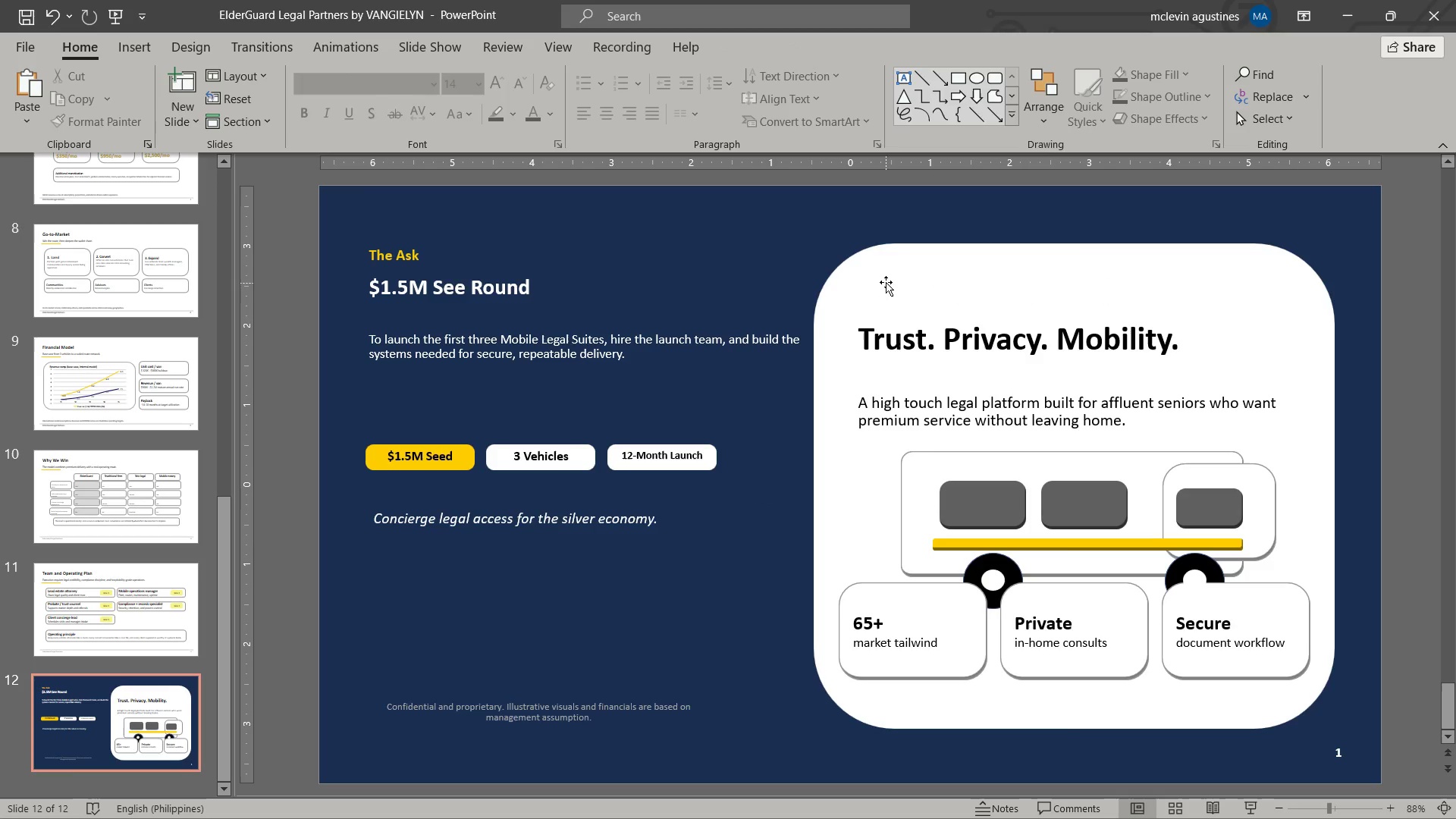 
left_click([886, 282])
 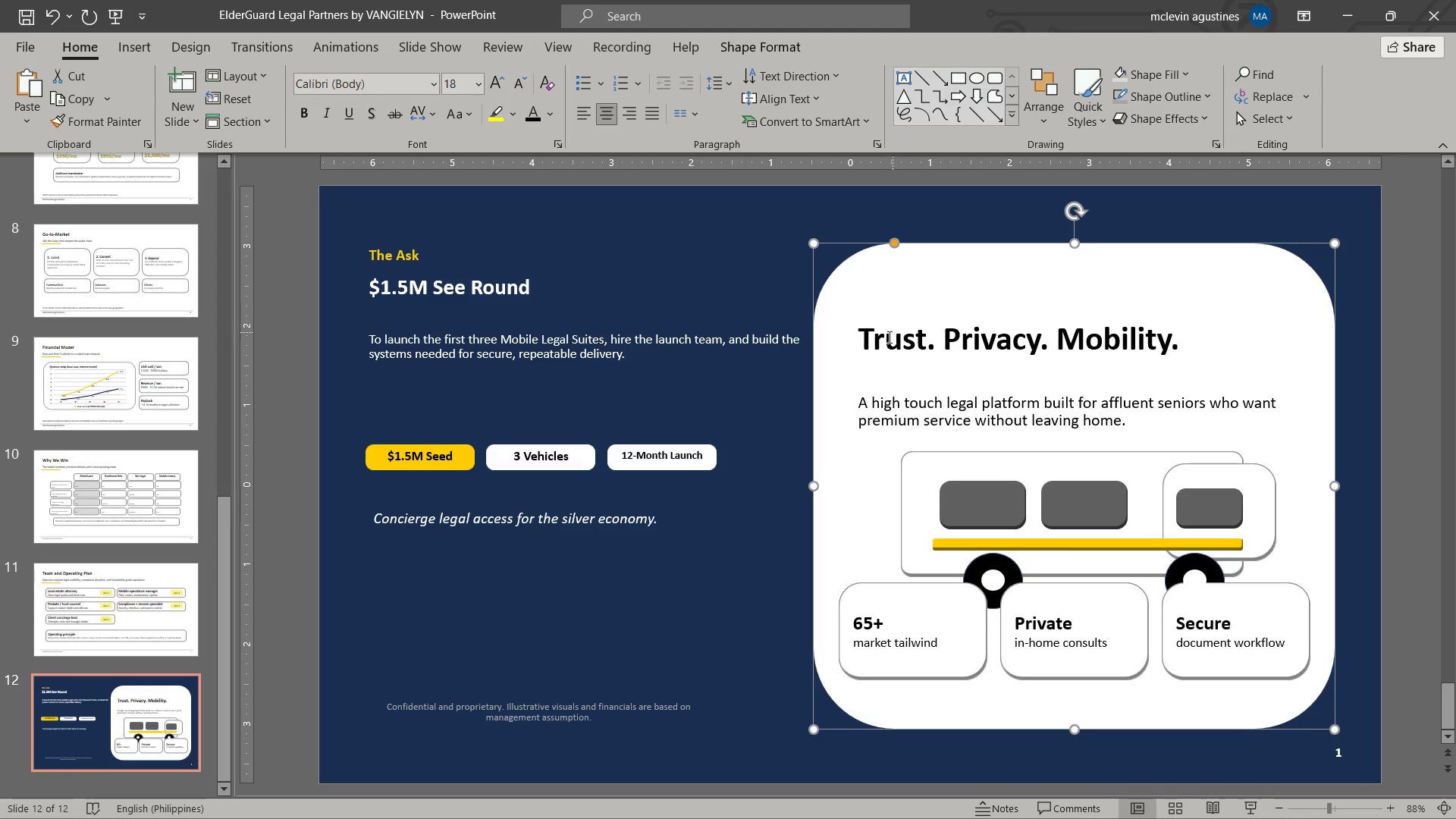 
left_click([886, 337])
 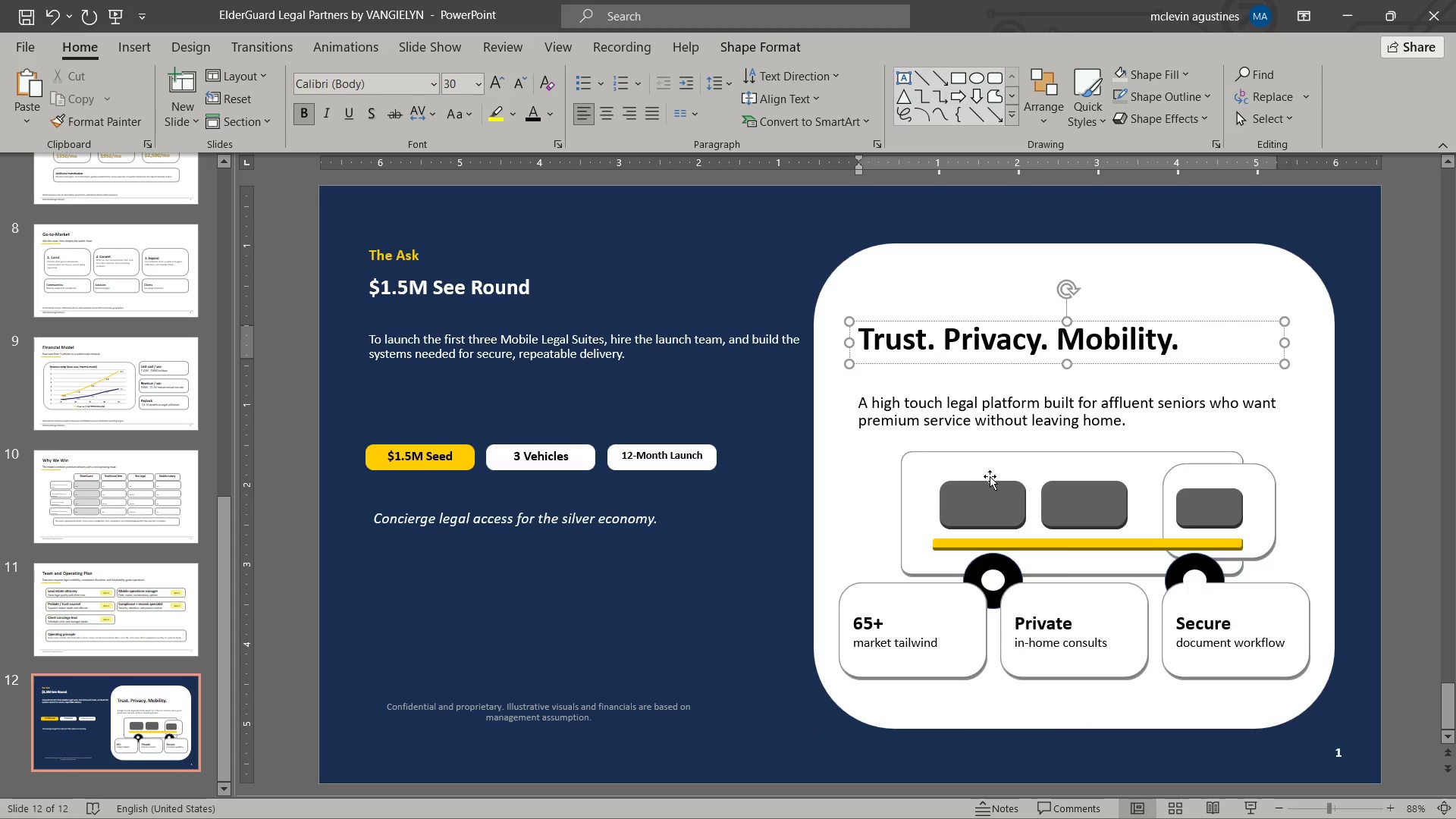 
left_click([960, 248])
 